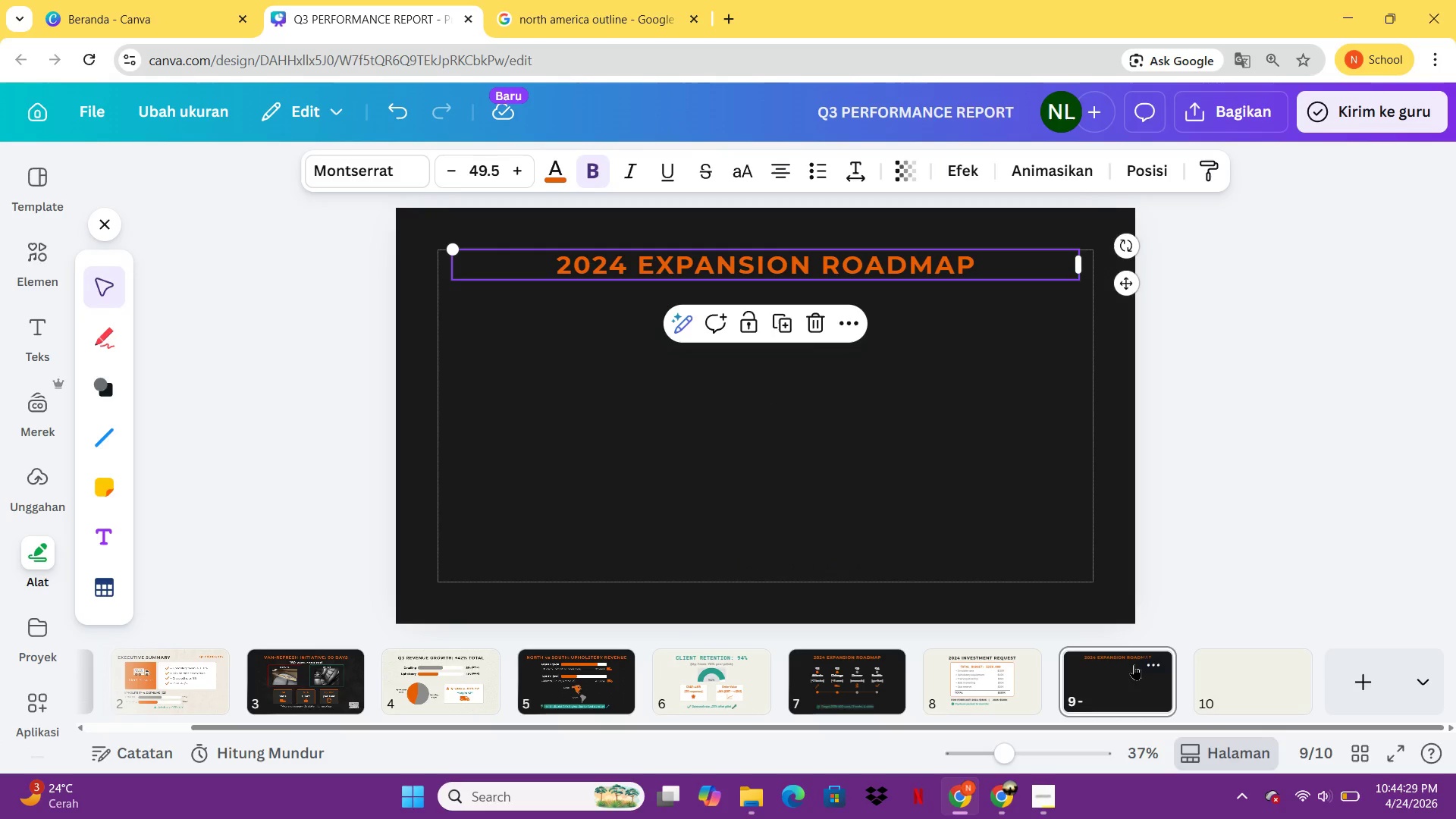 
double_click([967, 275])
 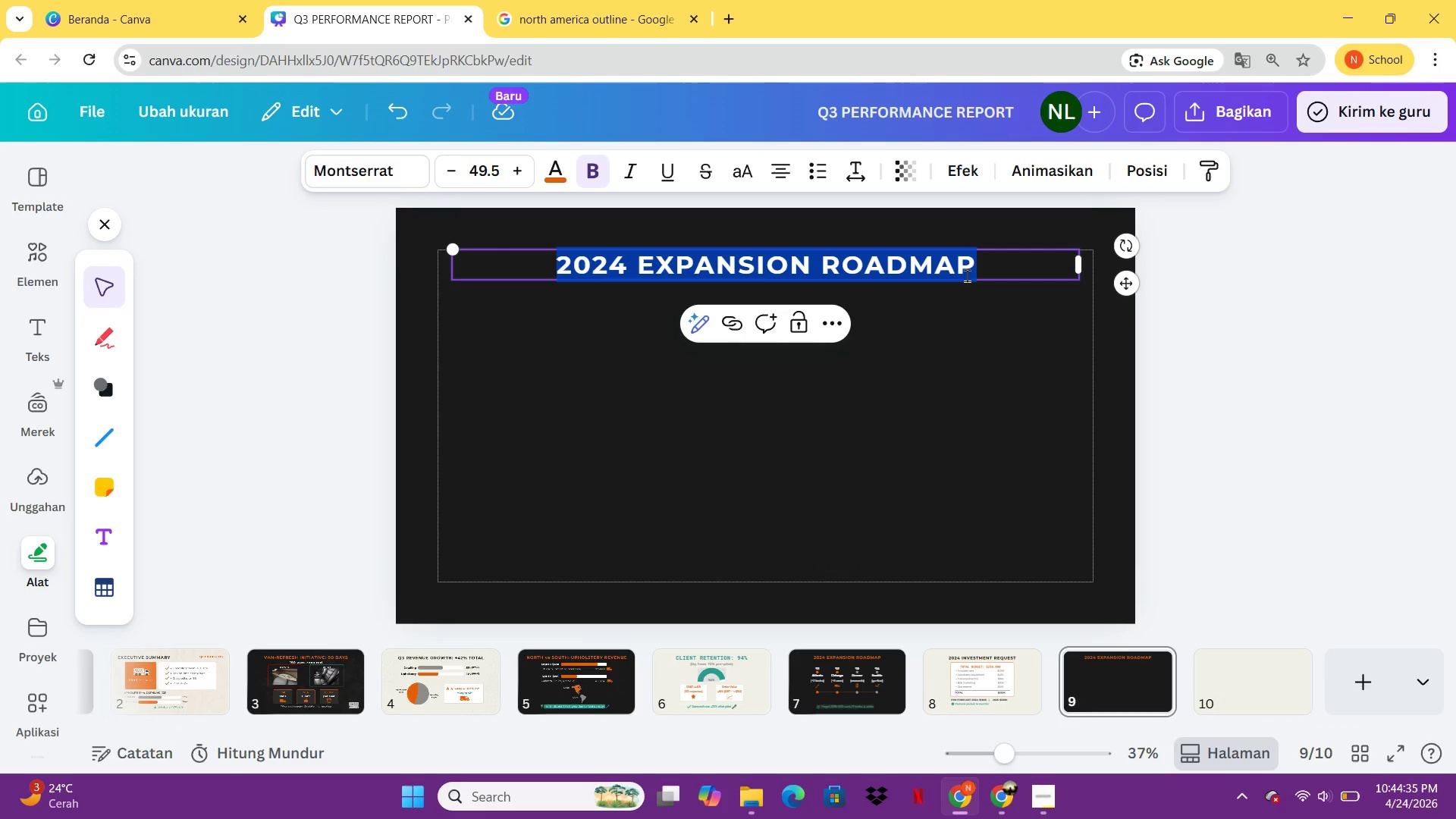 
type(RISK & MITIGATION)
 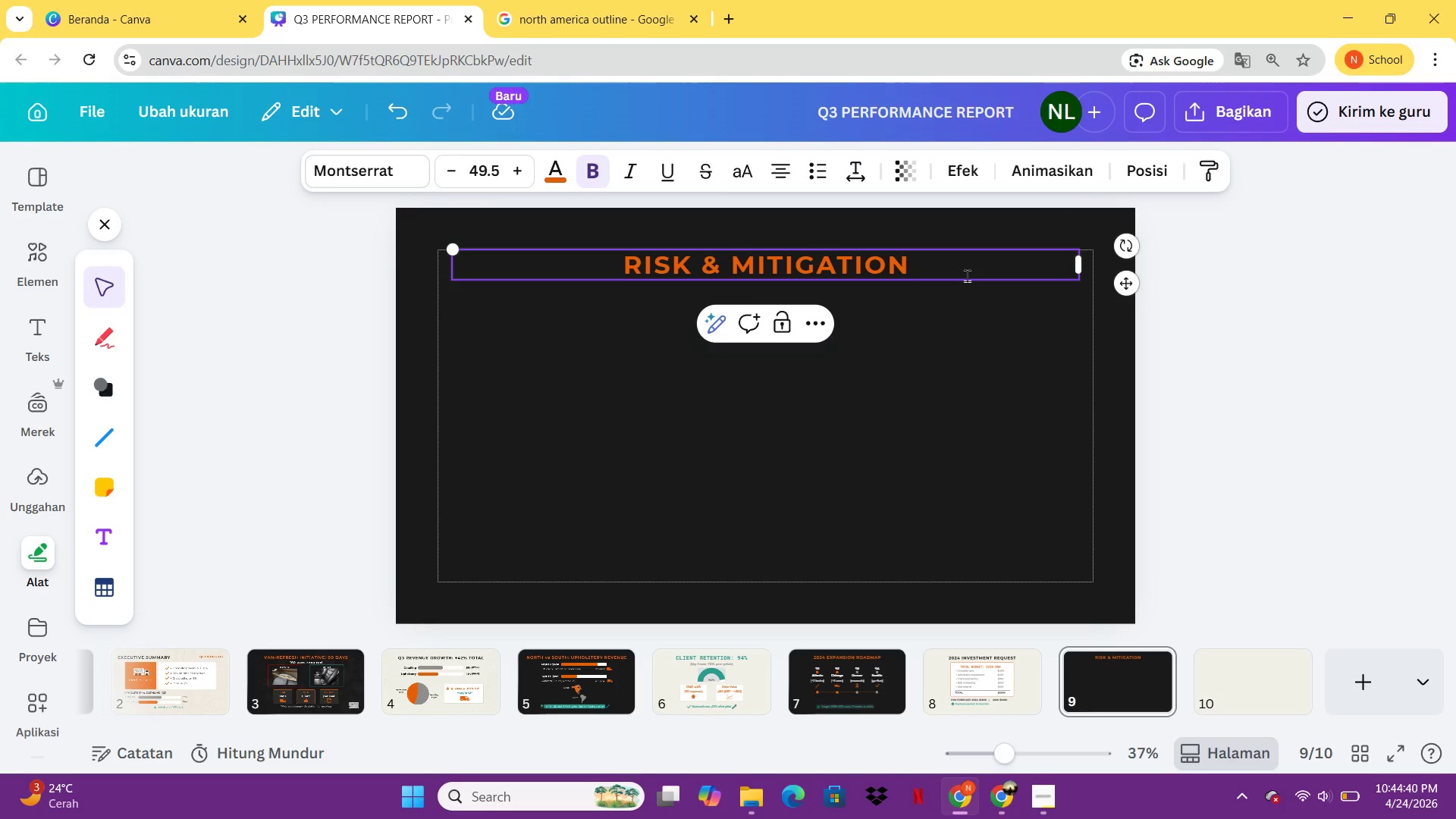 
wait(8.28)
 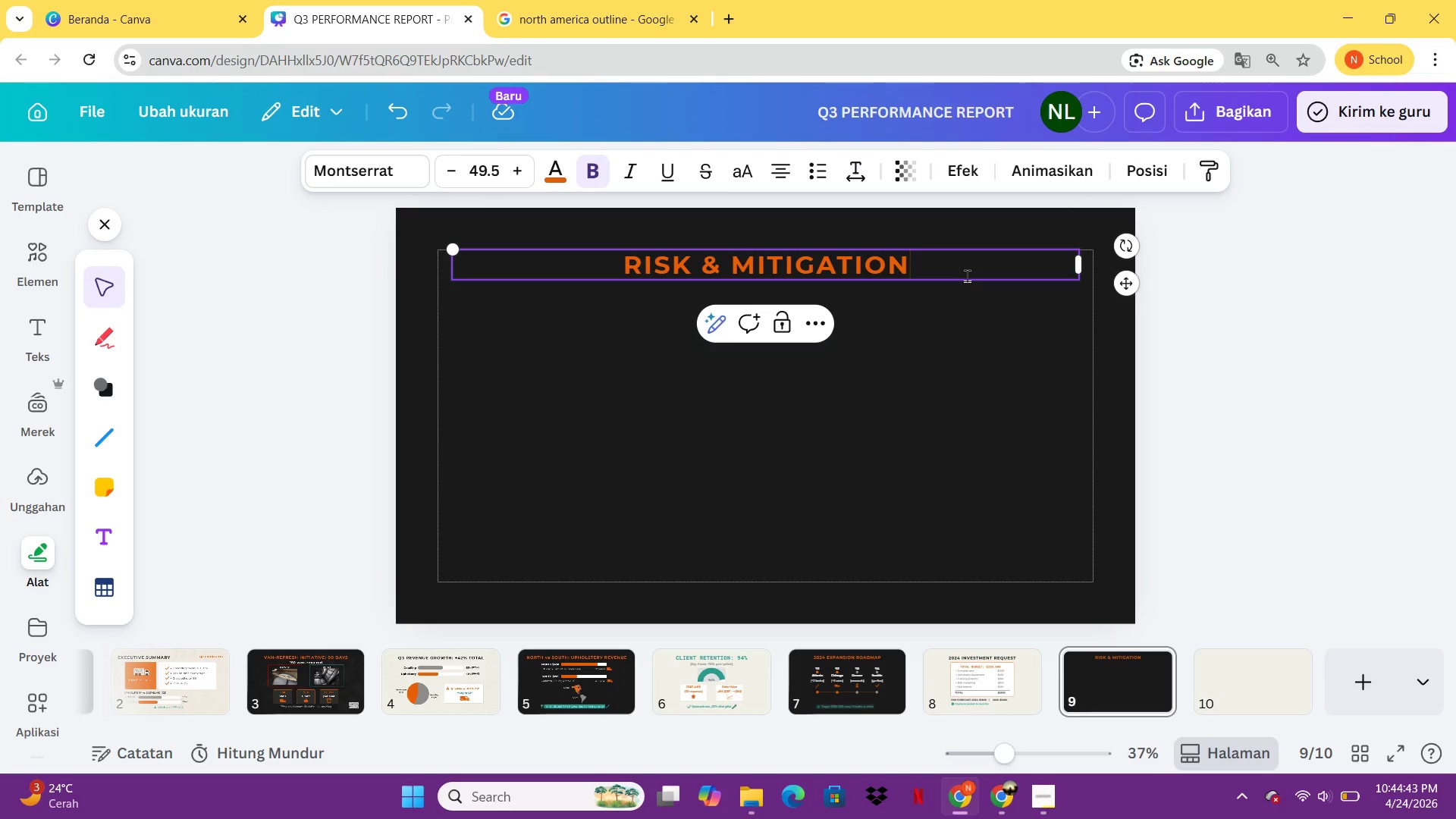 
left_click([927, 430])
 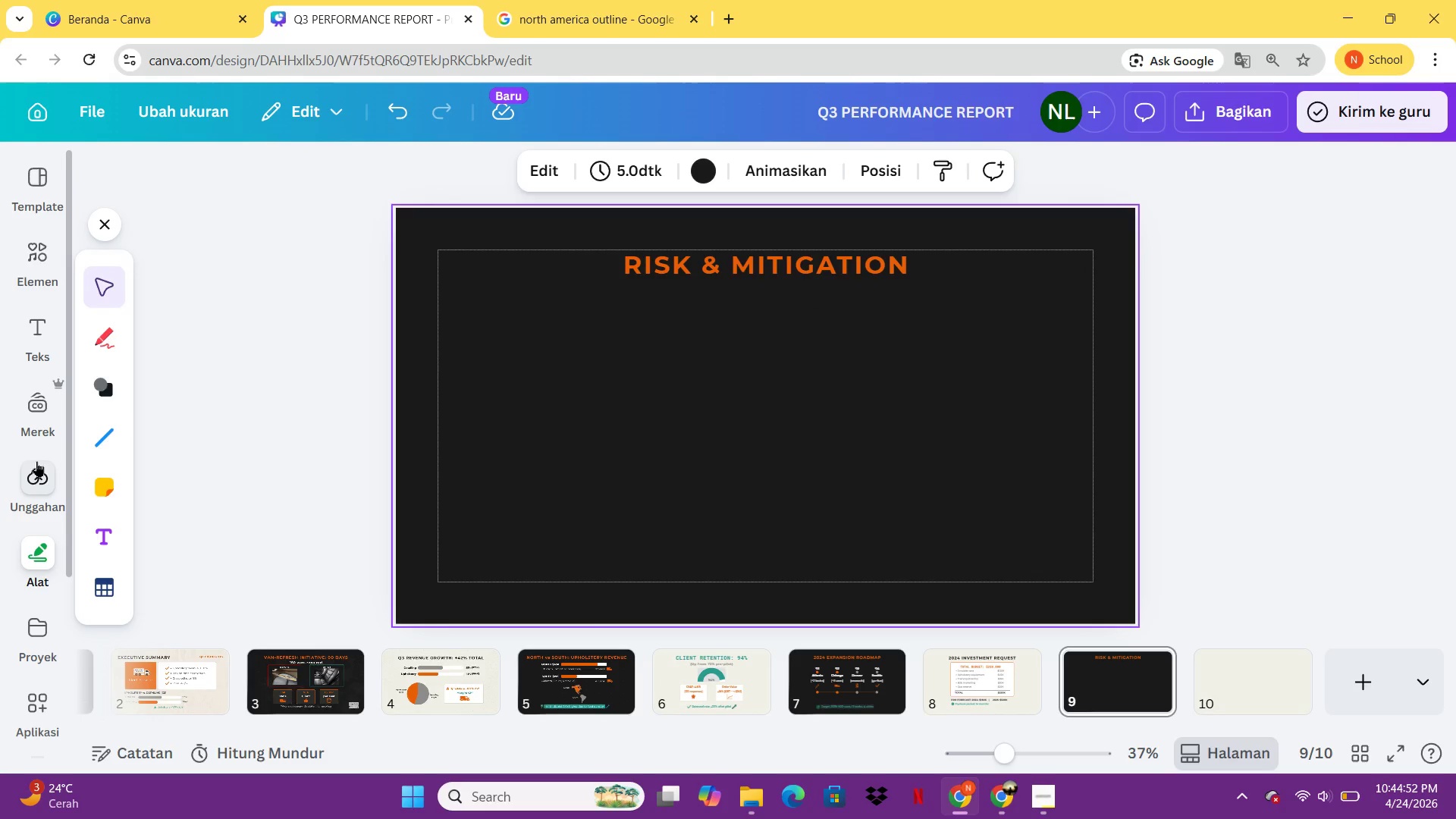 
wait(5.41)
 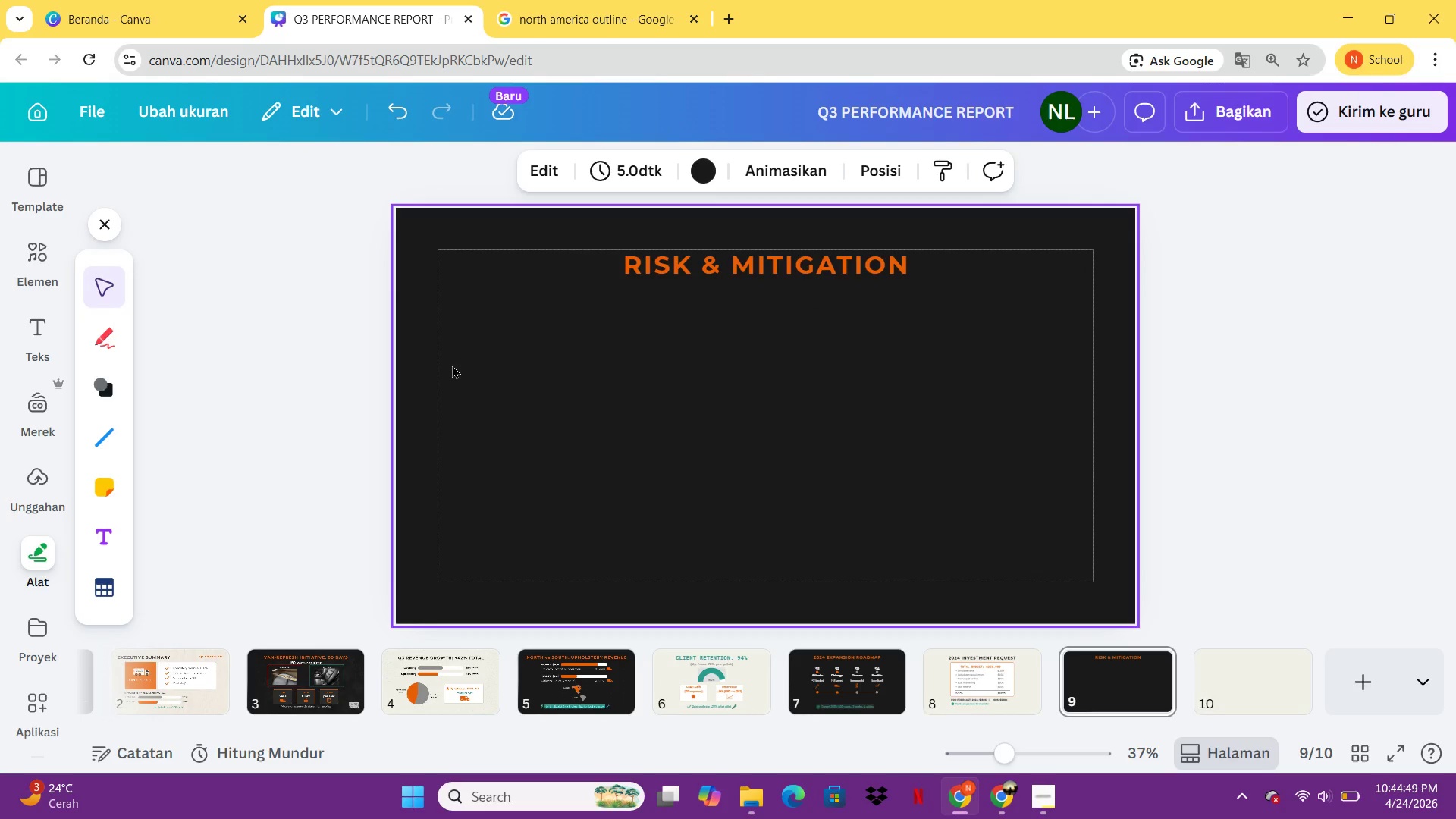 
left_click([118, 588])
 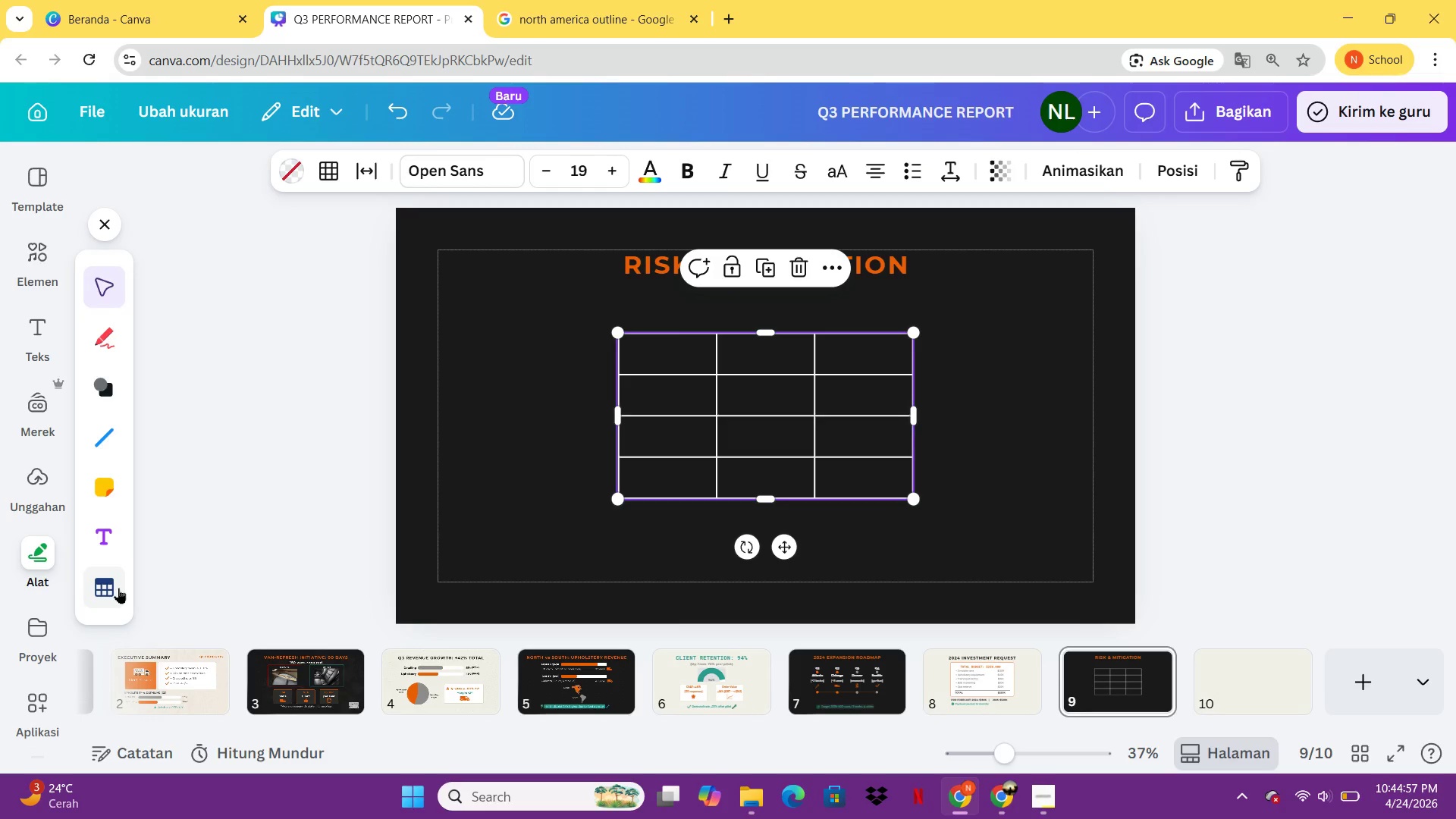 
wait(9.01)
 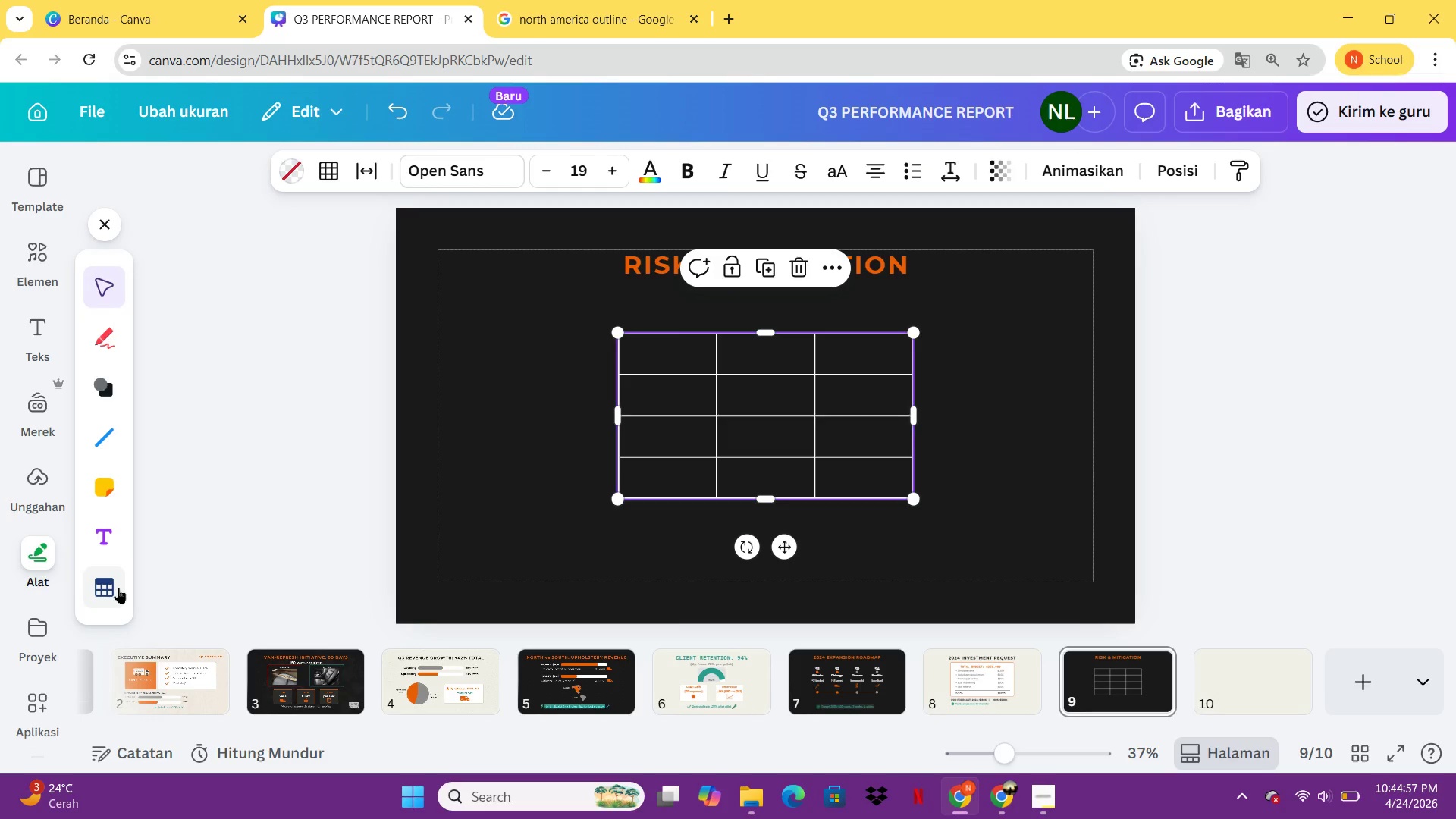 
left_click([858, 317])
 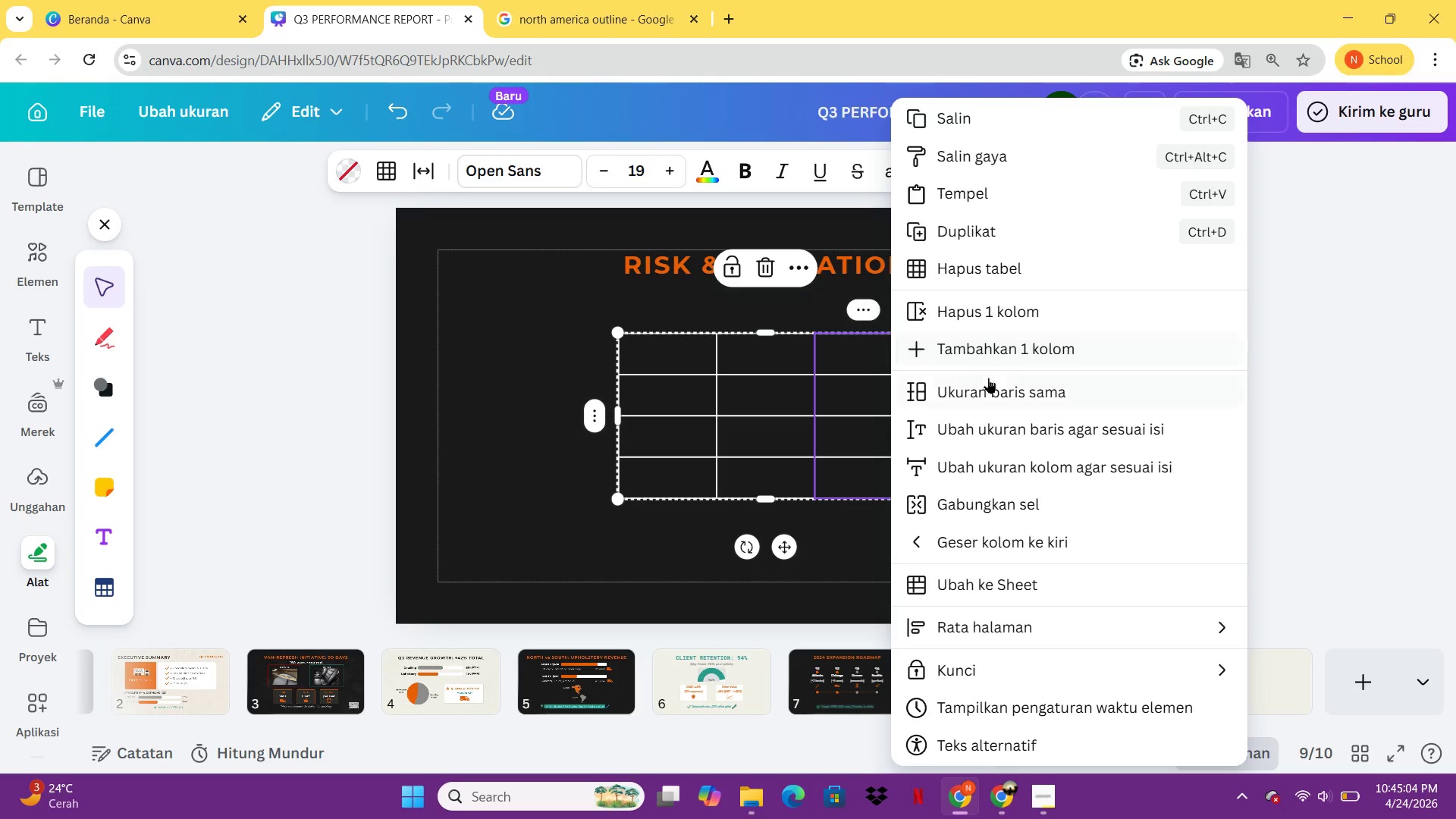 
left_click([968, 303])
 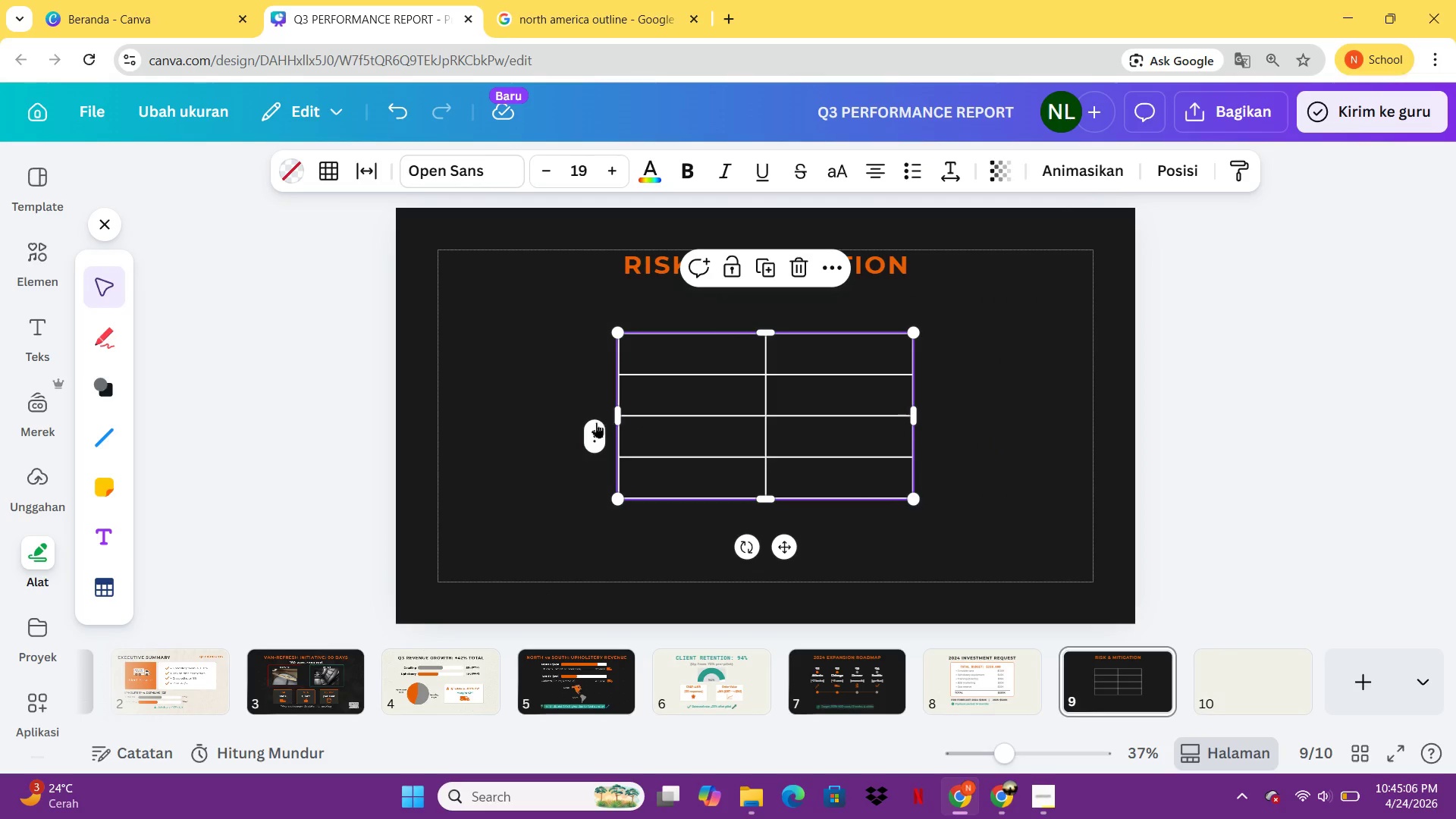 
left_click([591, 435])
 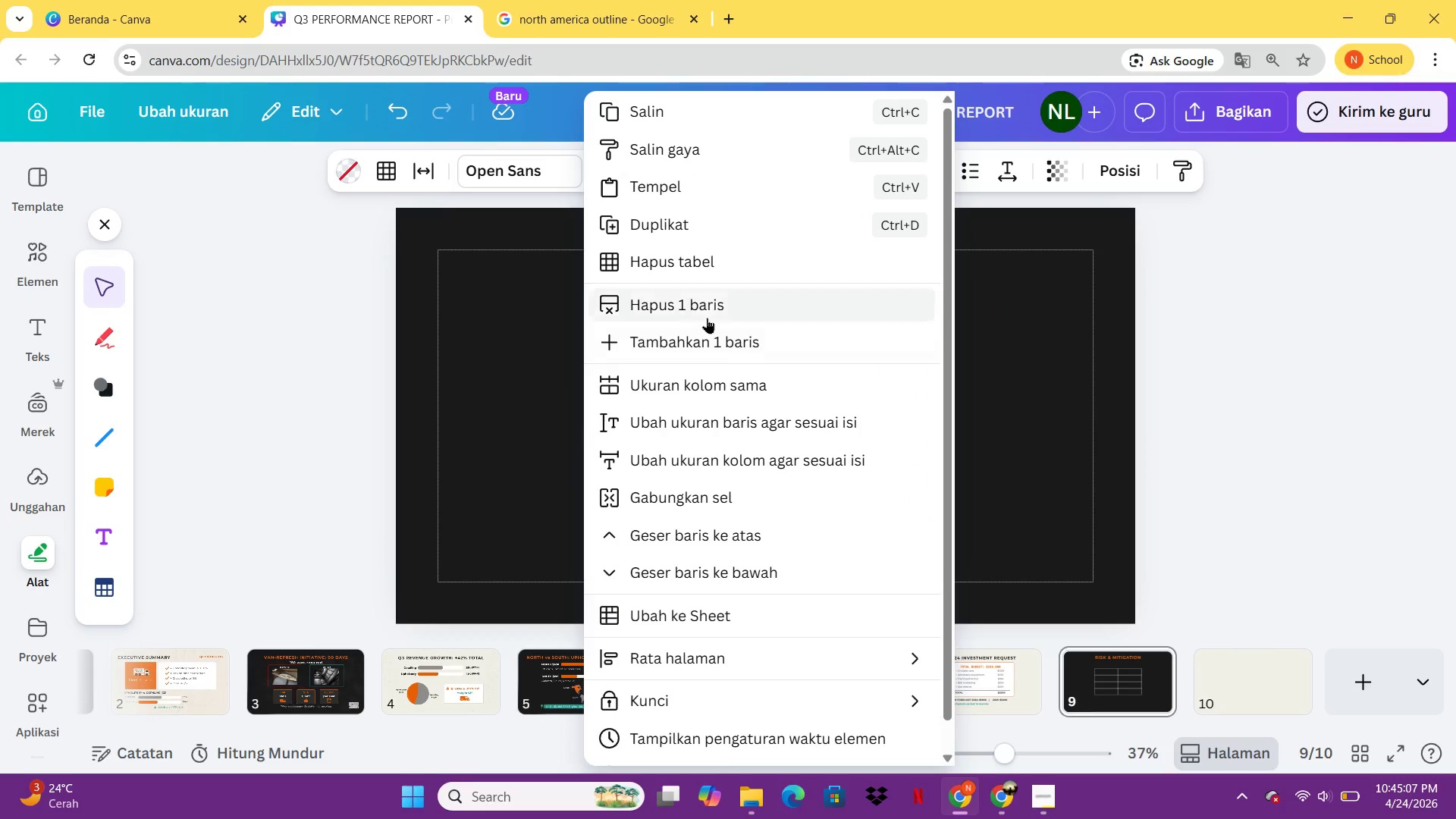 
left_click([709, 312])
 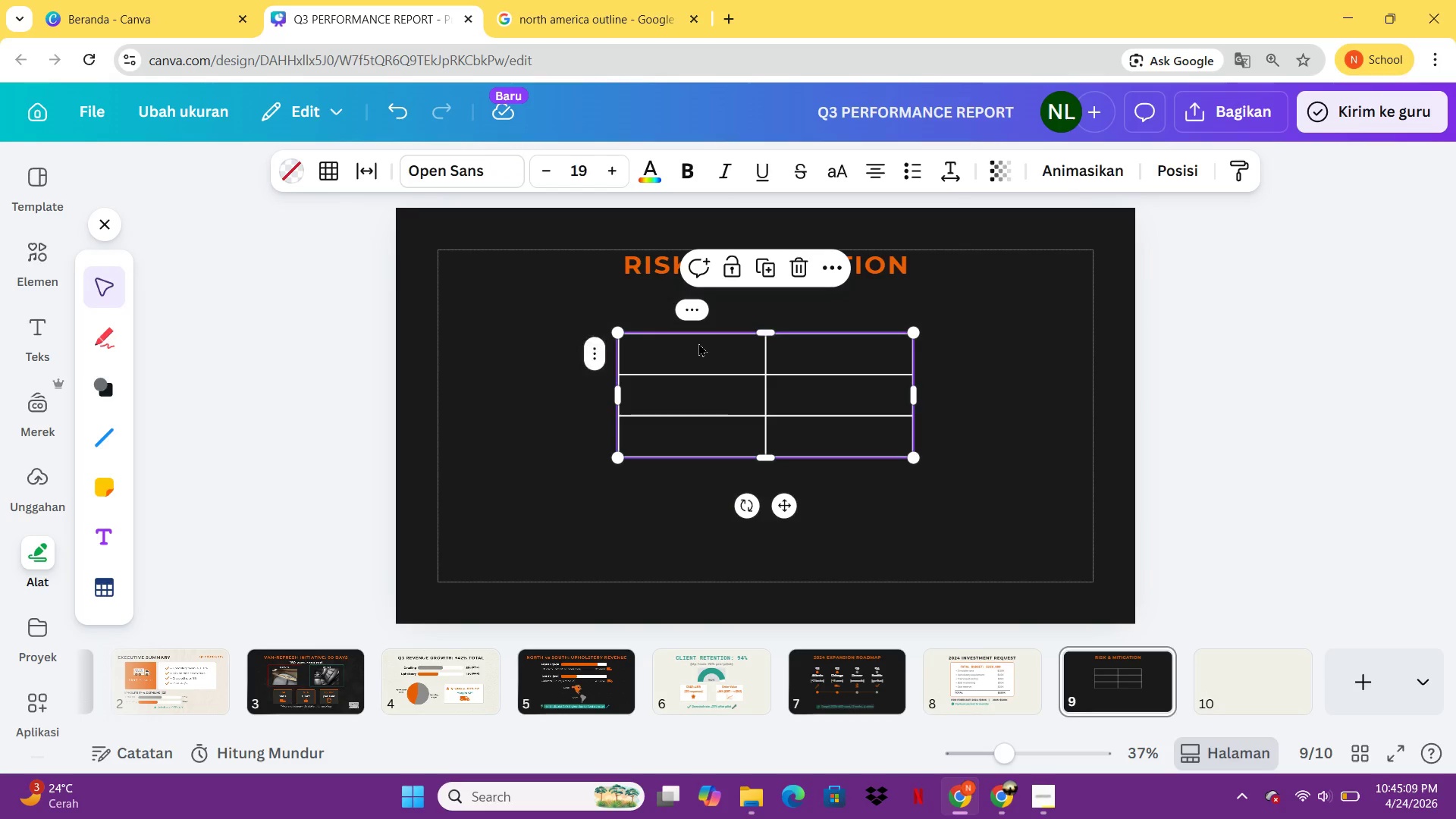 
double_click([698, 343])
 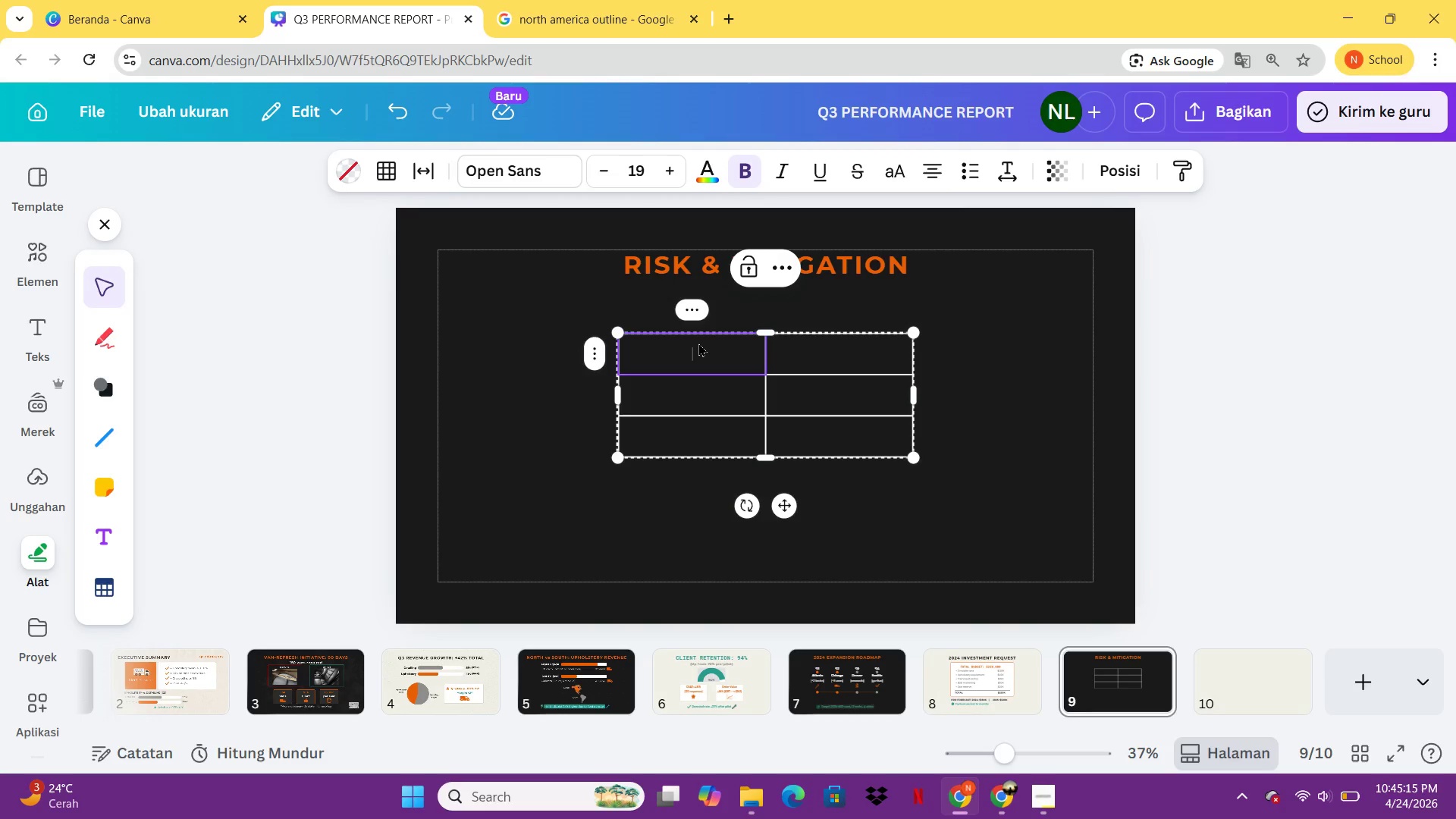 
wait(7.56)
 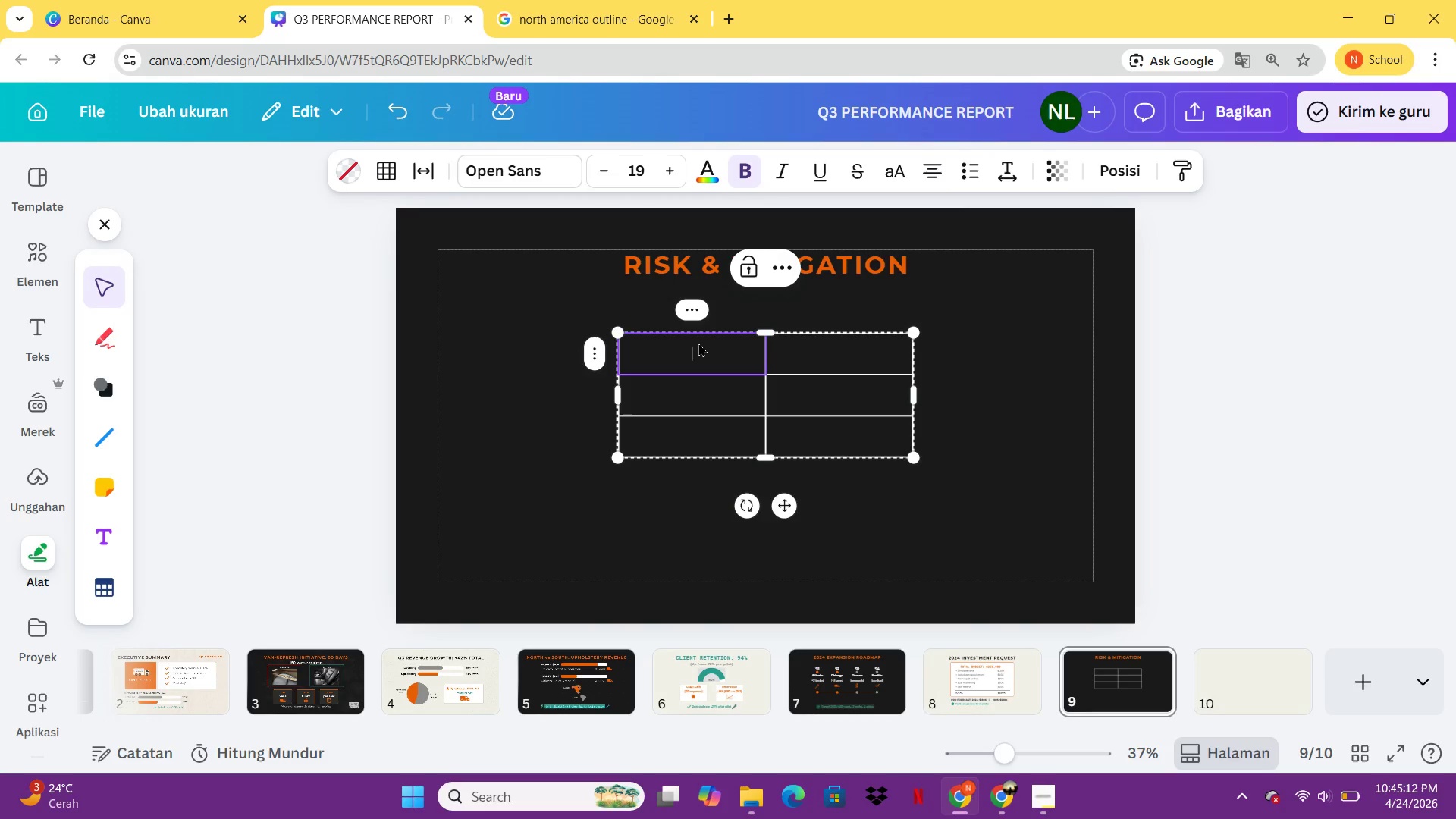 
key(Control+ControlLeft)
 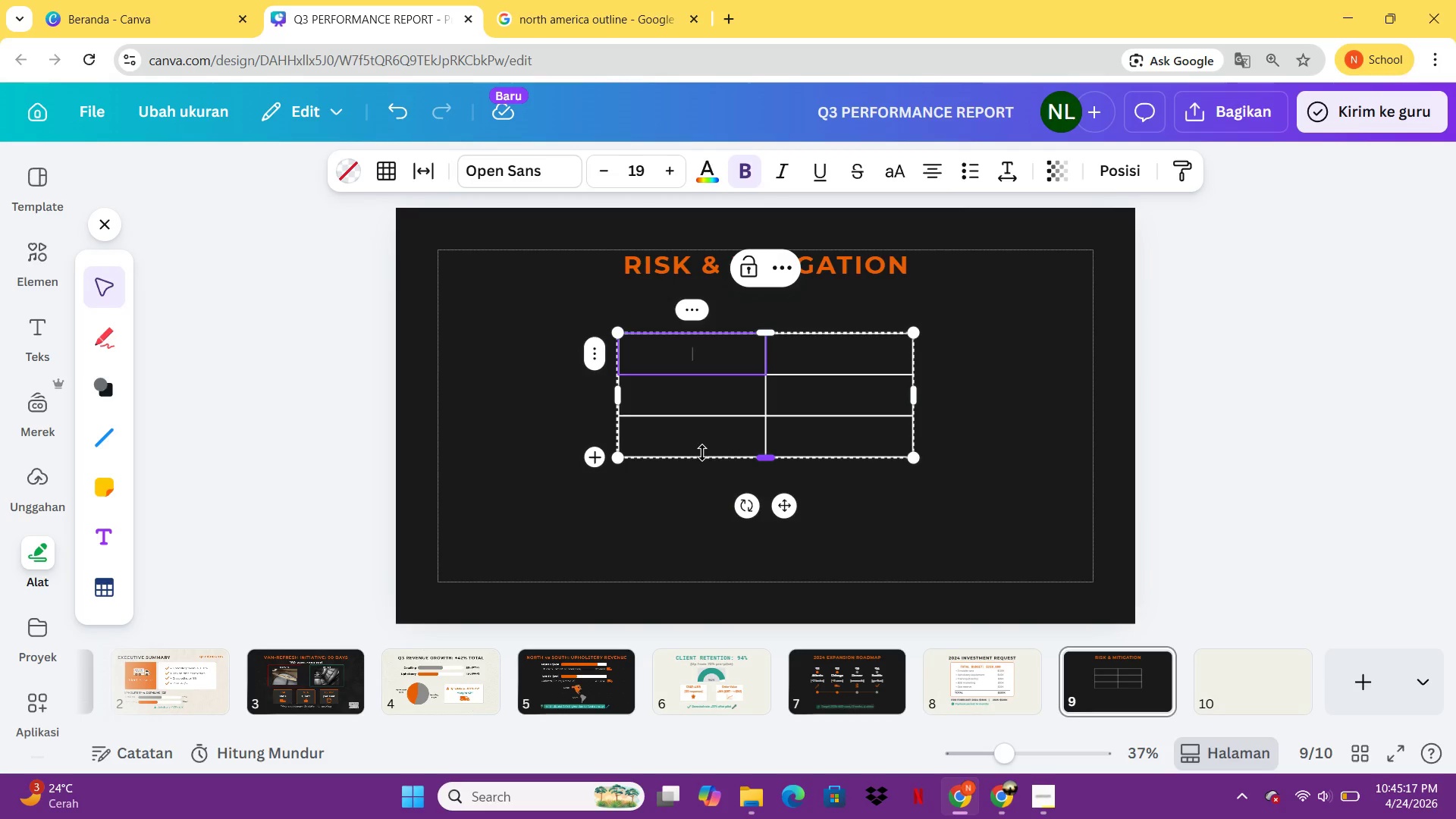 
key(Control+Z)
 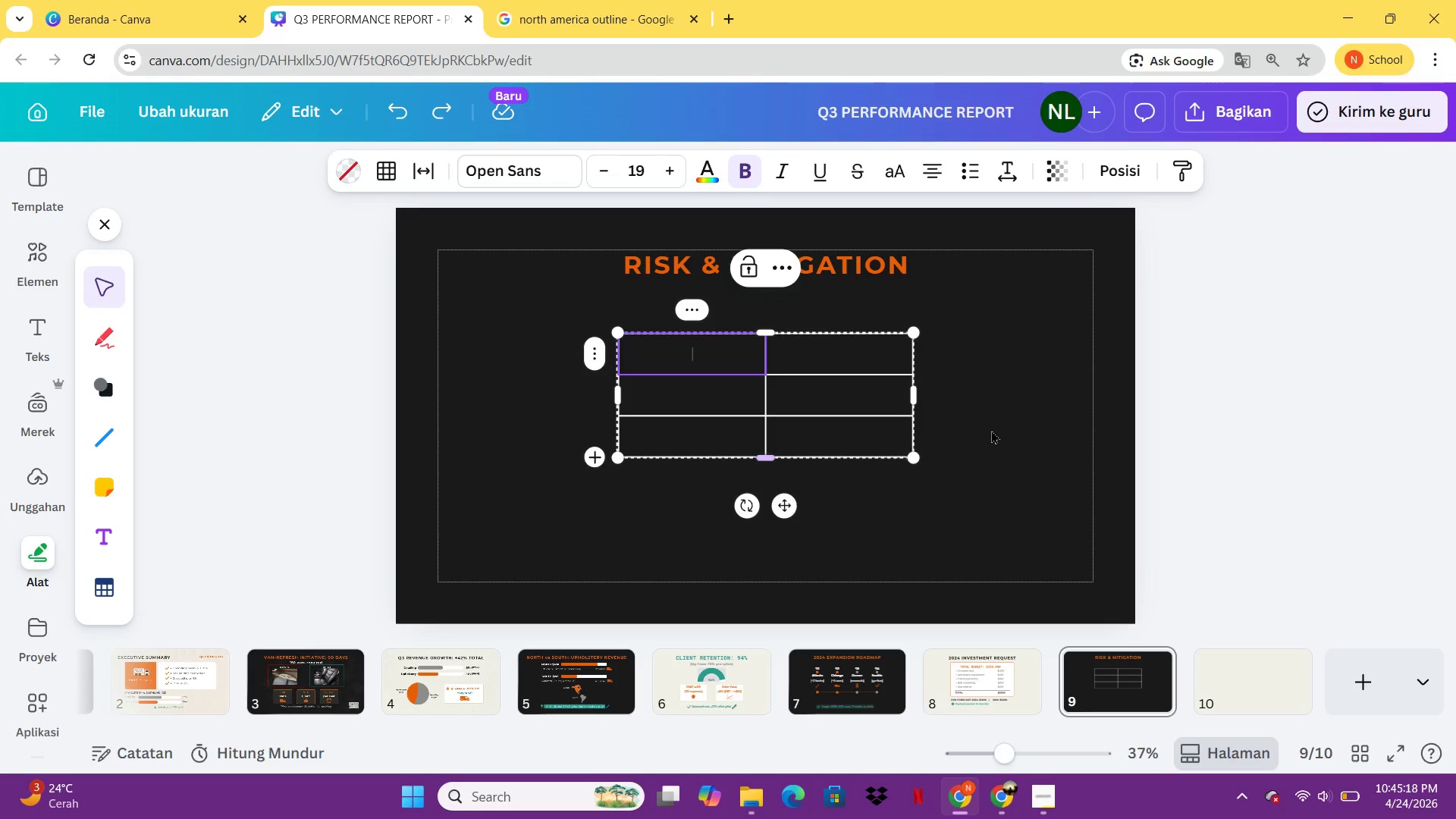 
left_click([1006, 425])
 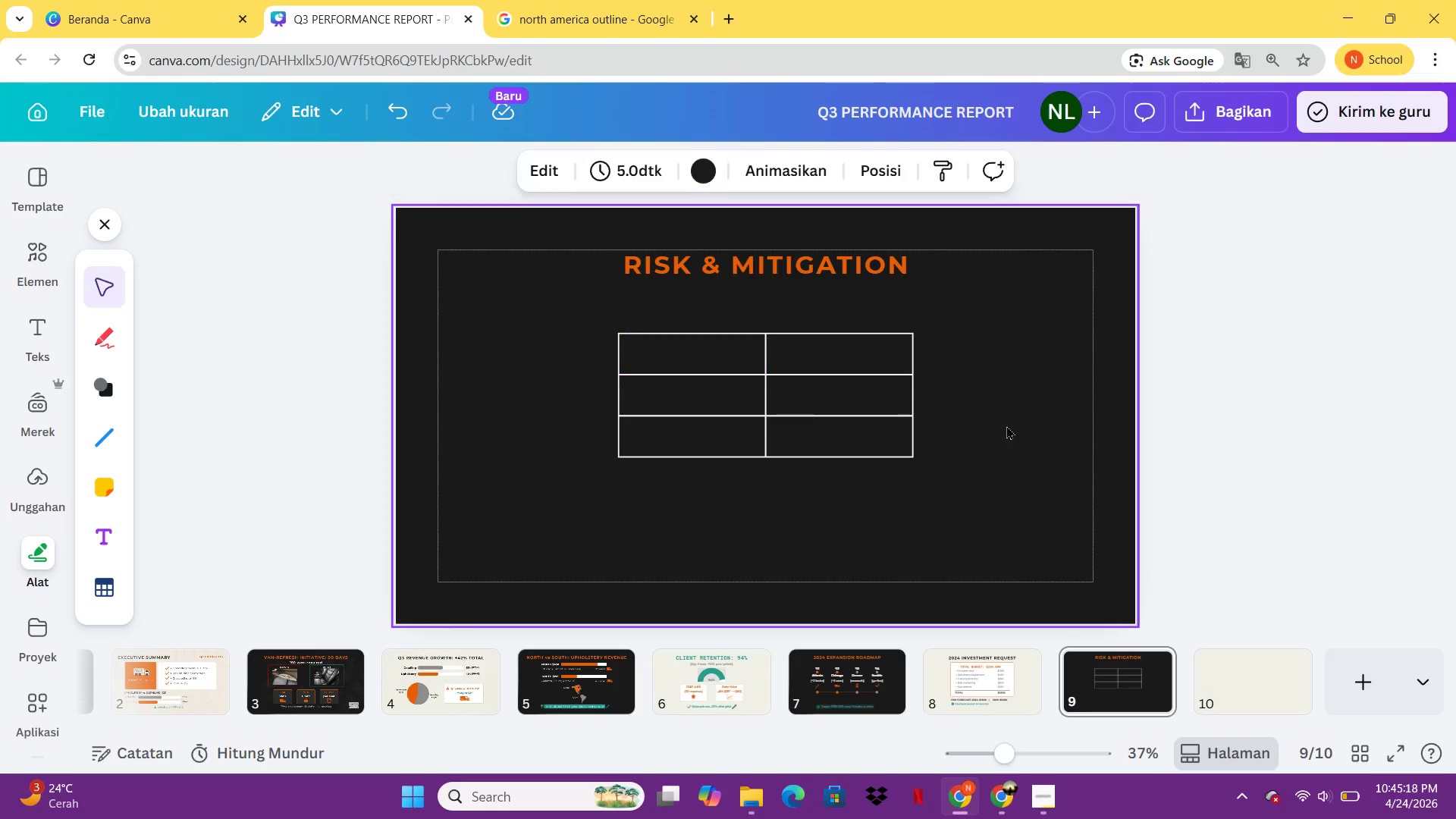 
key(Control+Z)
 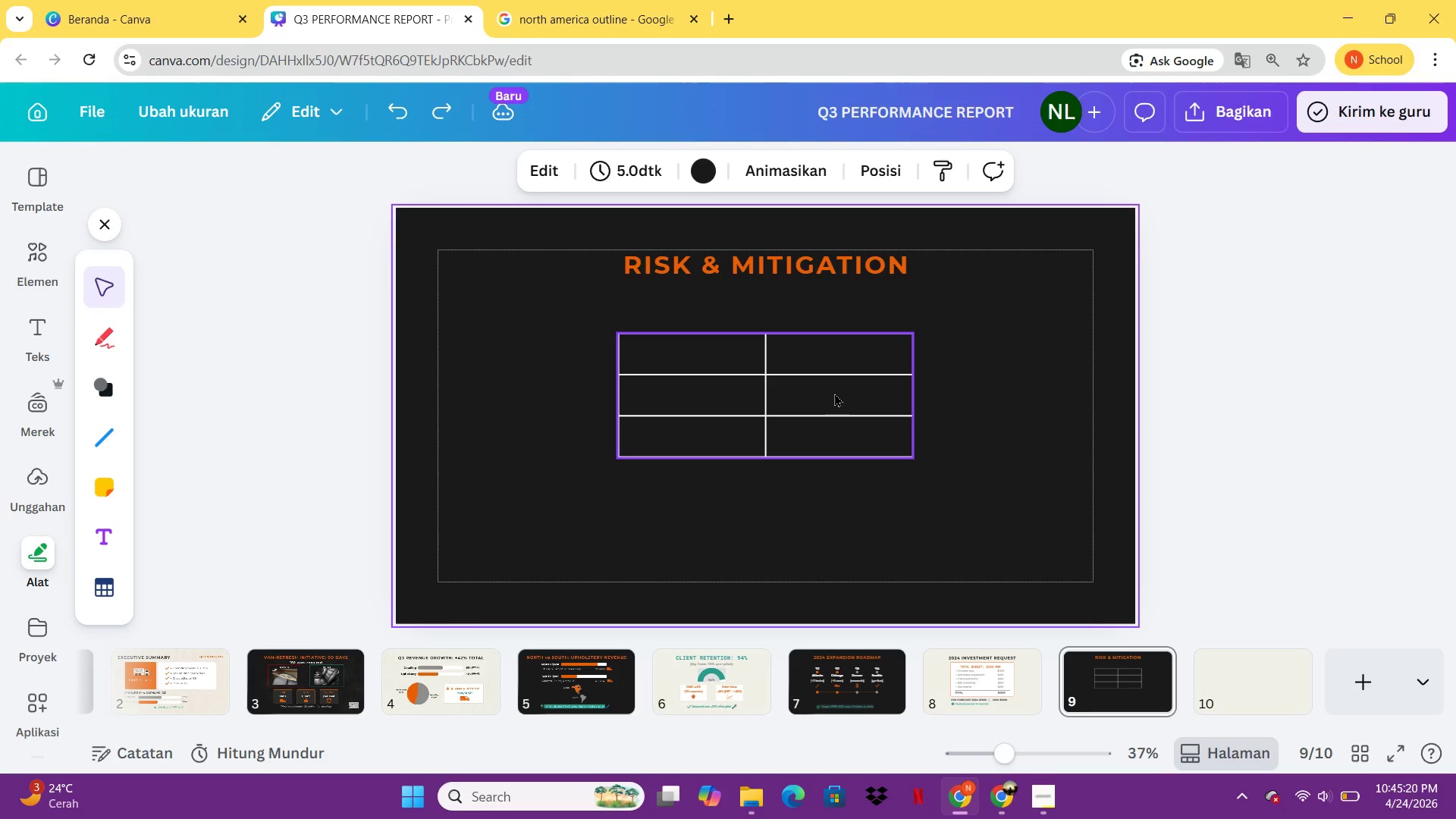 
left_click([834, 393])
 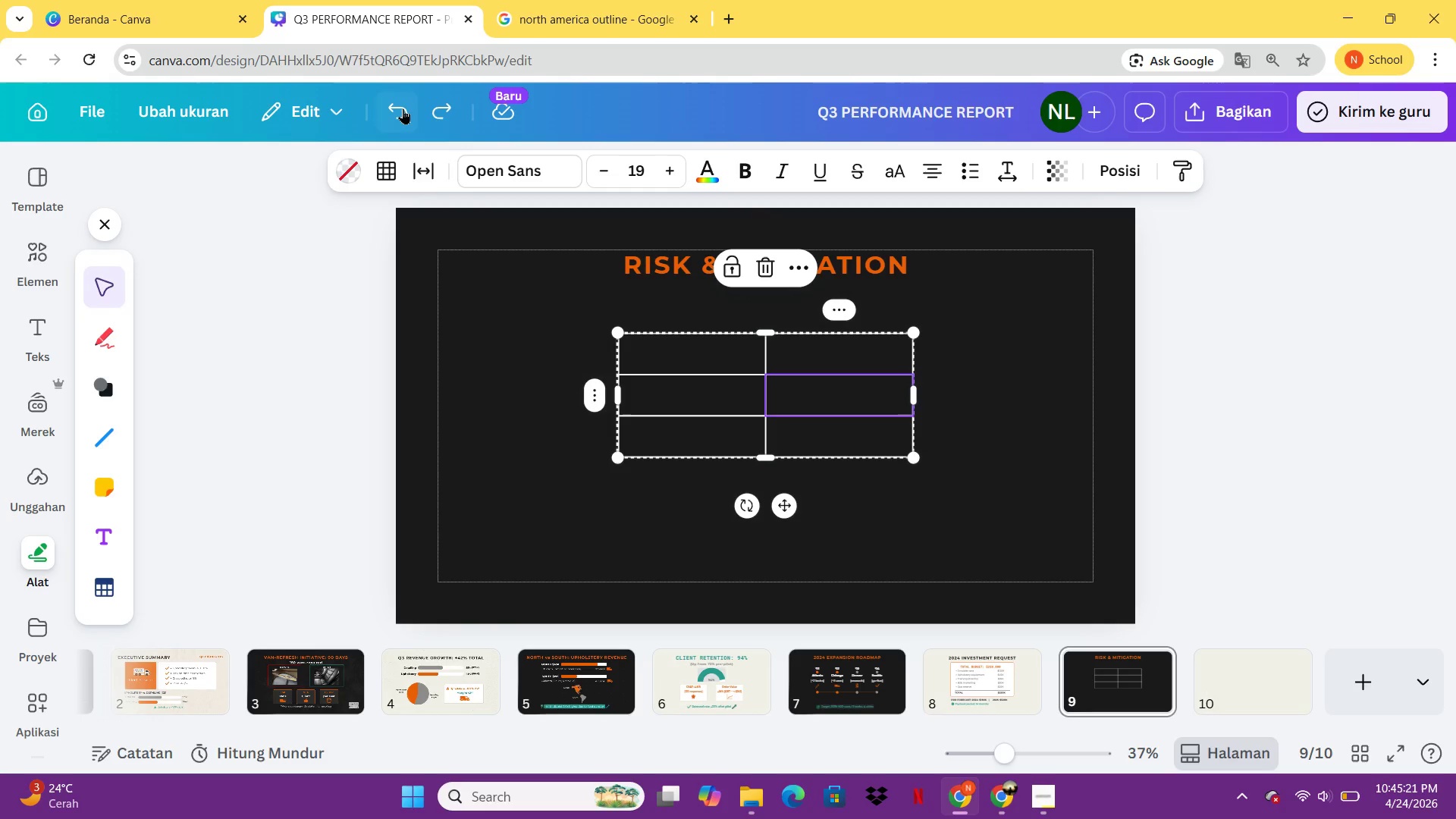 
left_click([401, 108])
 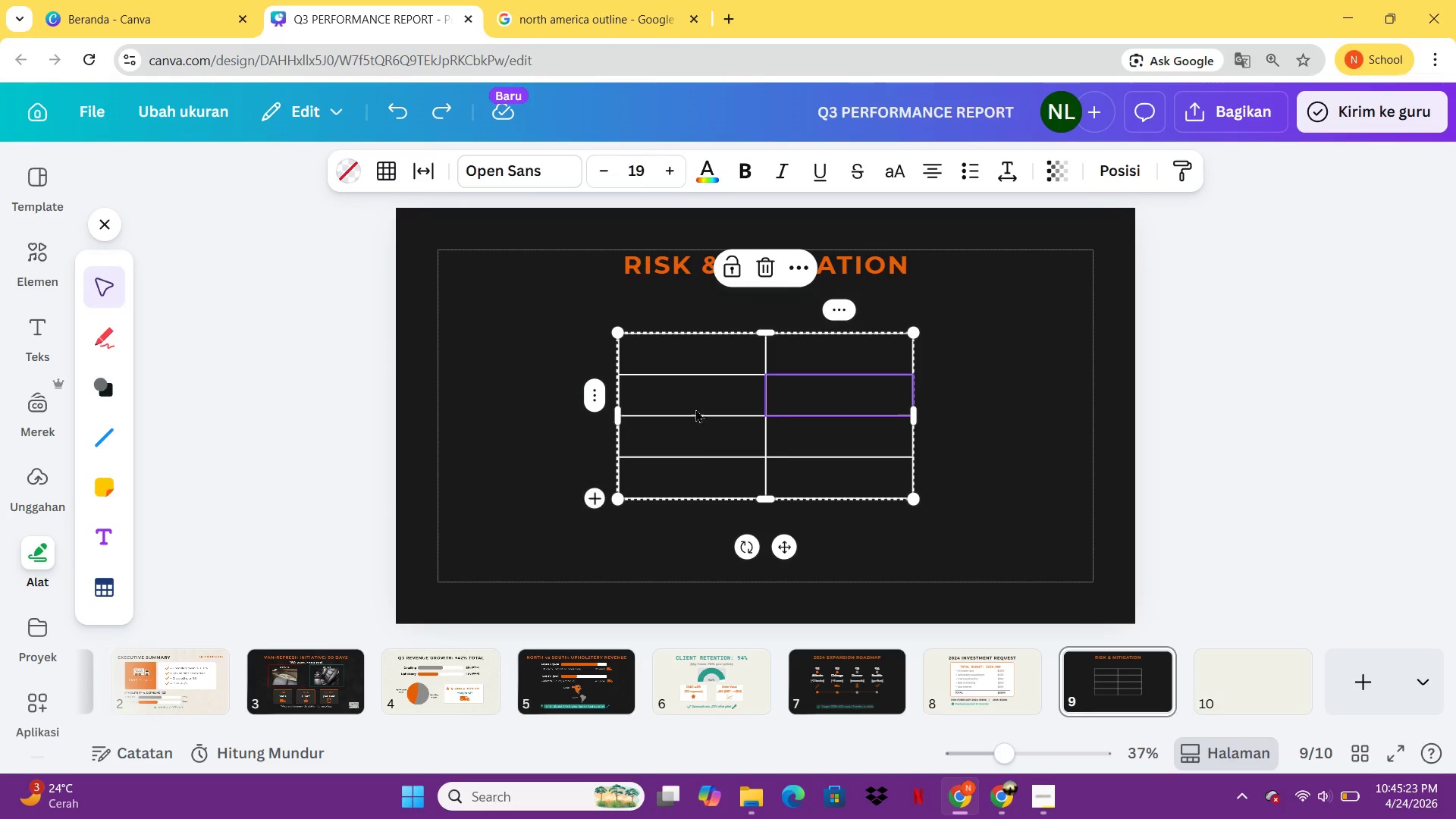 
left_click([662, 370])
 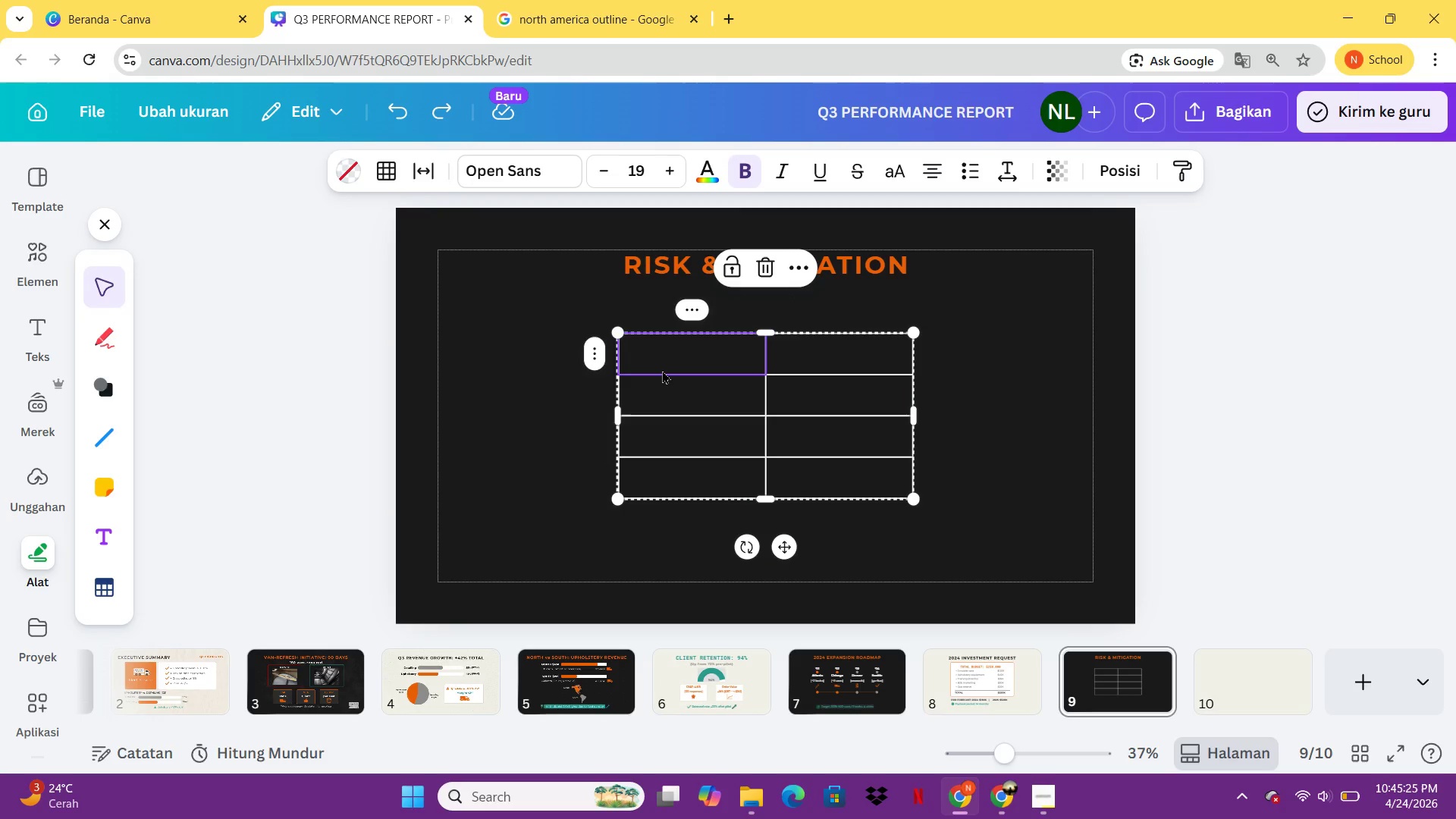 
type(RISK)
 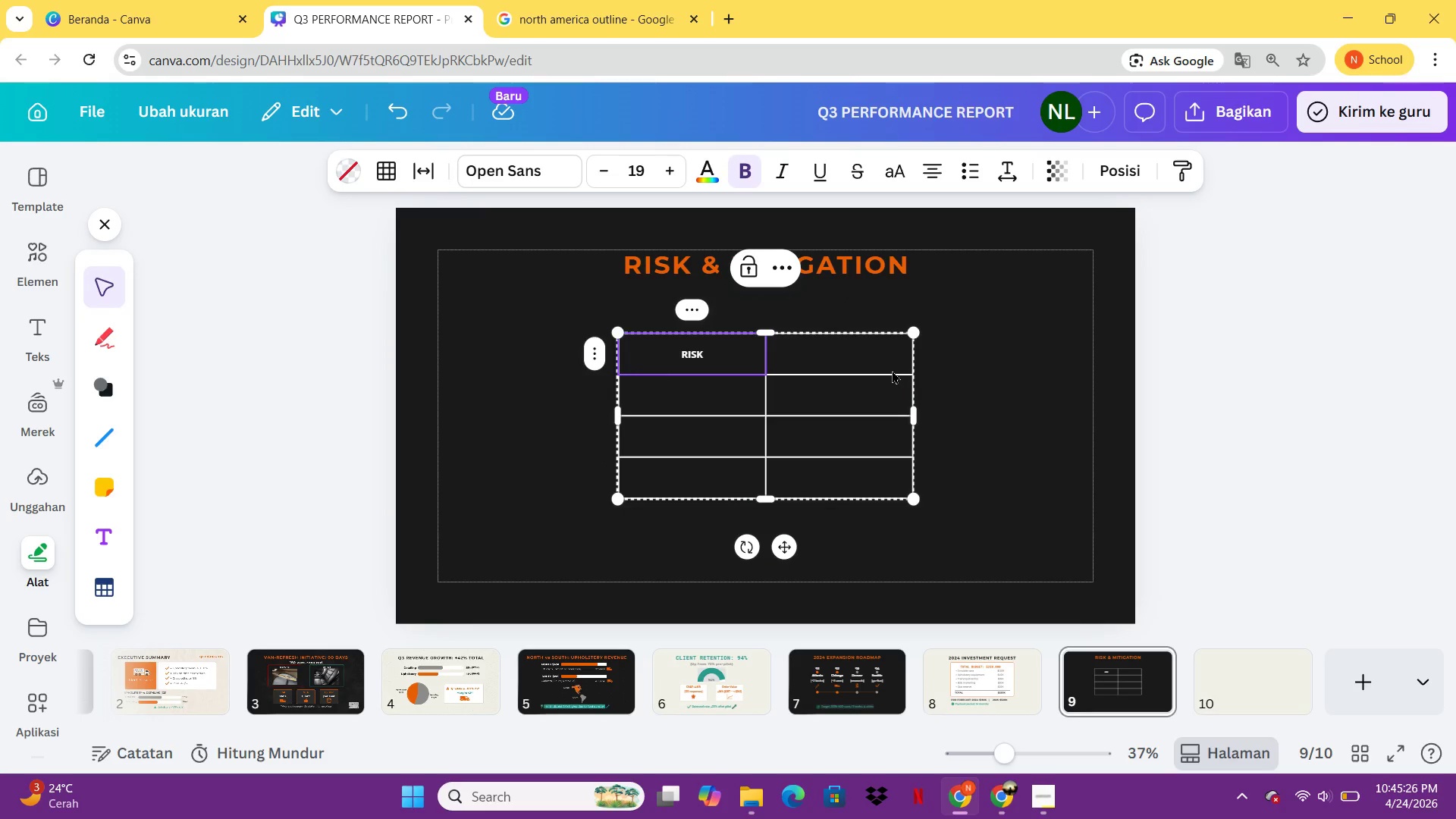 
left_click([892, 370])
 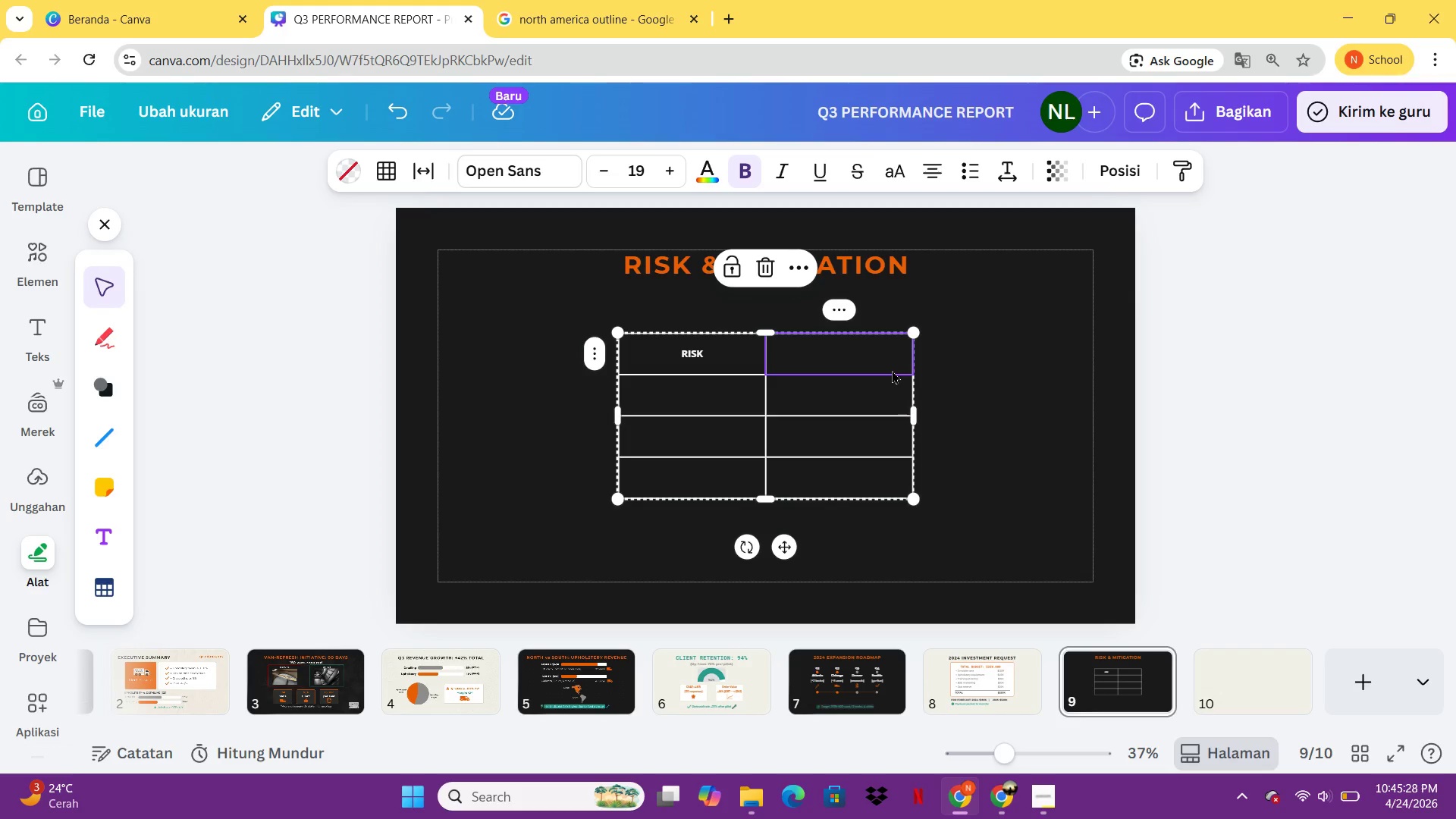 
type(IMITIGATION)
key(Backspace)
key(Backspace)
key(Backspace)
key(Backspace)
key(Backspace)
key(Backspace)
key(Backspace)
key(Backspace)
key(Backspace)
key(Backspace)
key(Backspace)
type(MITIGATION)
 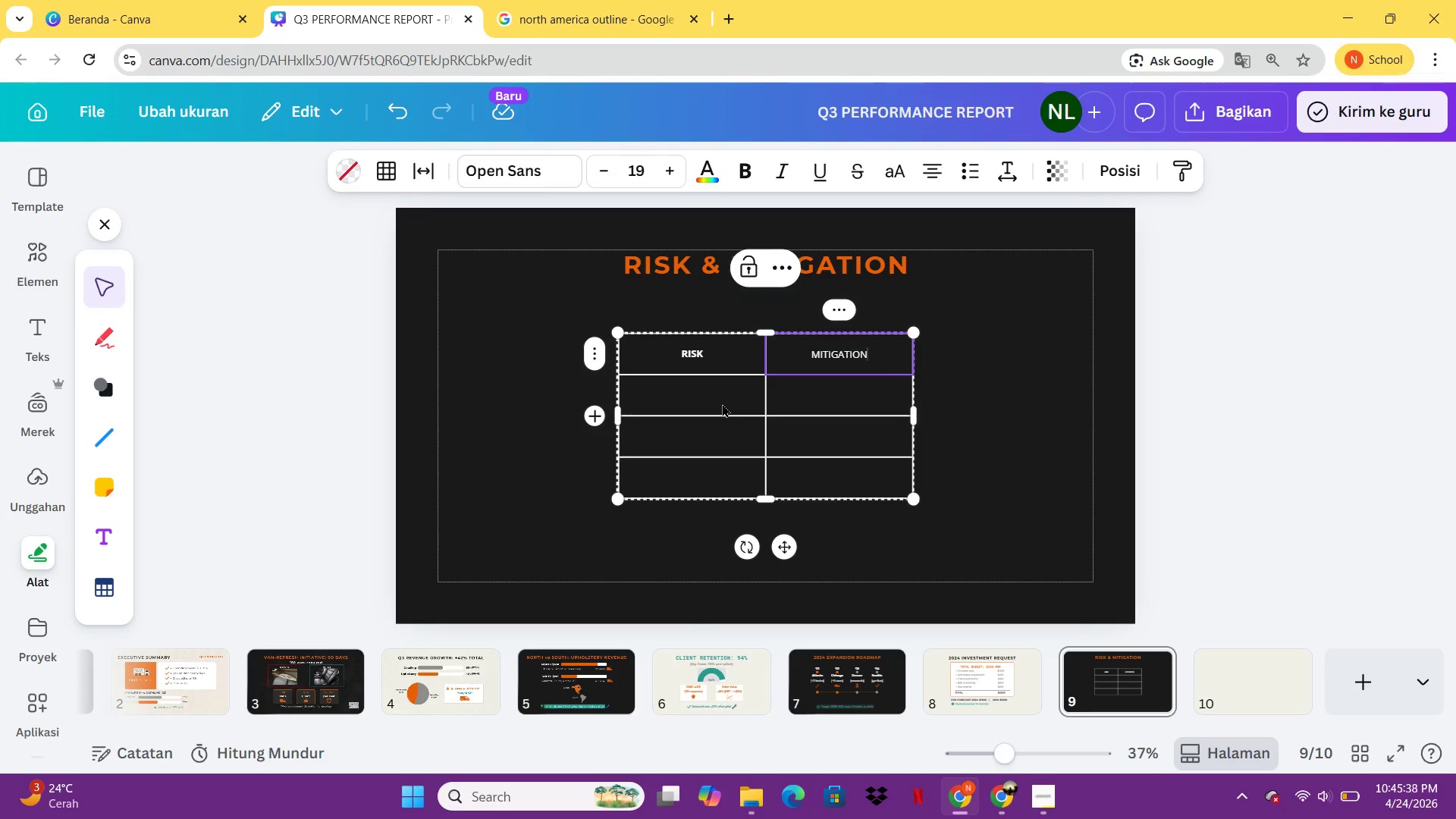 
left_click([722, 403])
 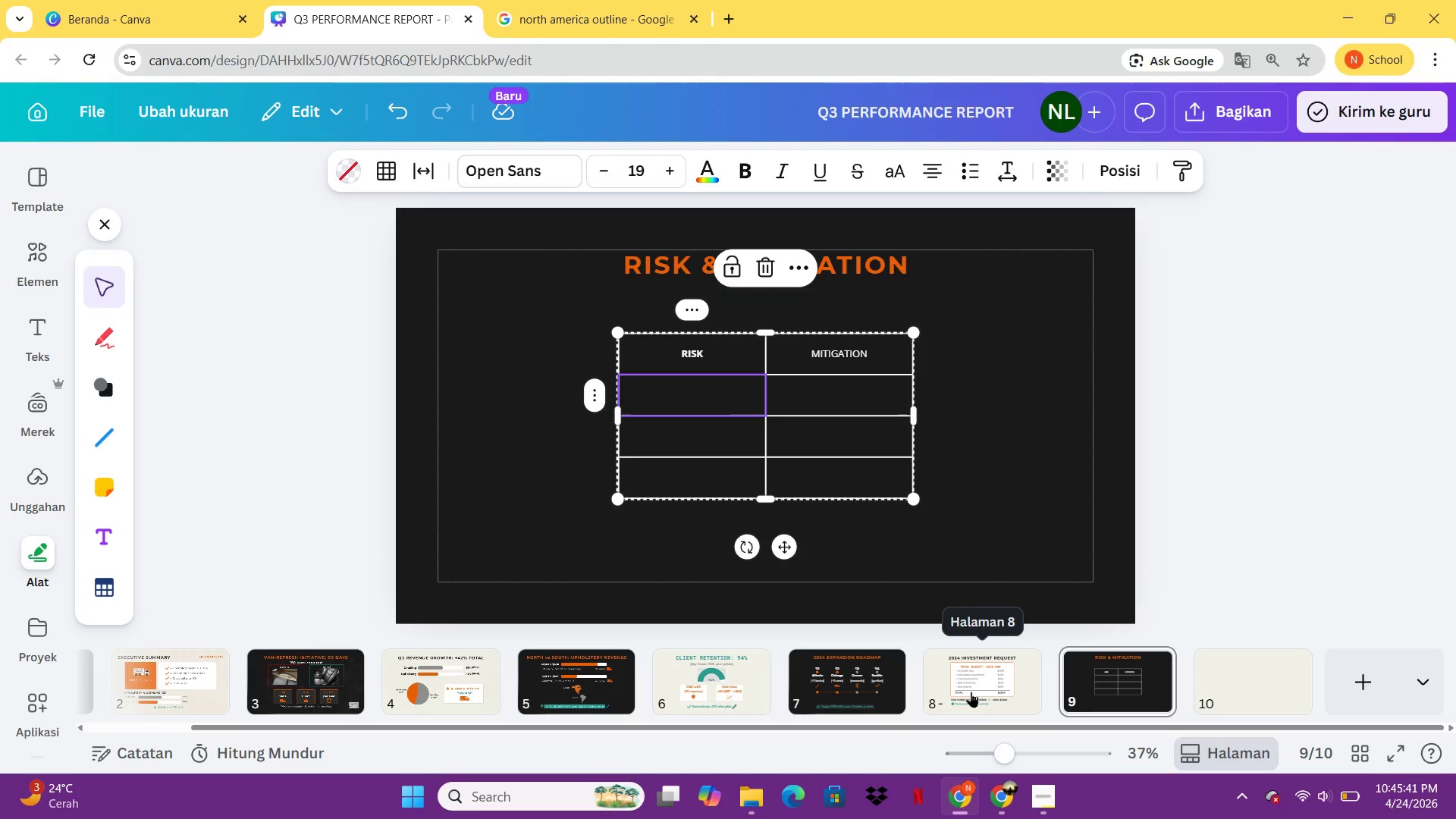 
left_click([972, 689])
 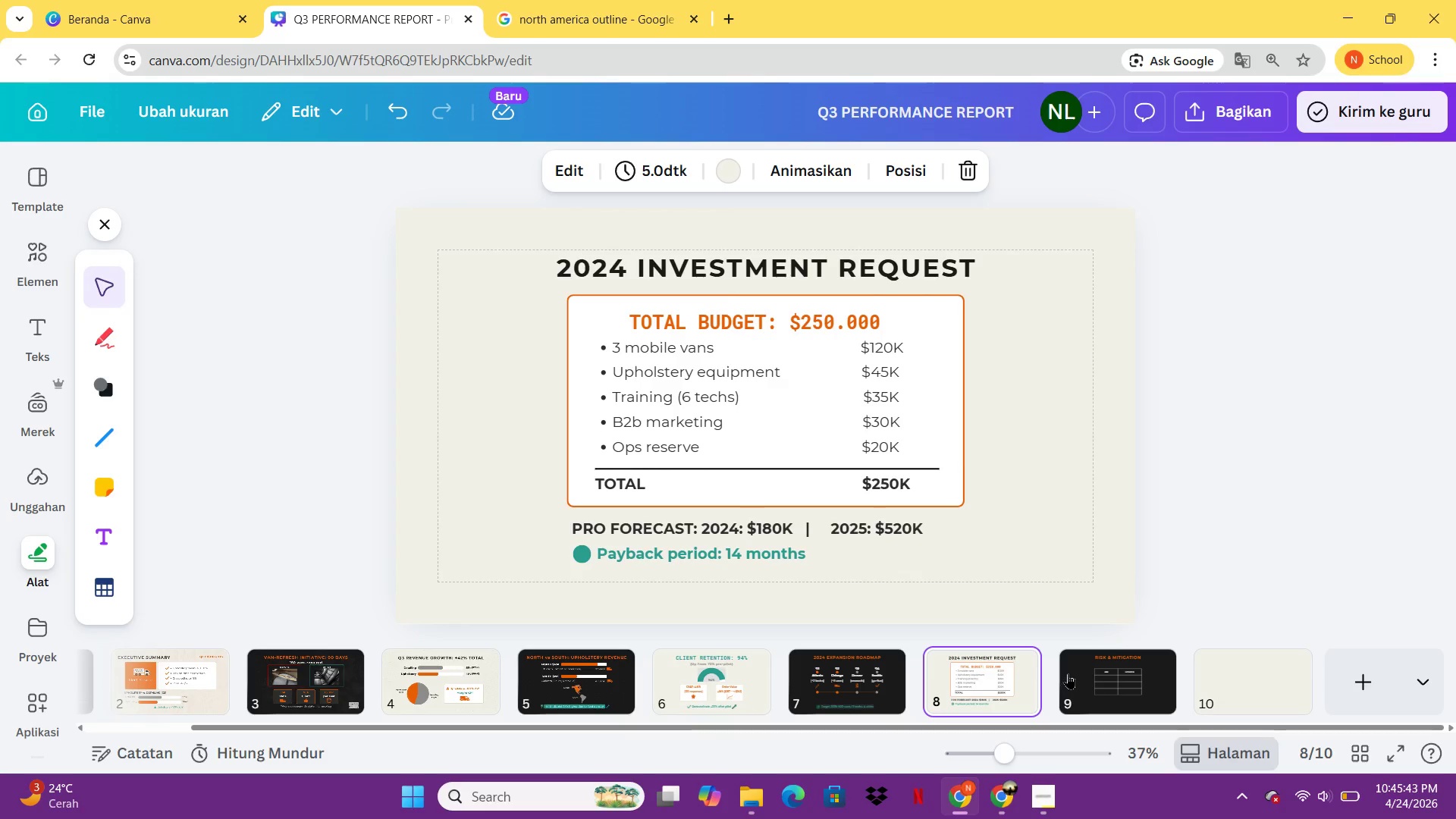 
left_click([1068, 673])
 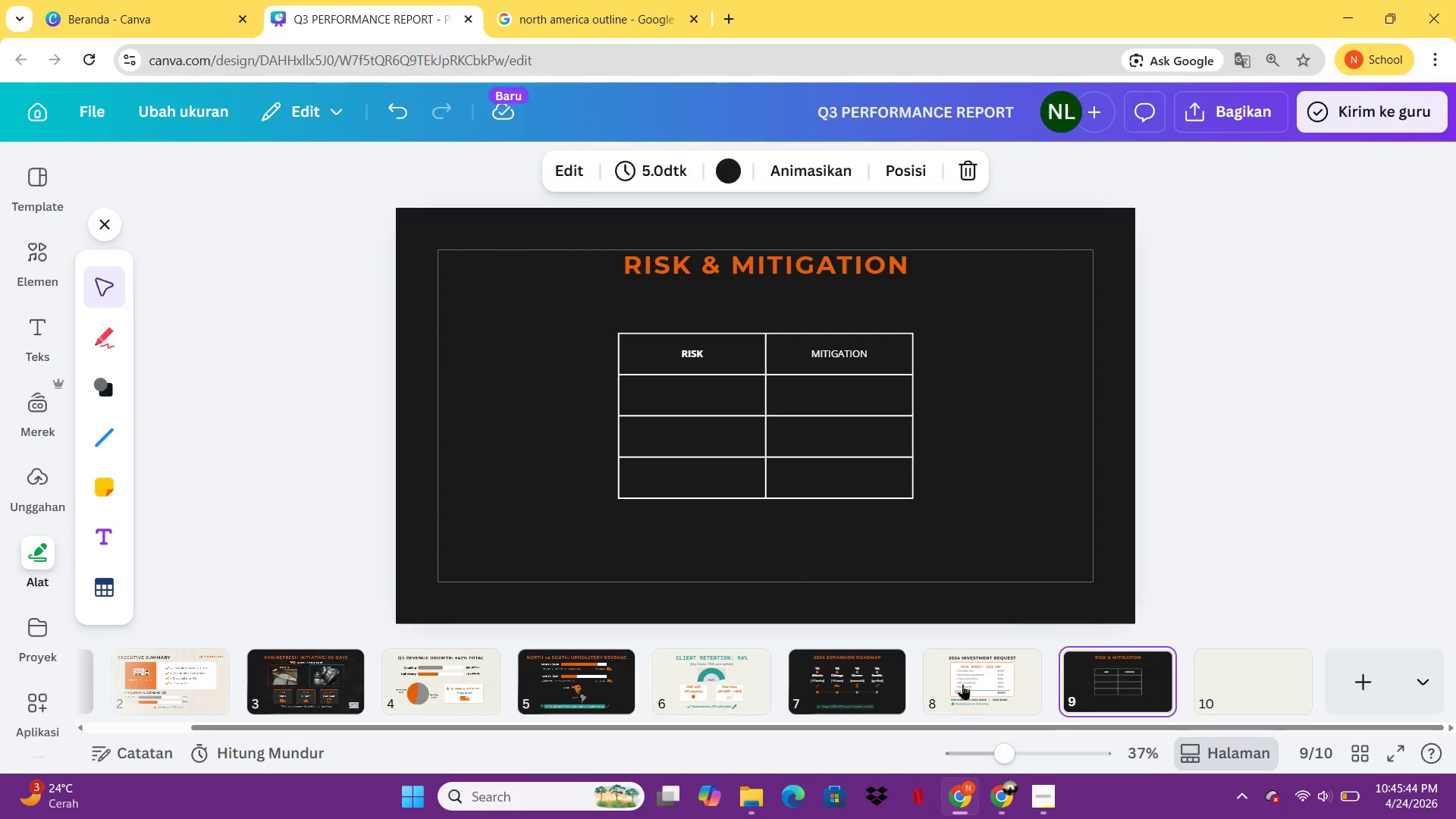 
left_click([962, 684])
 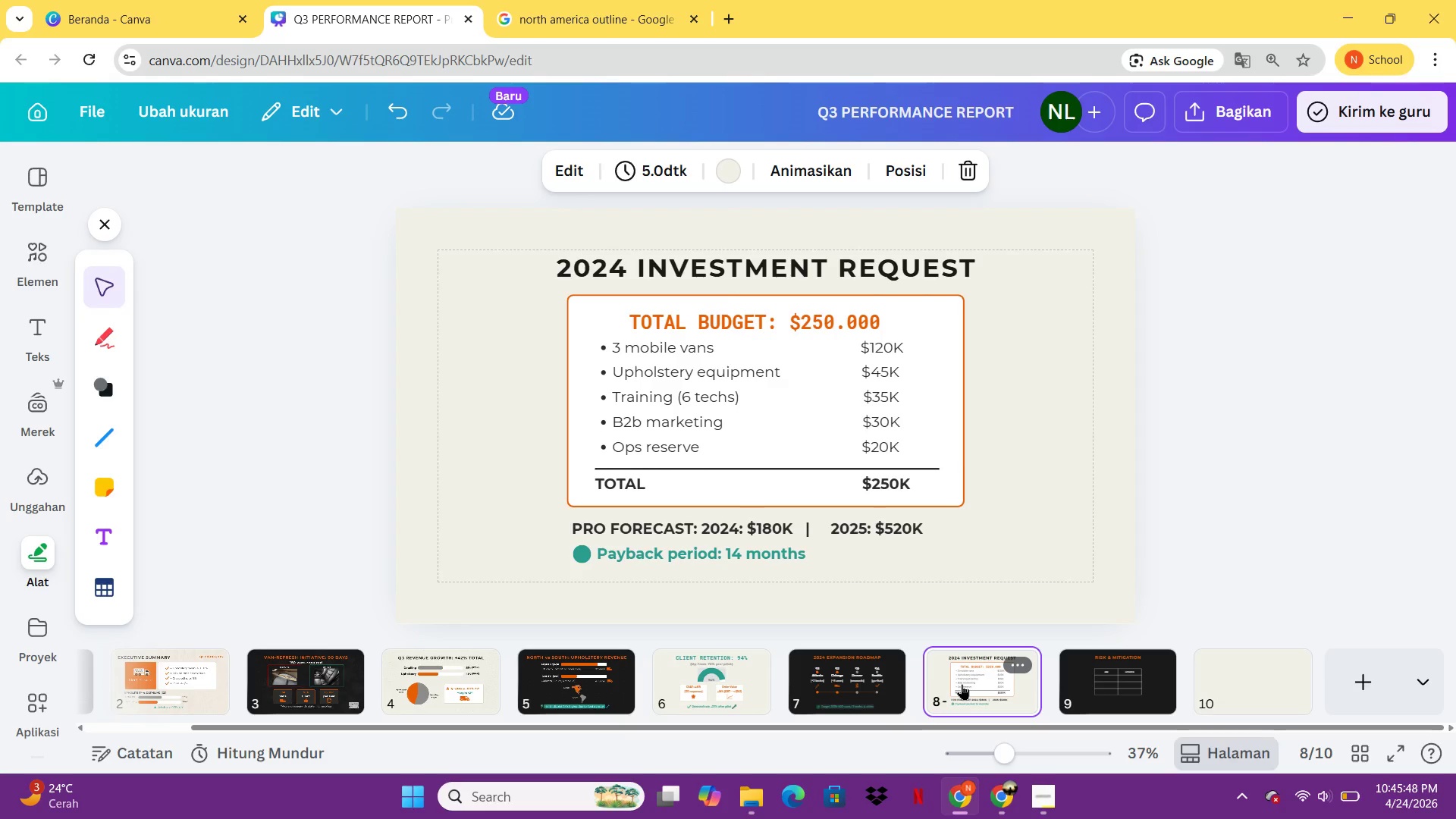 
mouse_move([1016, 669])
 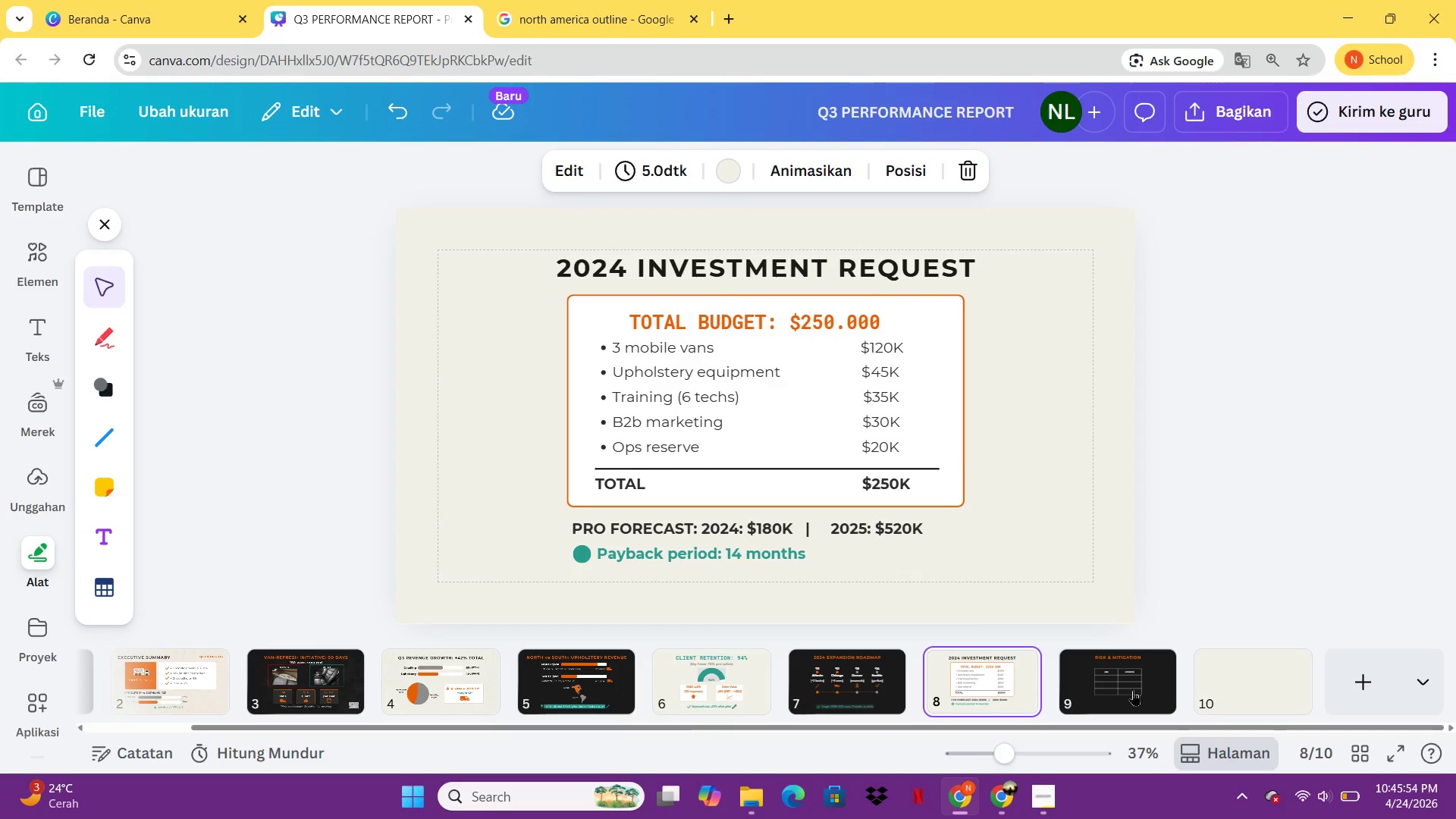 
mouse_move([1119, 682])
 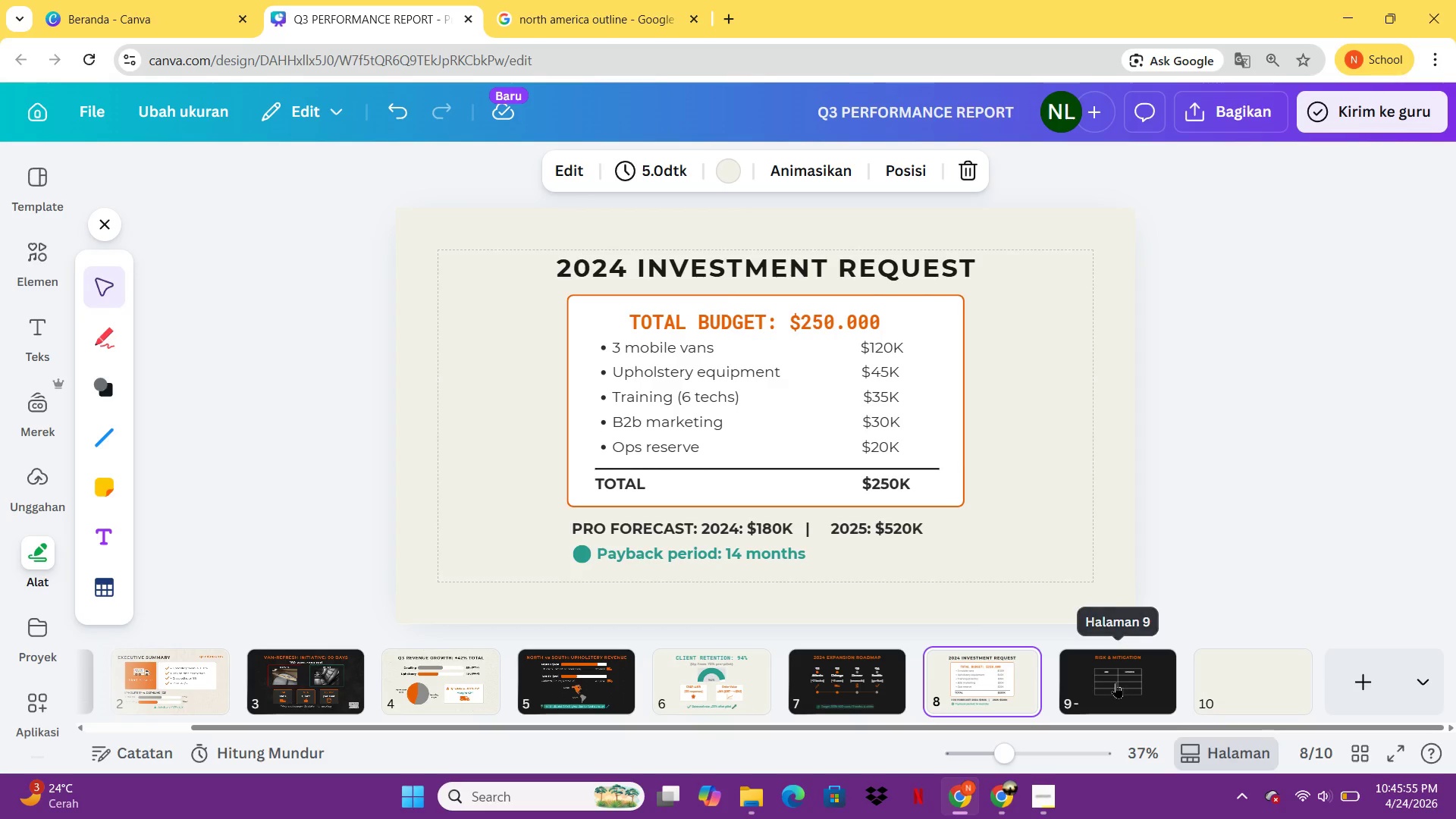 
left_click([1116, 682])
 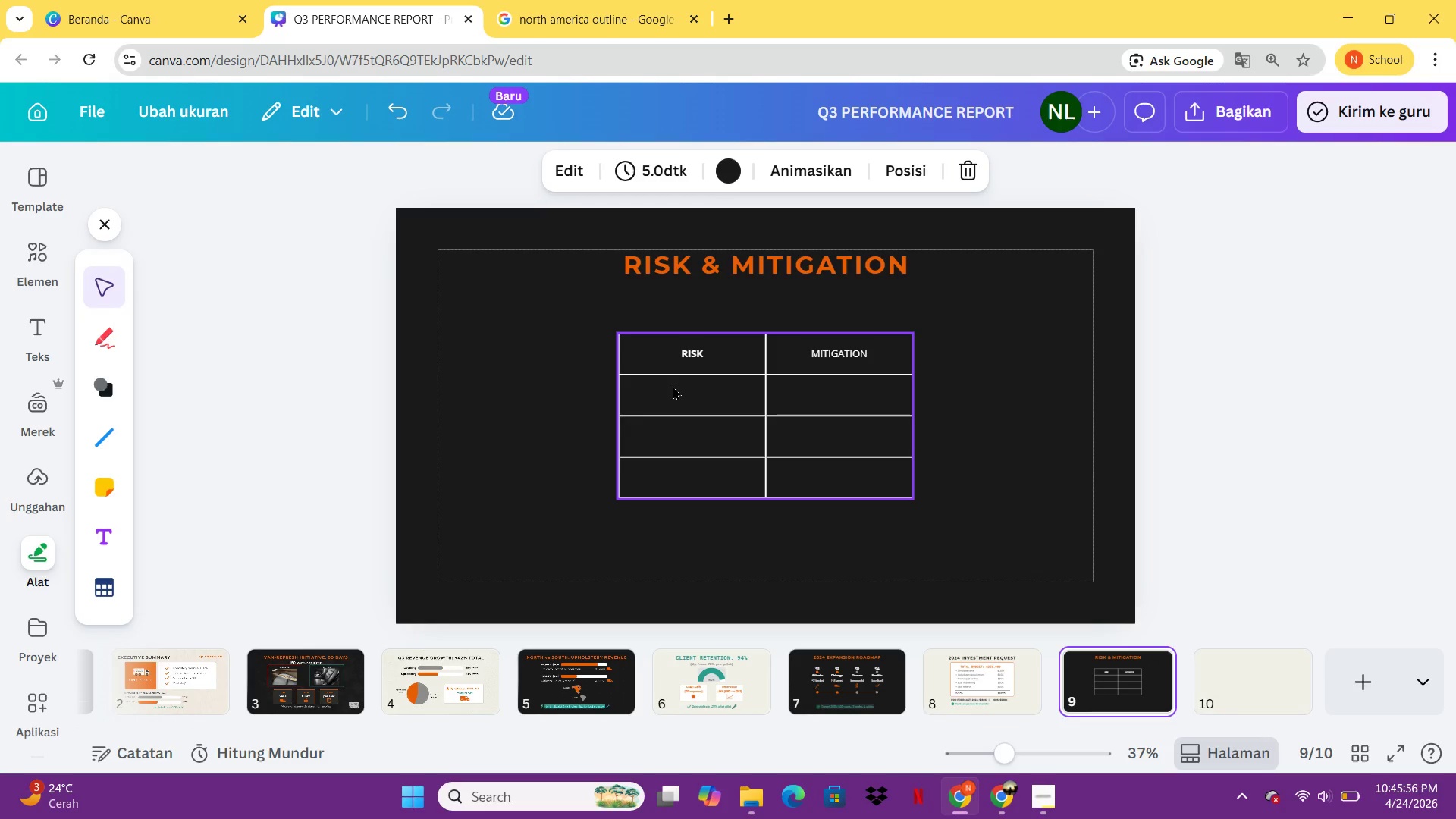 
left_click([673, 385])
 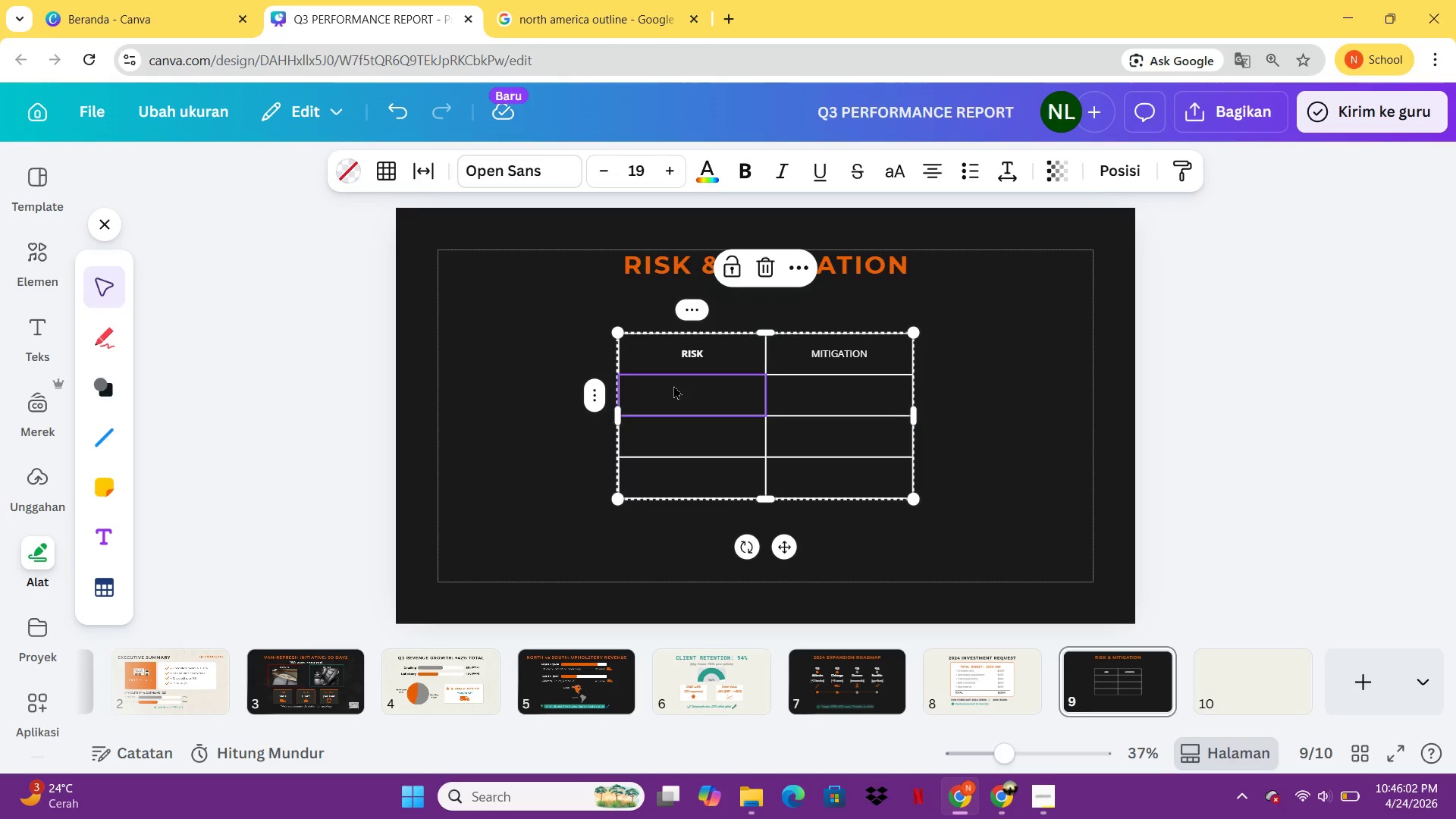 
wait(7.55)
 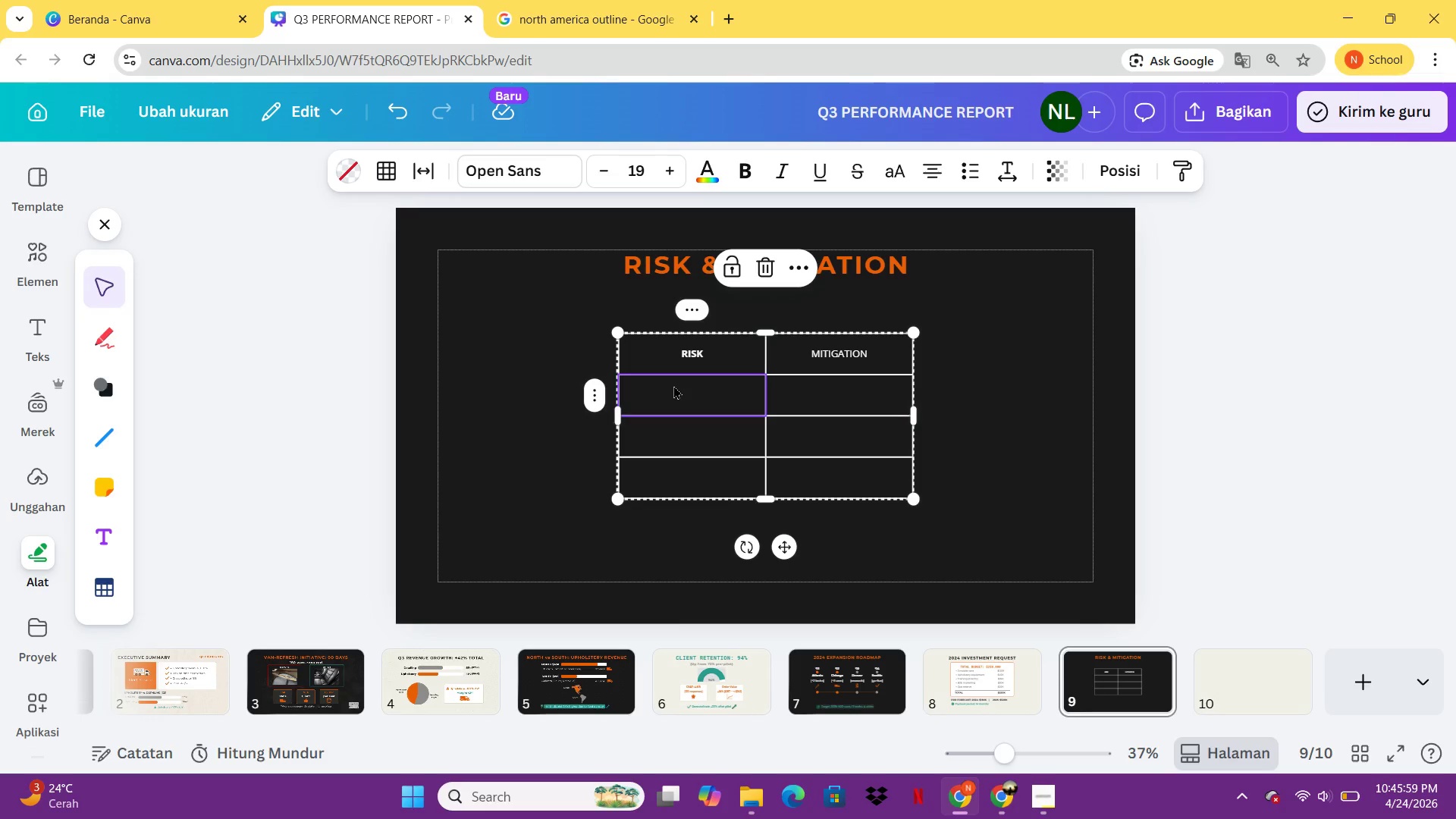 
type(Vinly)
key(Backspace)
key(Backspace)
type(yl supply chain delay)
 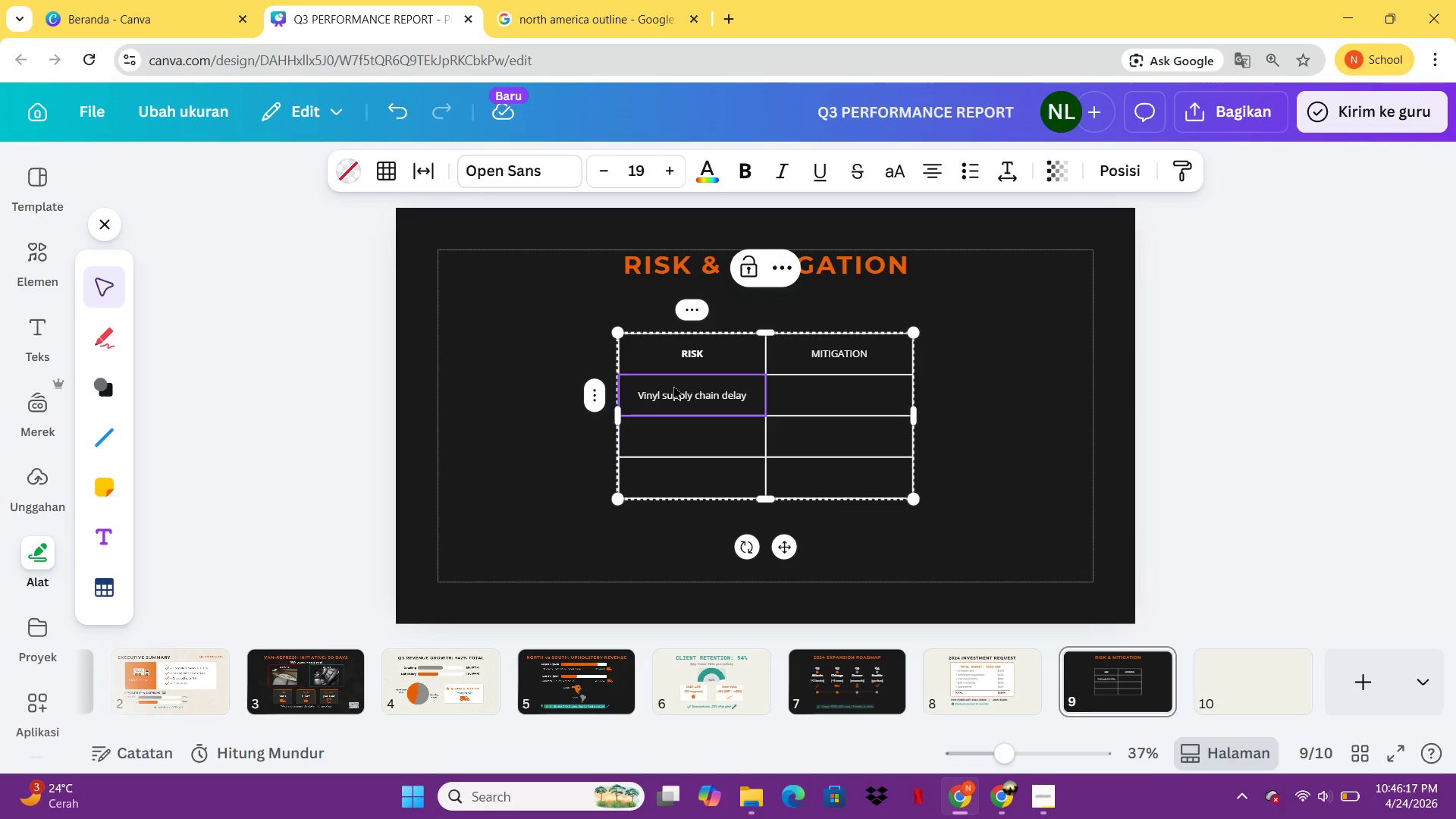 
key(ArrowDown)
 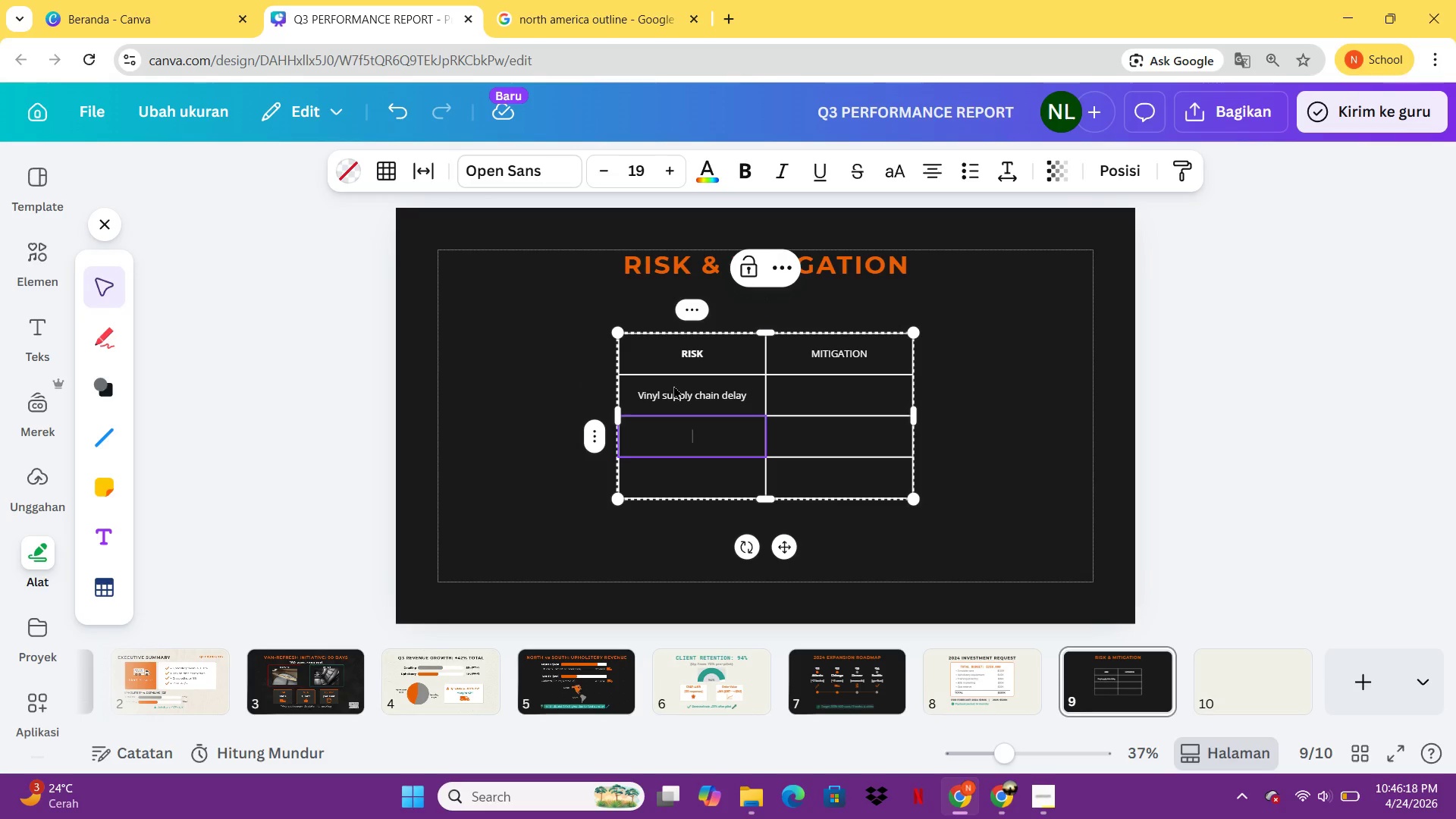 
type(Limited techs in new citise)
key(Backspace)
key(Backspace)
type(es)
 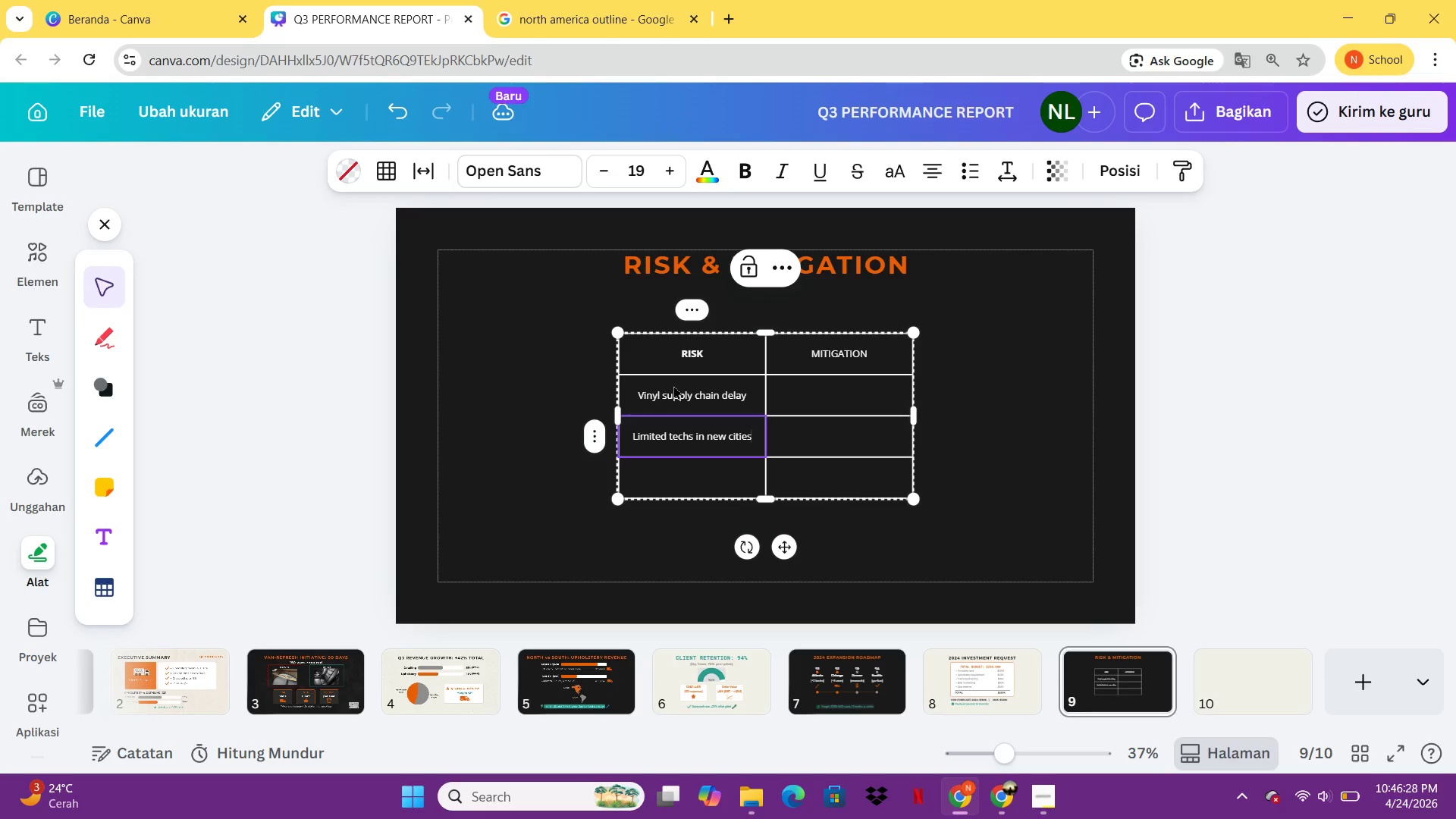 
key(ArrowDown)
 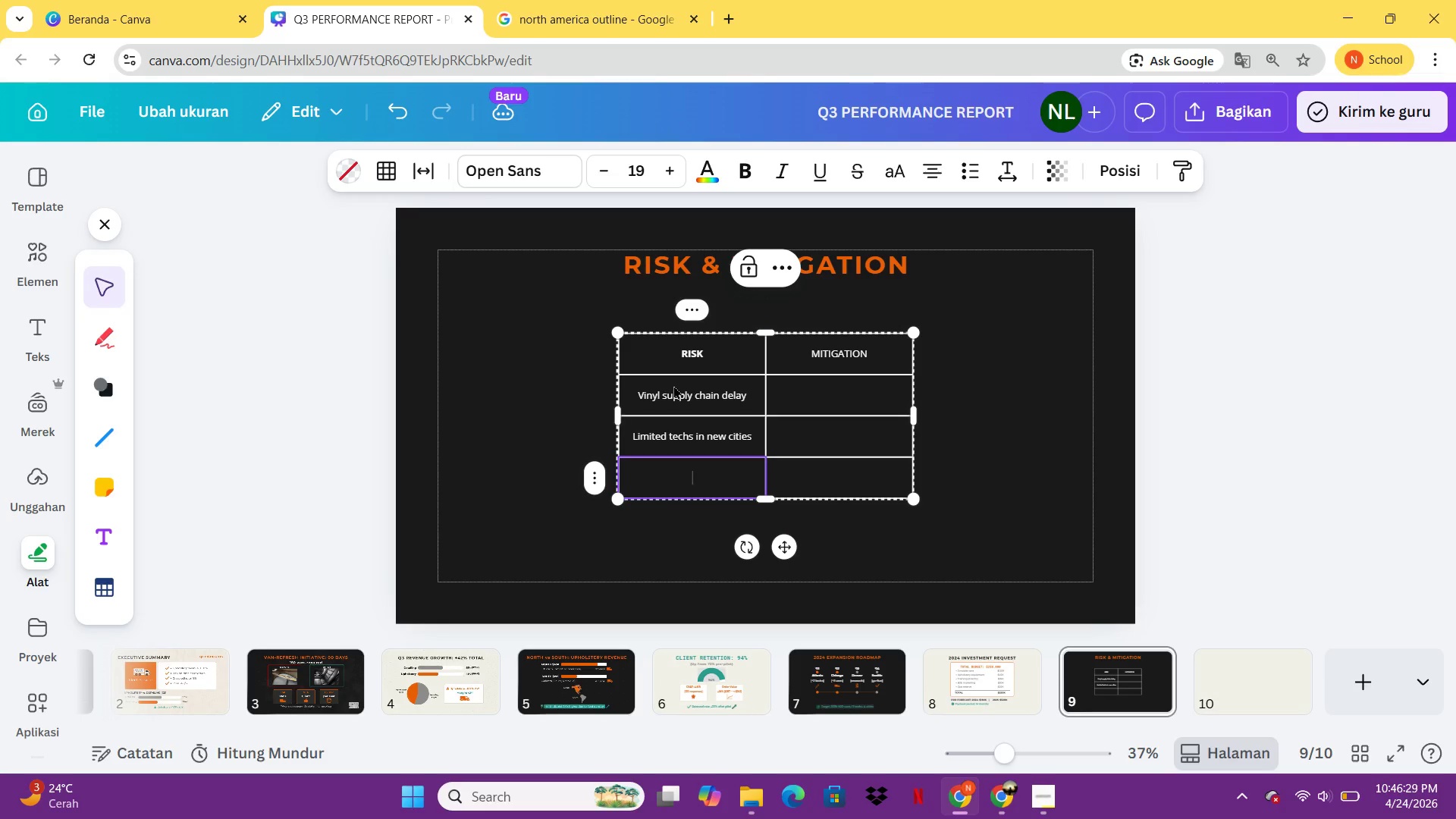 
type(Low awareness of servc)
key(Backspace)
type(ice)
 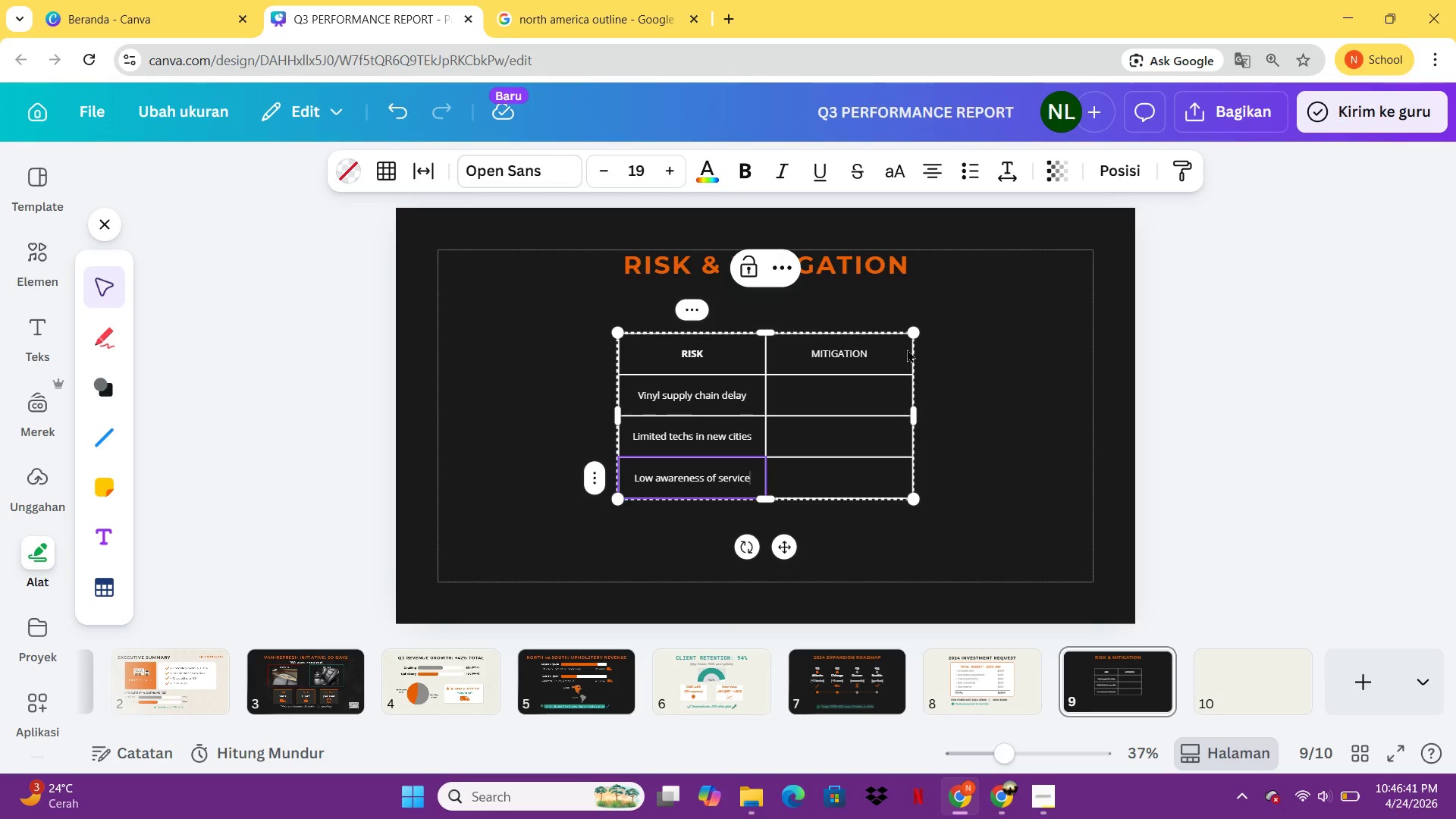 
left_click([860, 385])
 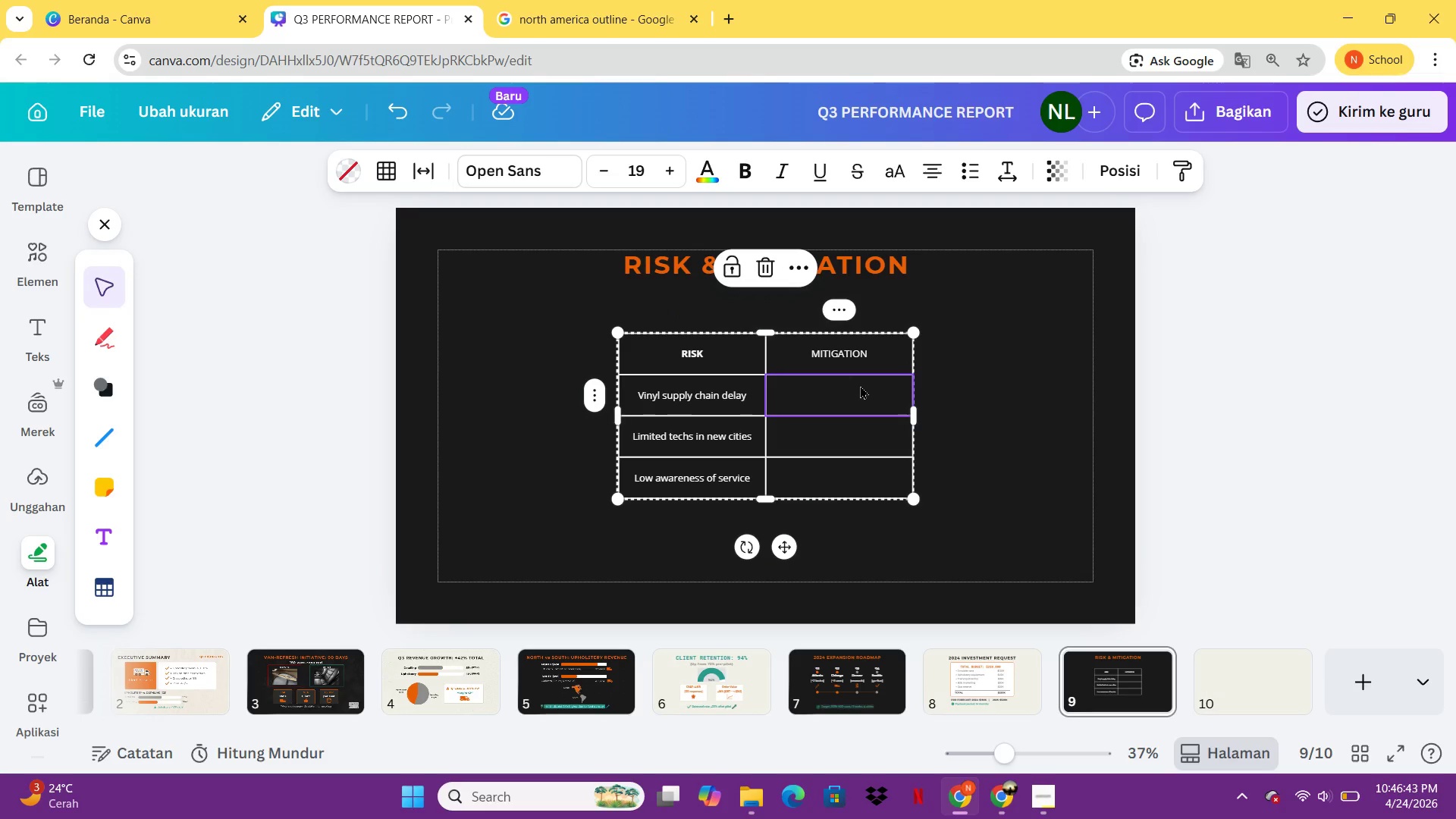 
type(d)
key(Backspace)
type(Da)
key(Backspace)
type(ual d)
key(Backspace)
type(supplier contract)
 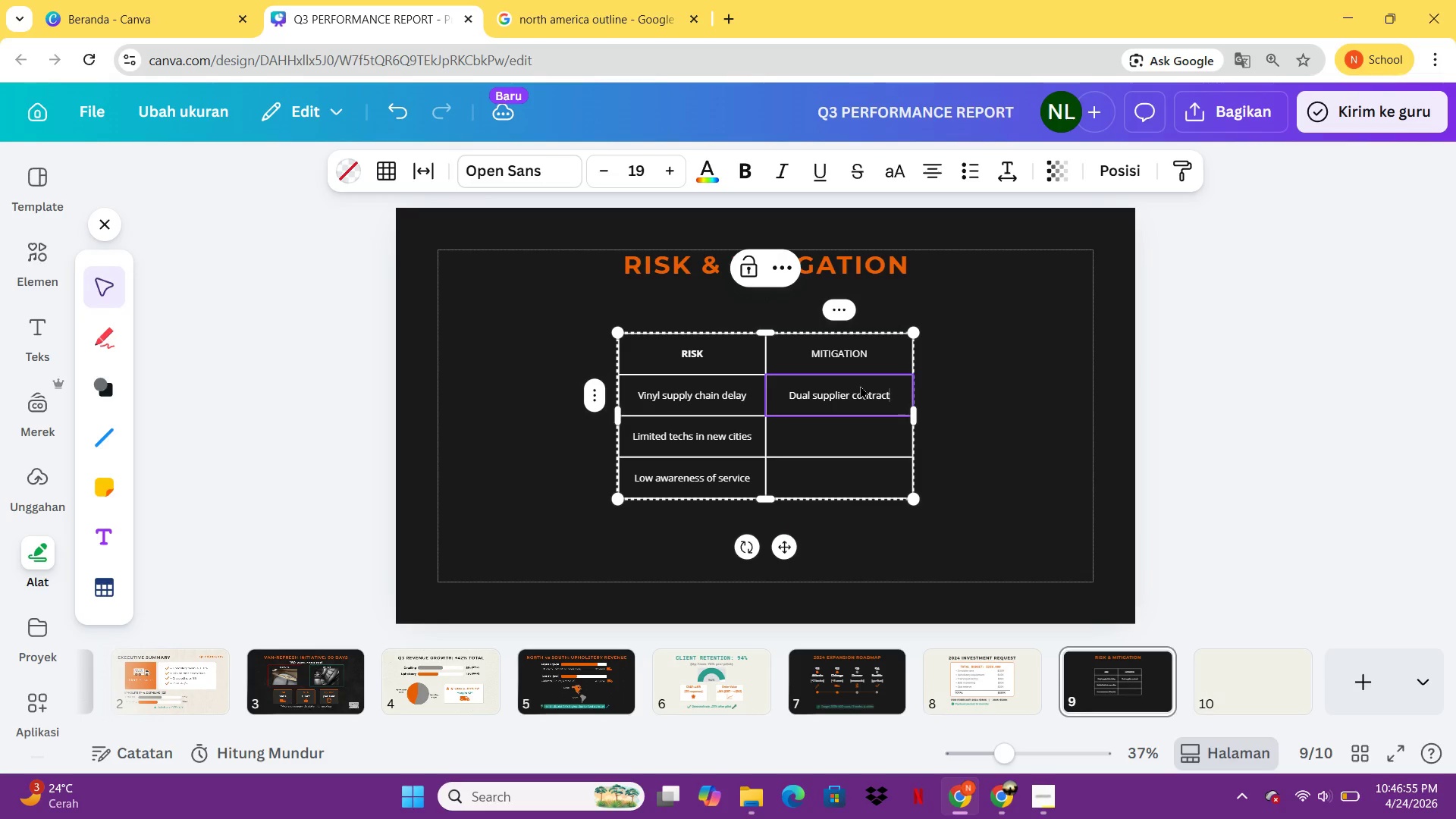 
key(ArrowDown)
 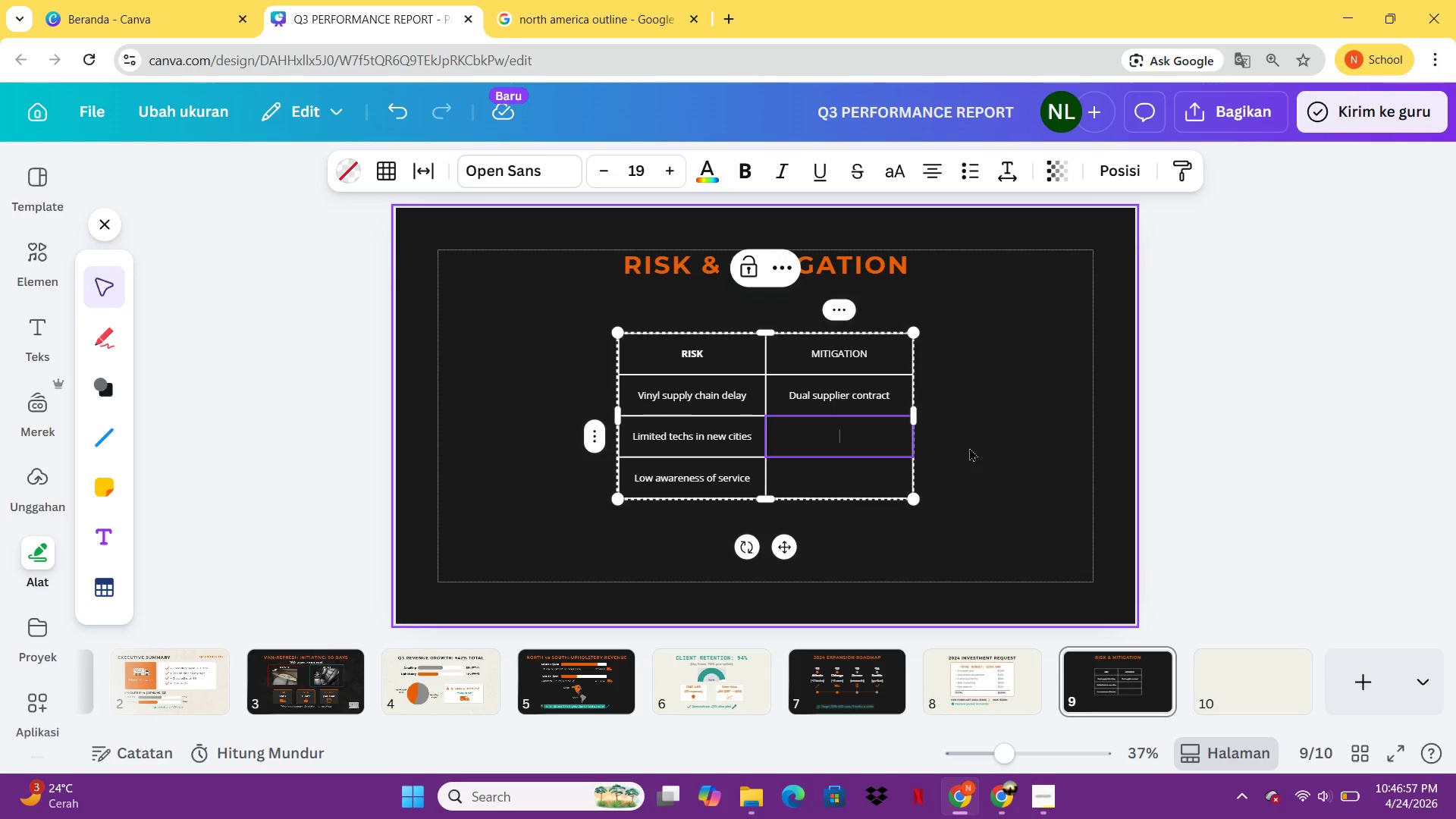 
type(3-month trainee pro)
key(Backspace)
type(og)
 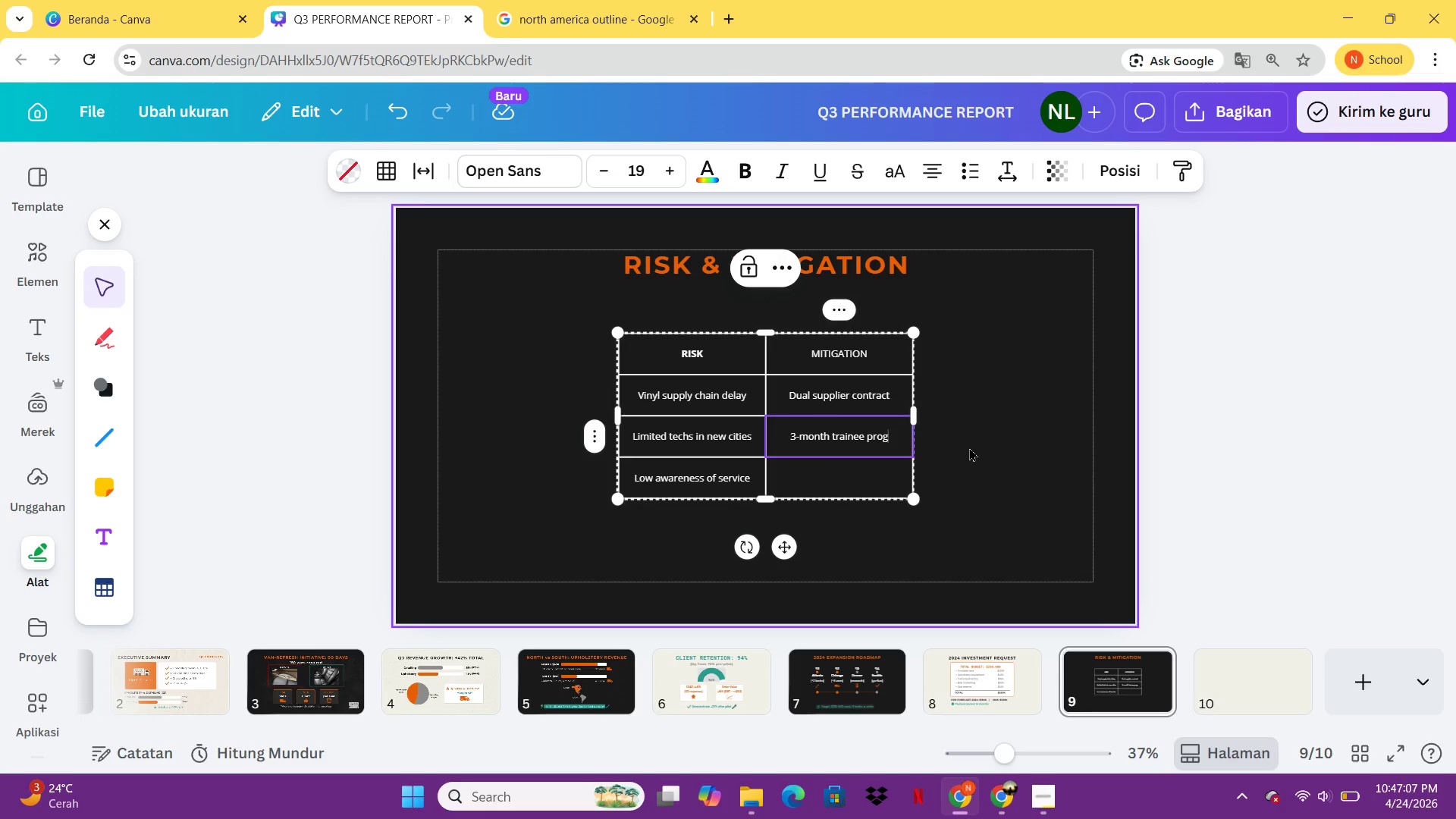 
key(ArrowDown)
 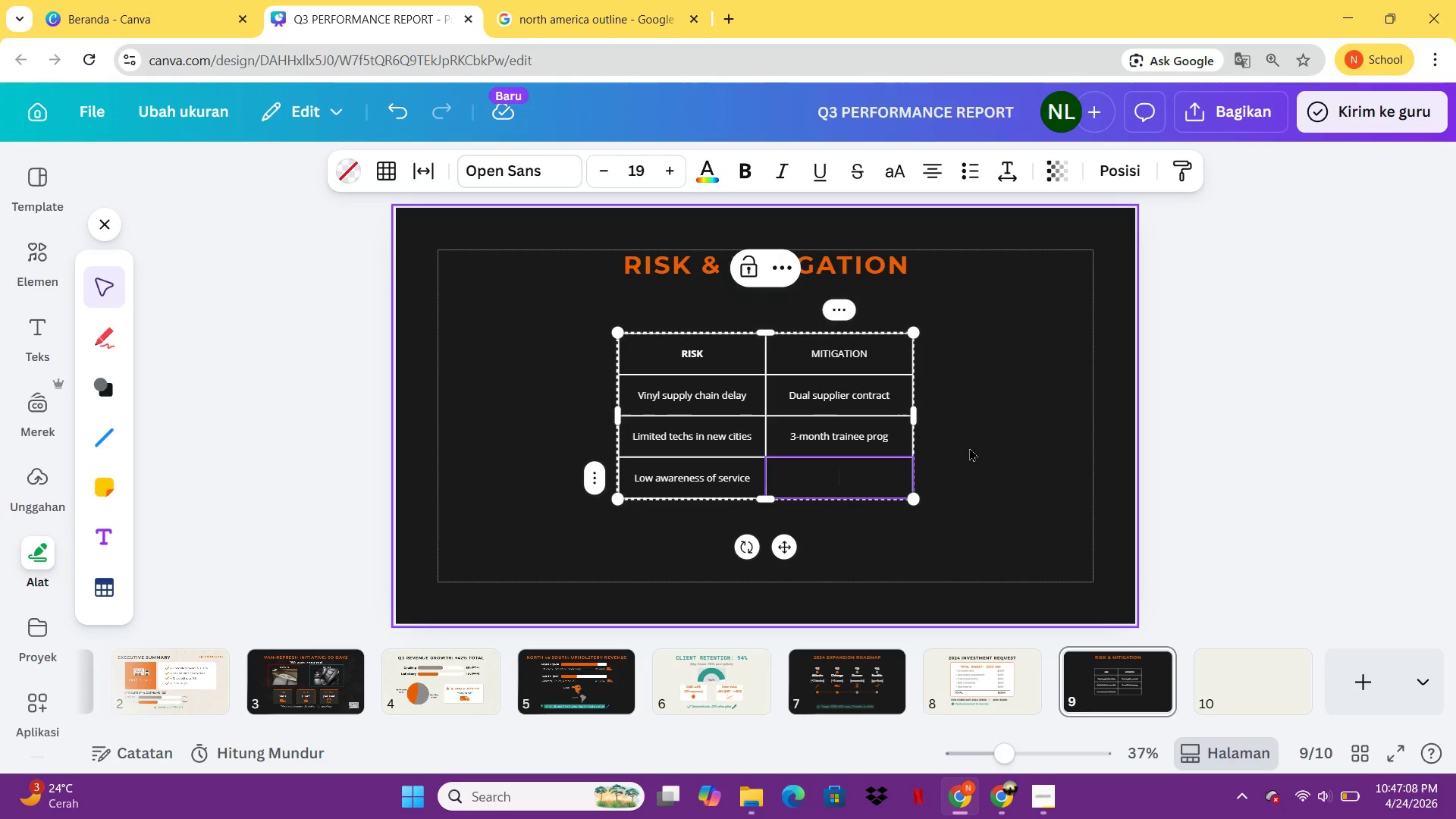 
type(Bundle: detail )
key(Backspace)
type(_)
key(Backspace)
type(+ )
key(Backspace)
type(vinyl+10% trial)
 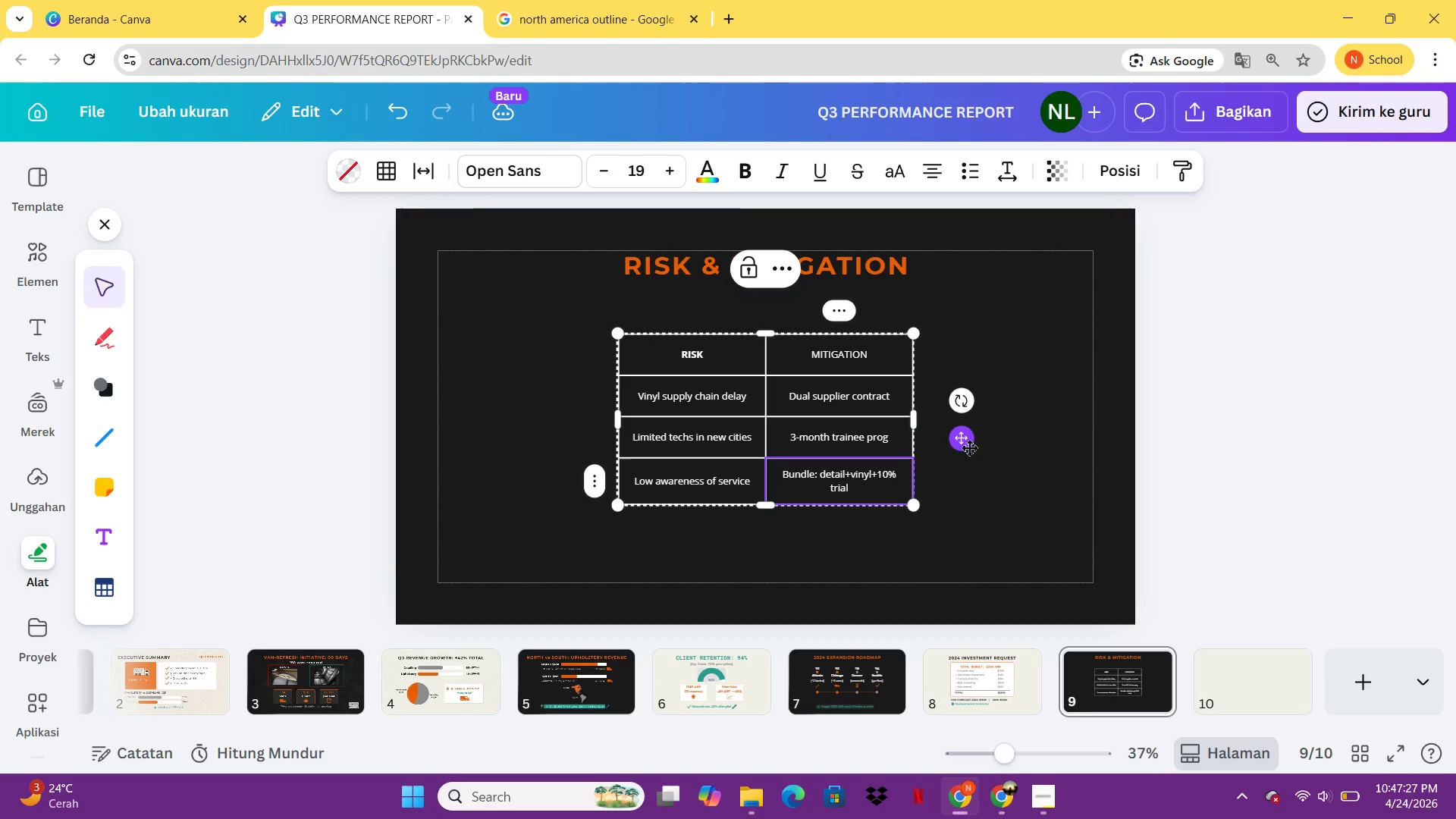 
left_click([899, 579])
 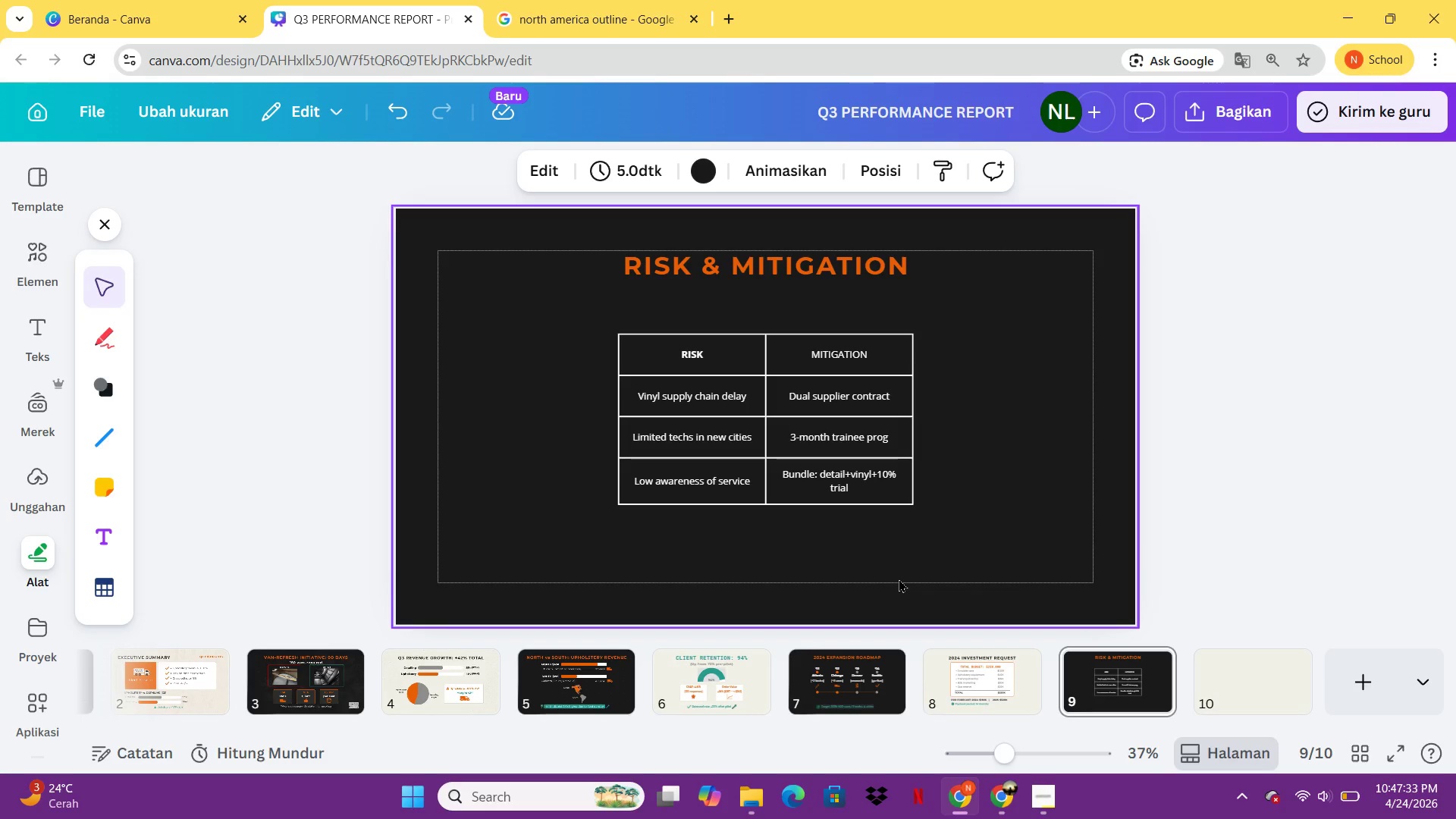 
wait(6.95)
 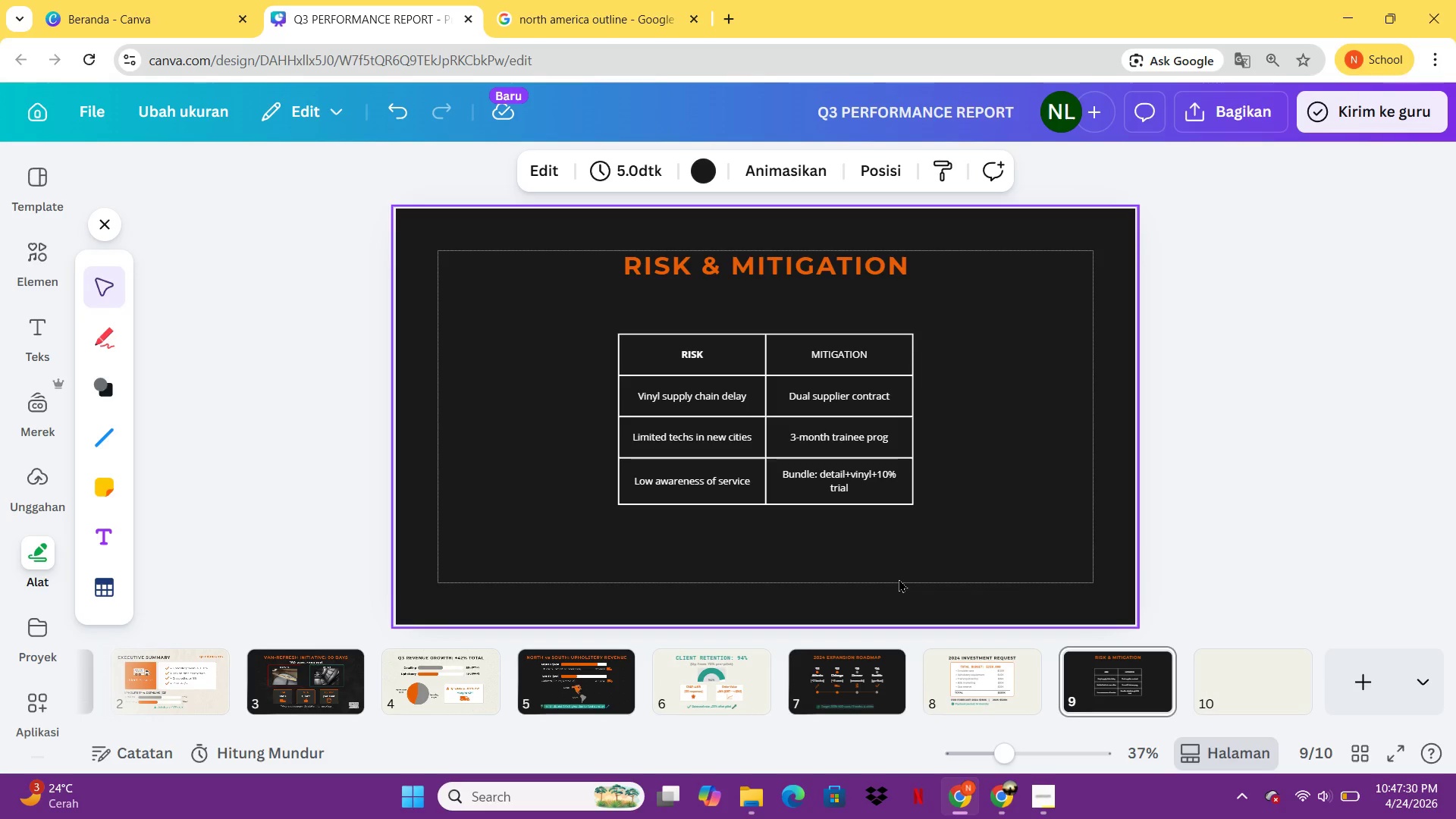 
left_click([908, 357])
 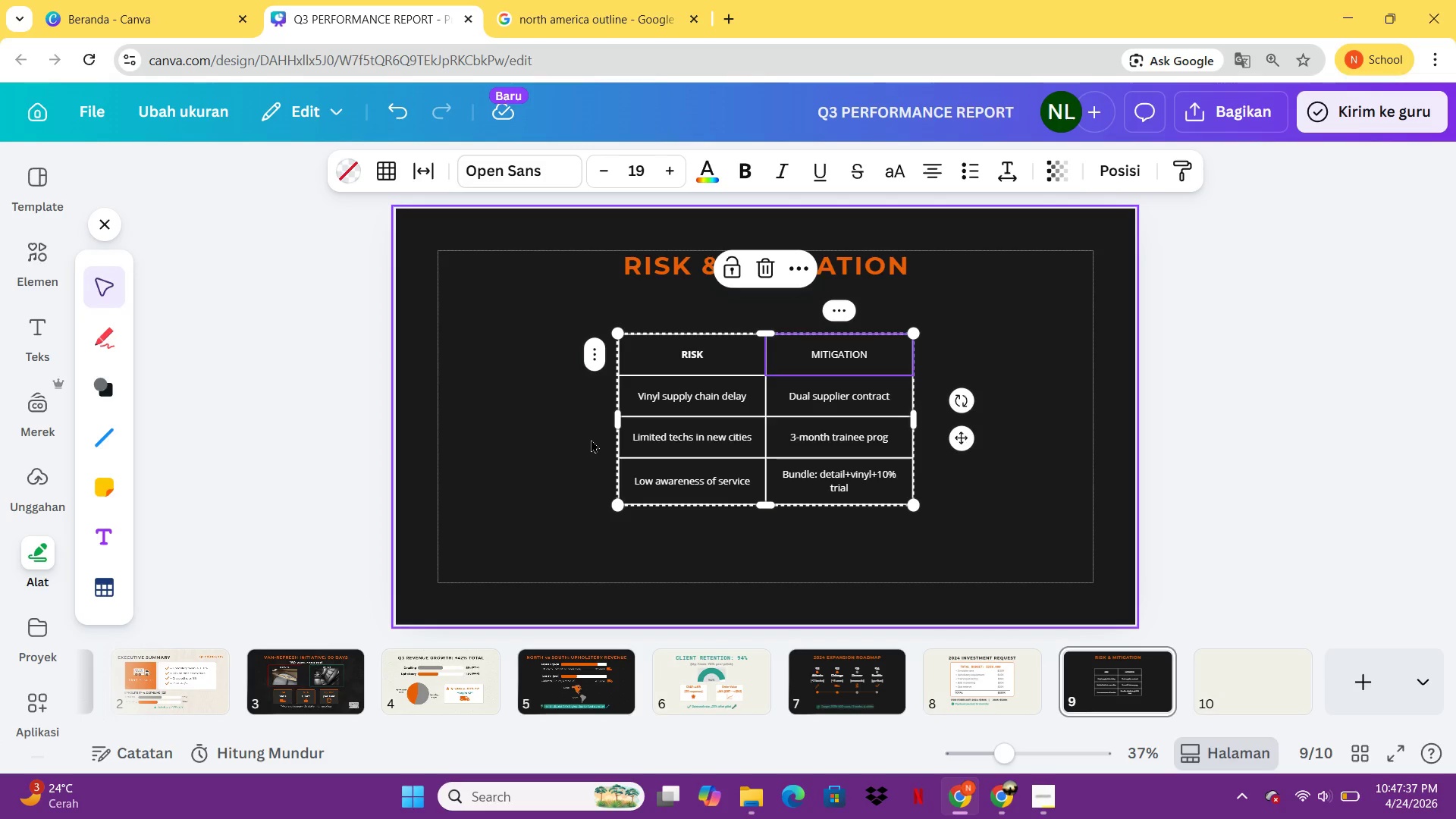 
left_click_drag(start_coordinate=[614, 419], to_coordinate=[540, 417])
 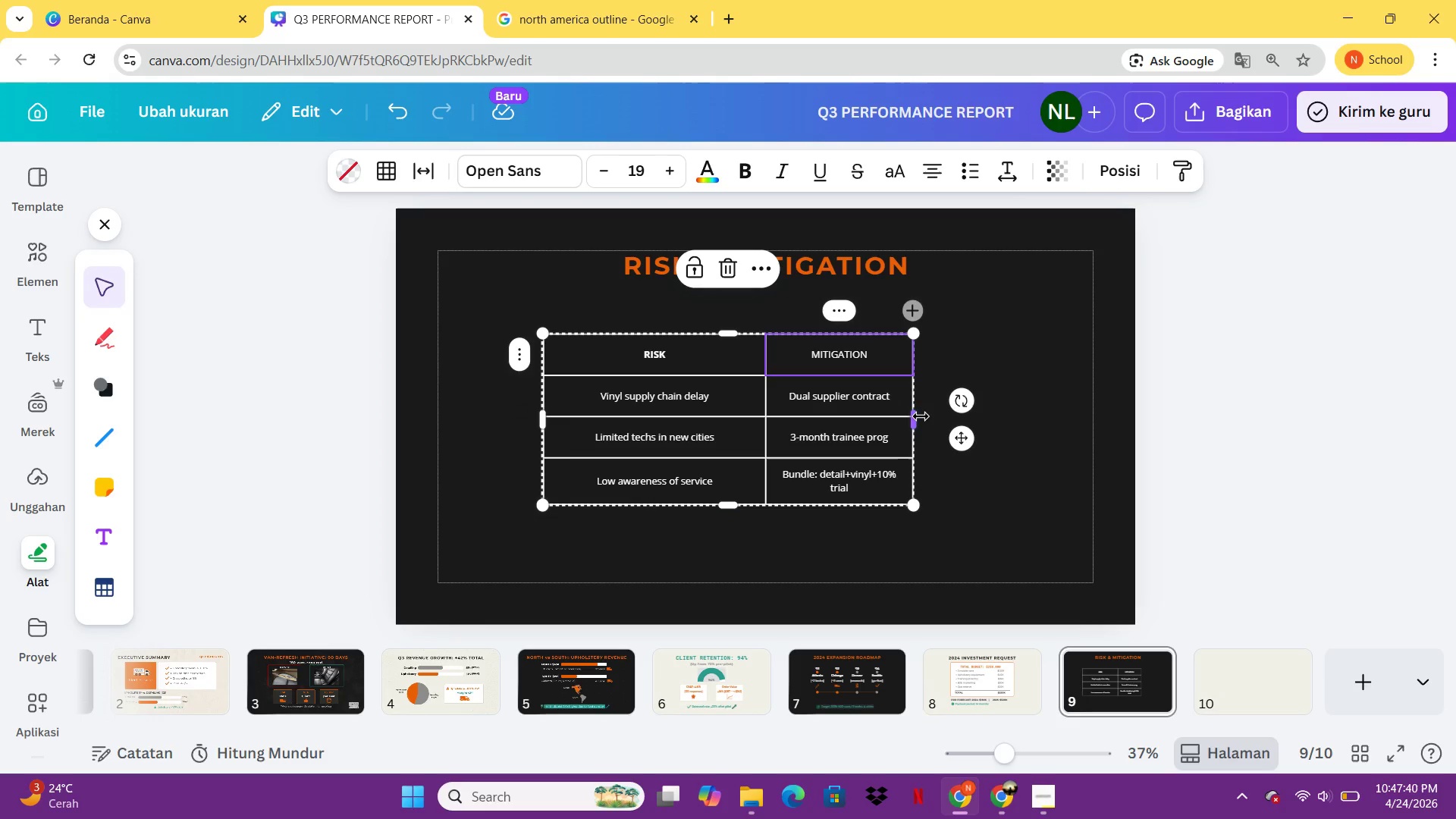 
left_click_drag(start_coordinate=[915, 416], to_coordinate=[1006, 422])
 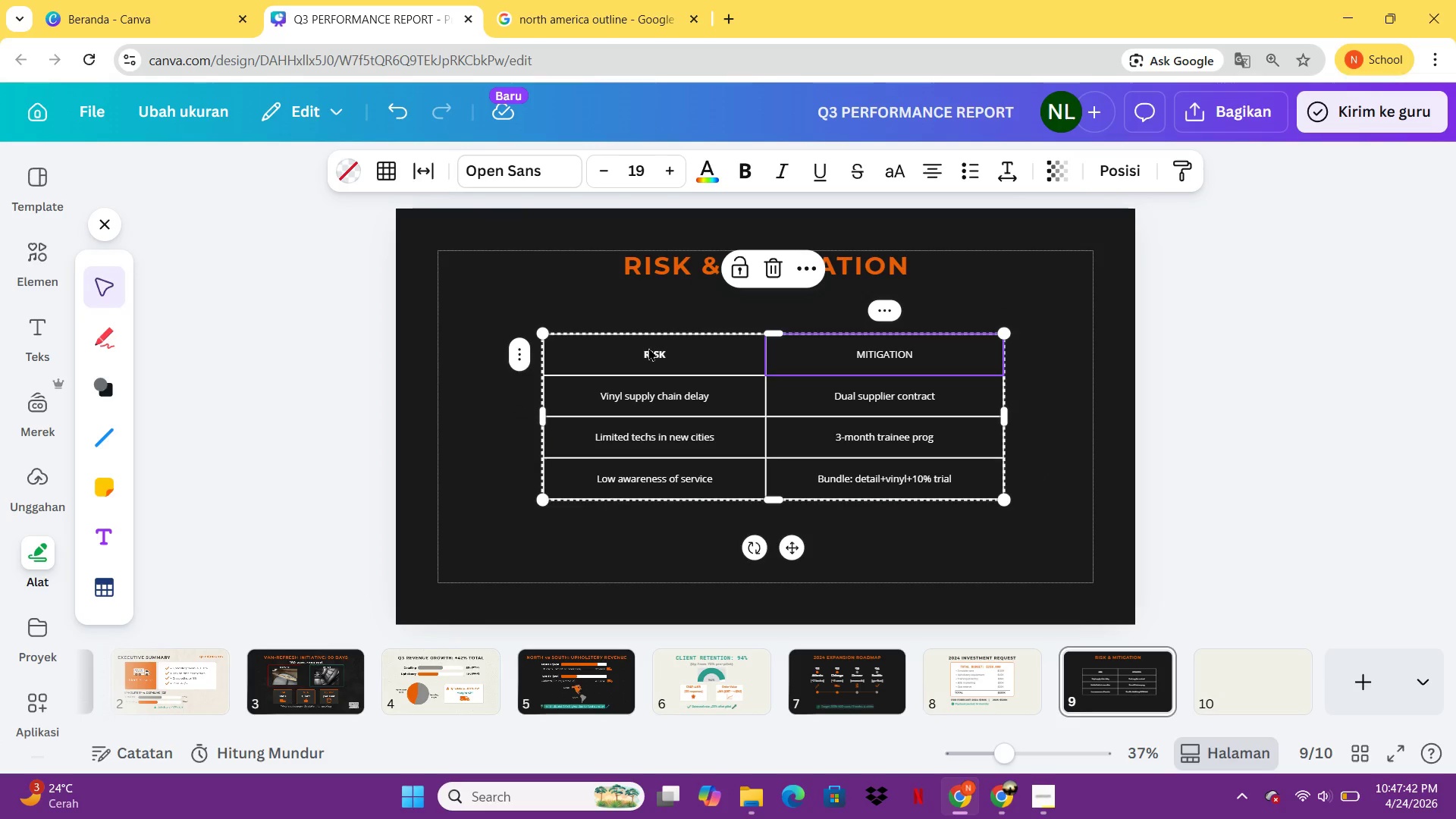 
left_click([649, 347])
 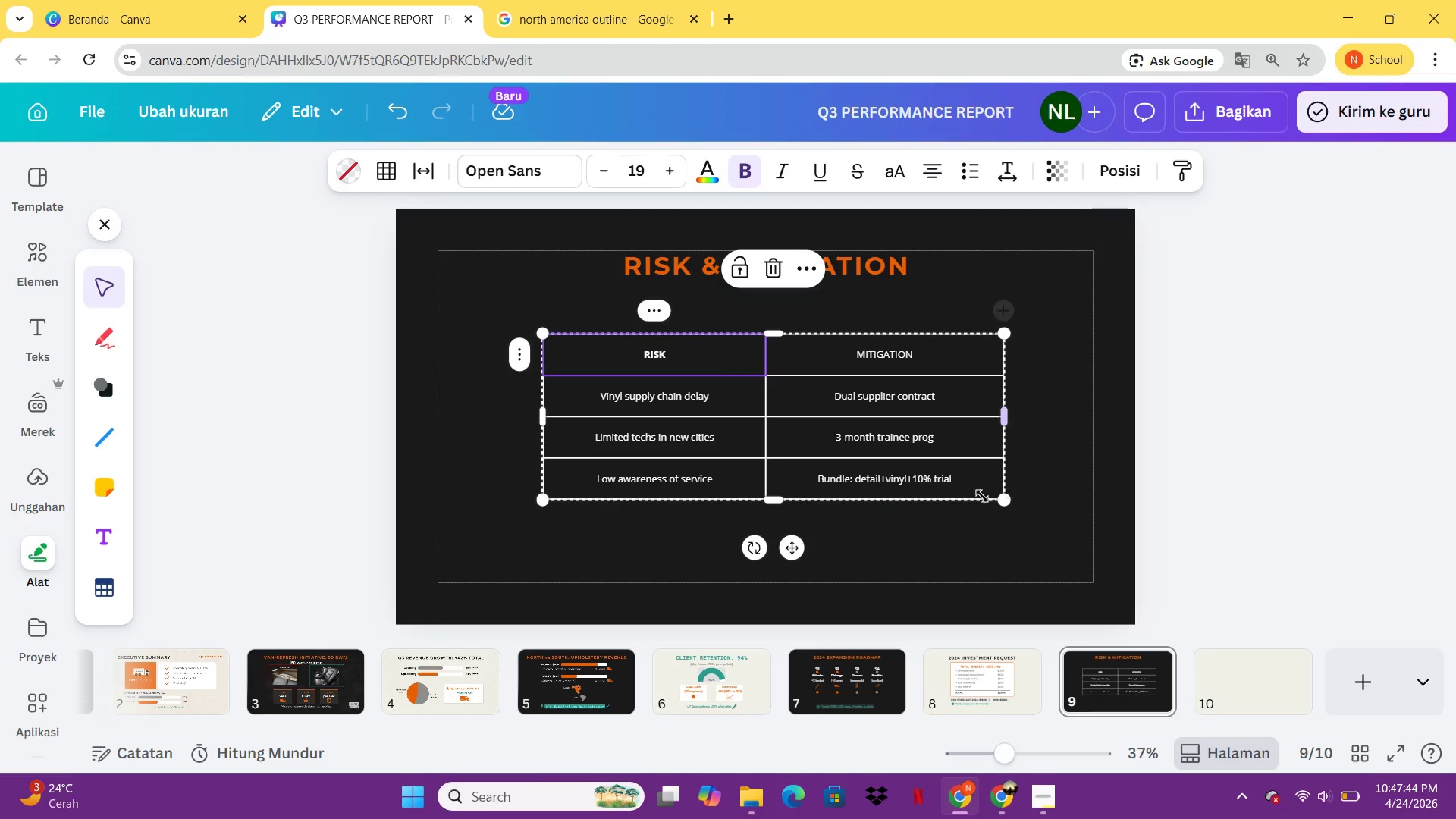 
left_click([796, 551])
 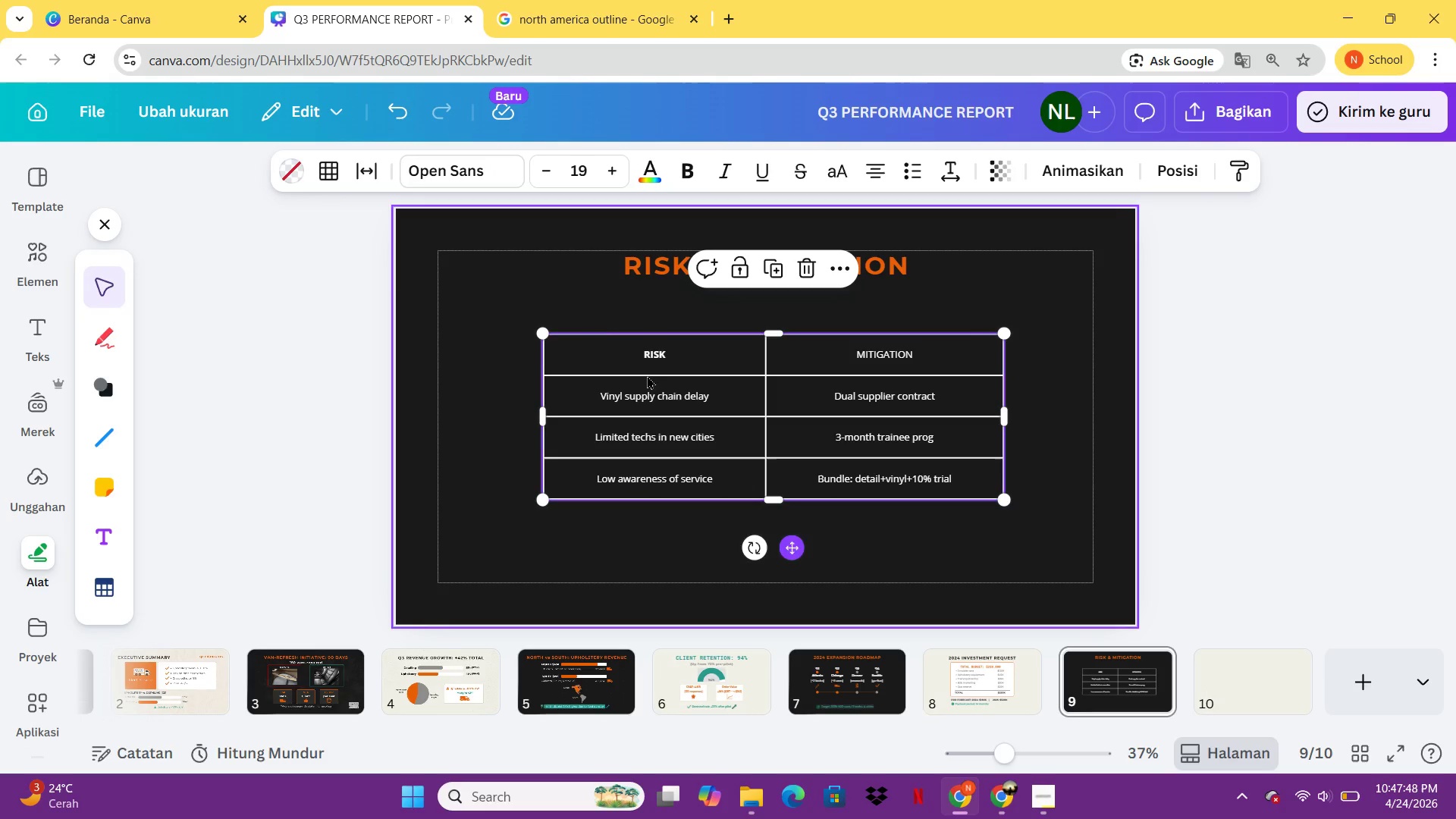 
left_click([480, 175])
 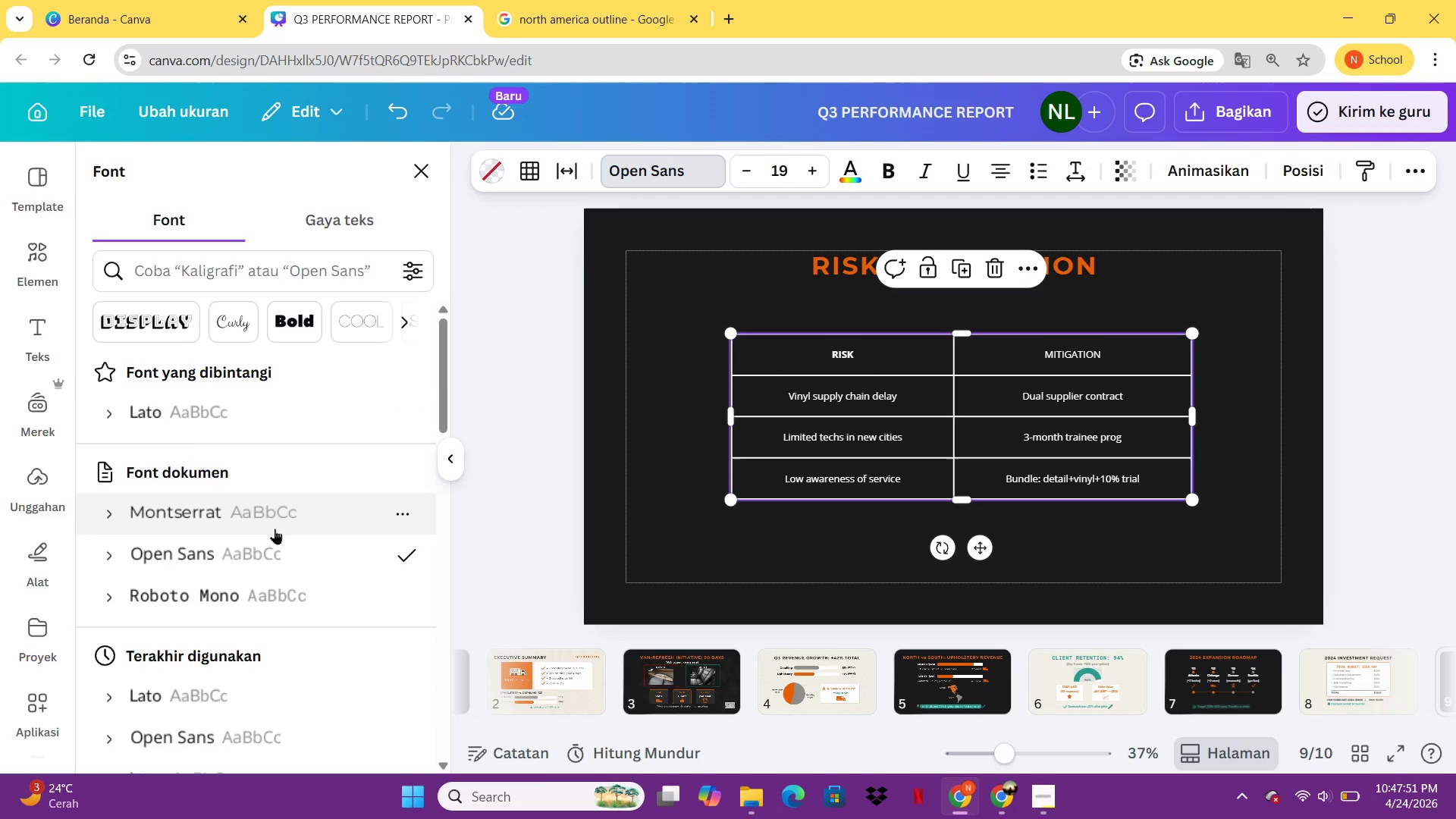 
left_click([275, 526])
 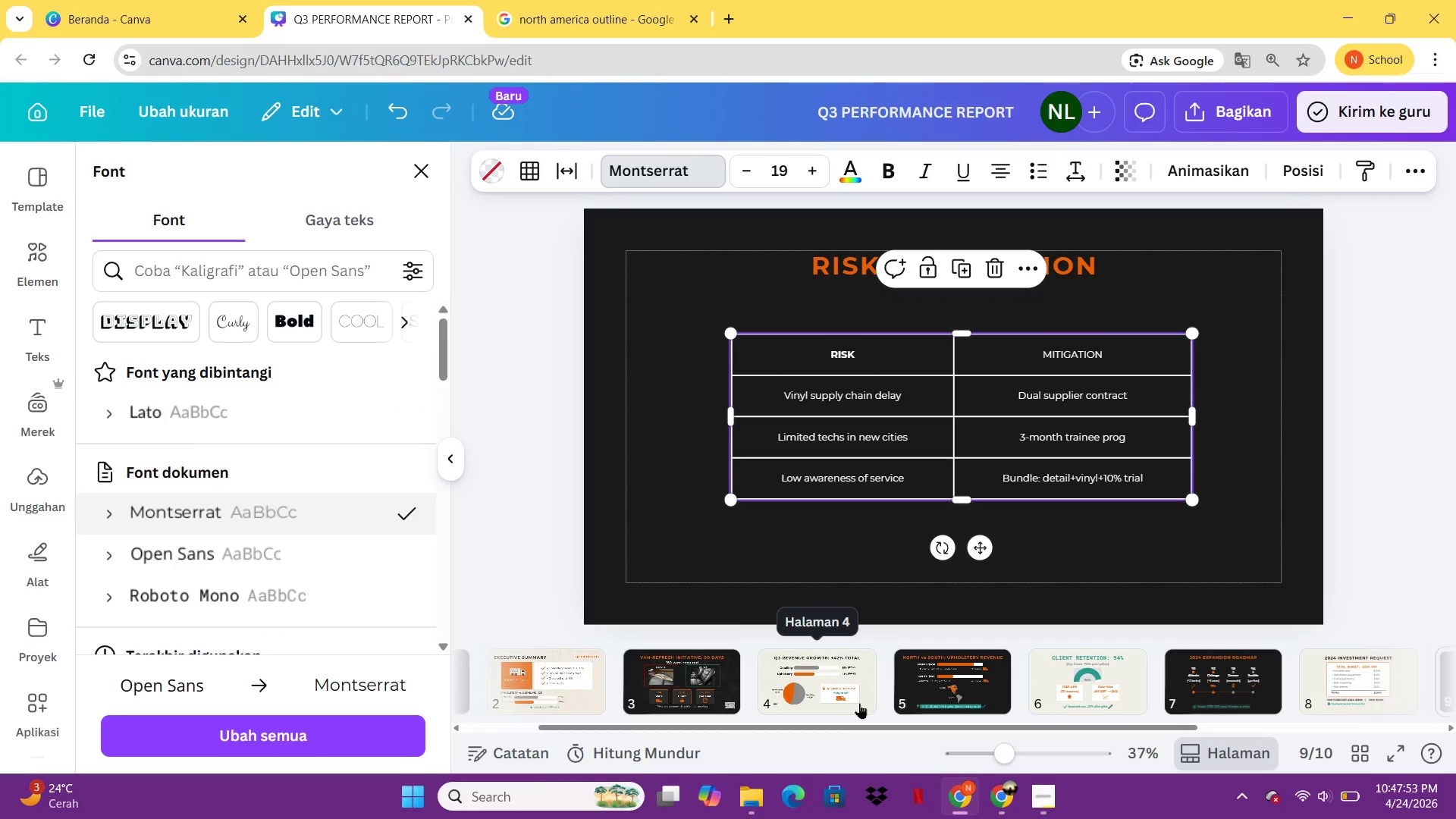 
left_click([1071, 667])
 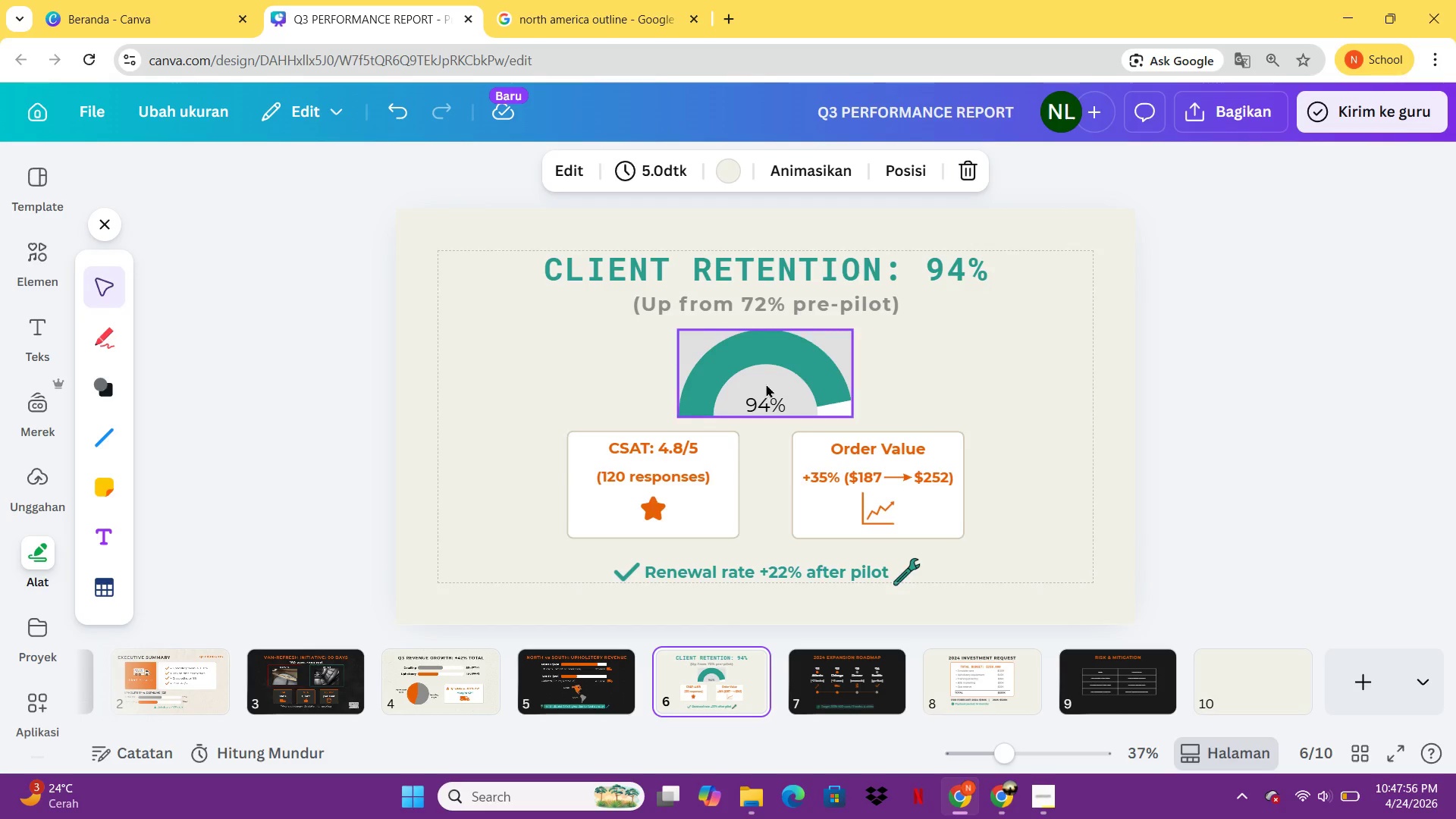 
left_click([680, 445])
 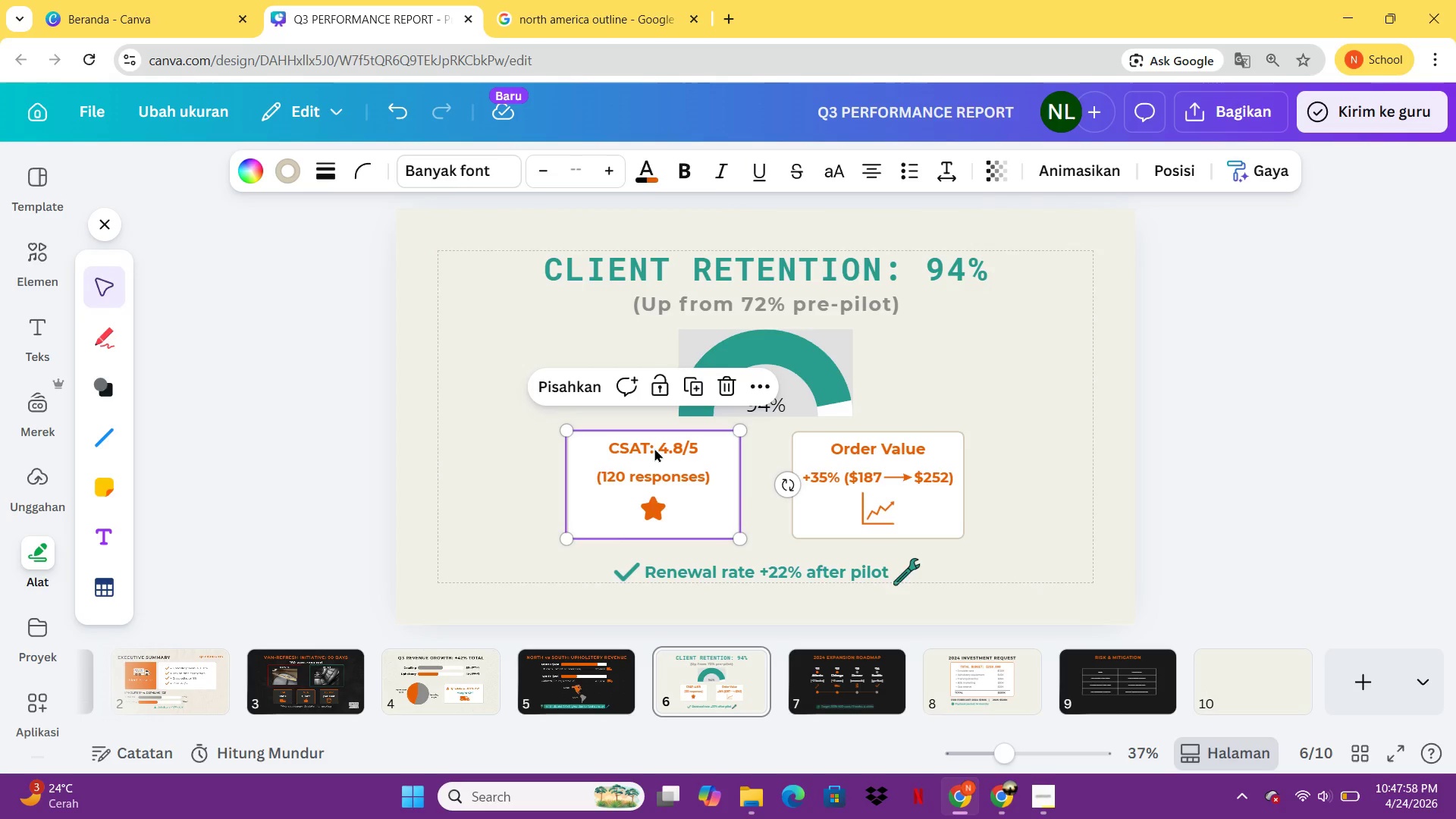 
double_click([654, 448])
 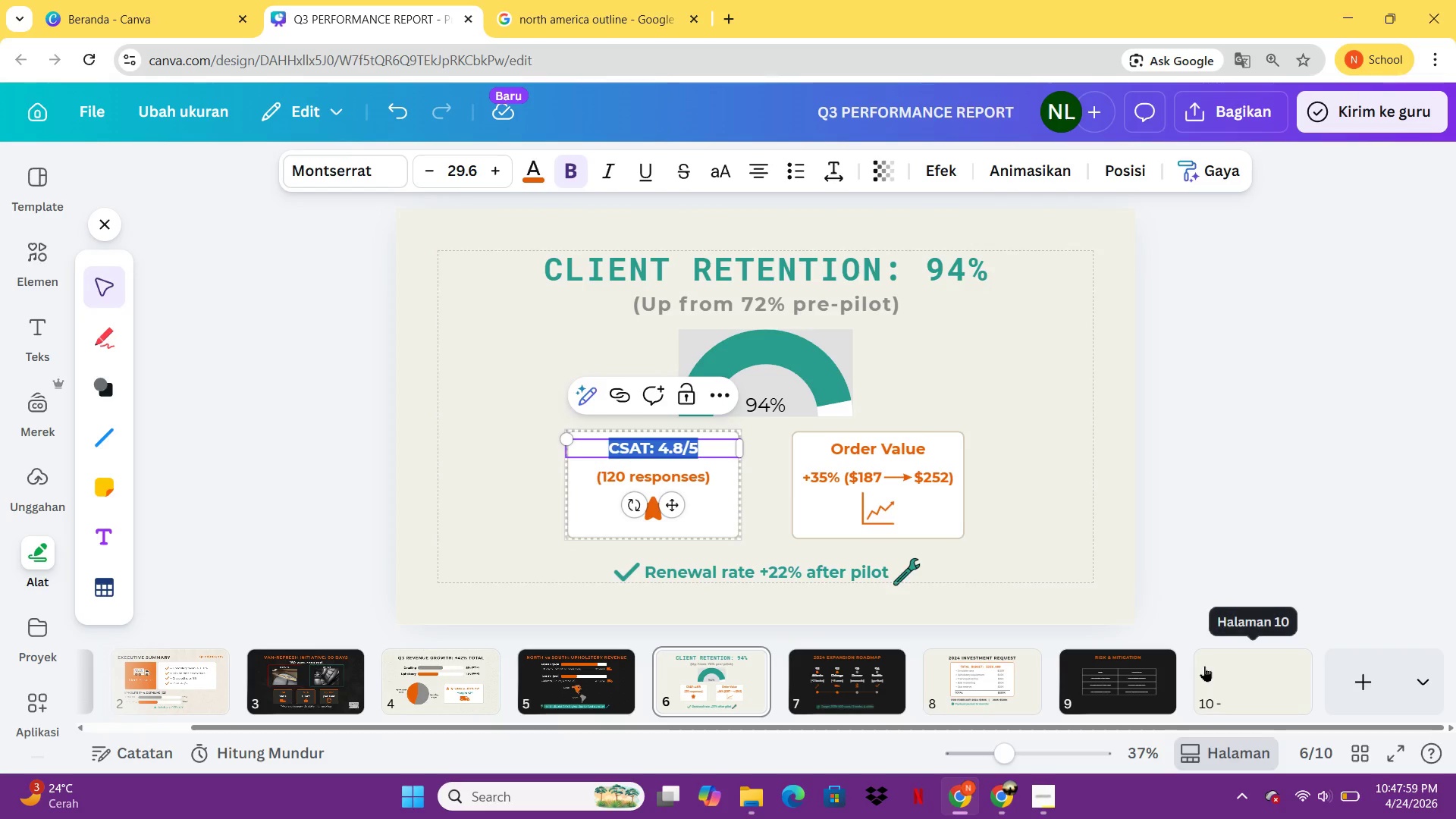 
left_click([1138, 667])
 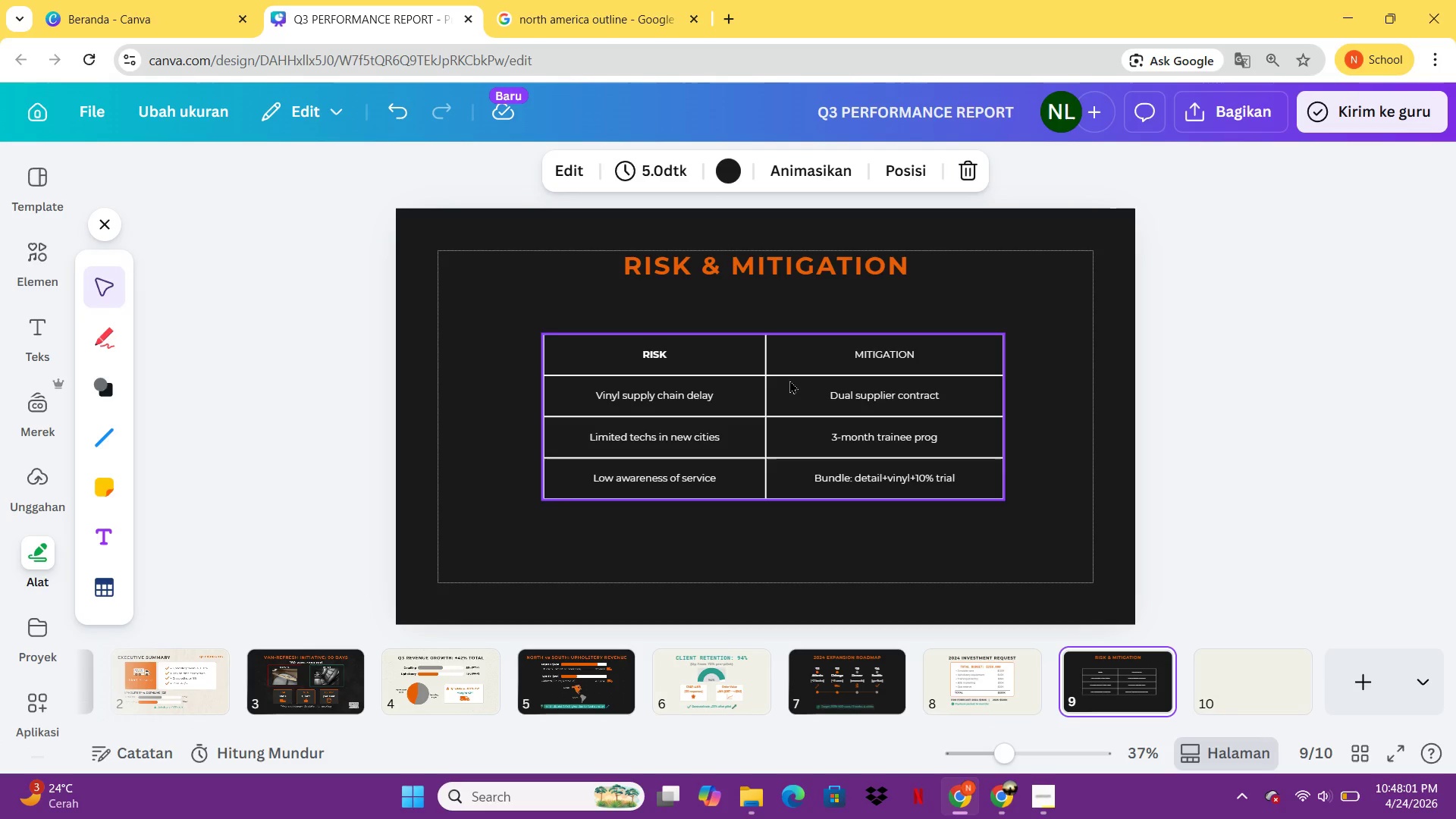 
left_click([789, 380])
 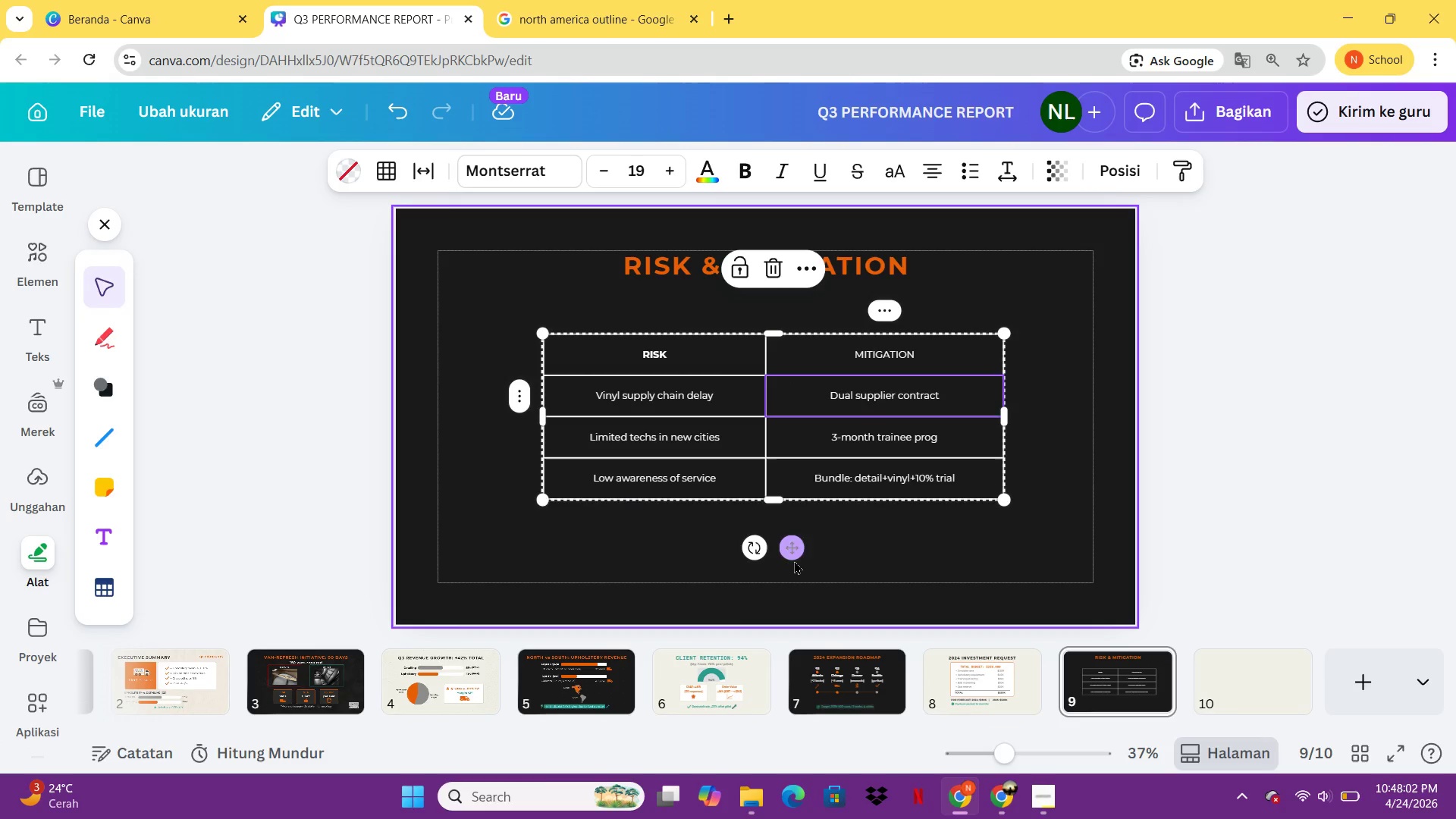 
left_click([794, 560])
 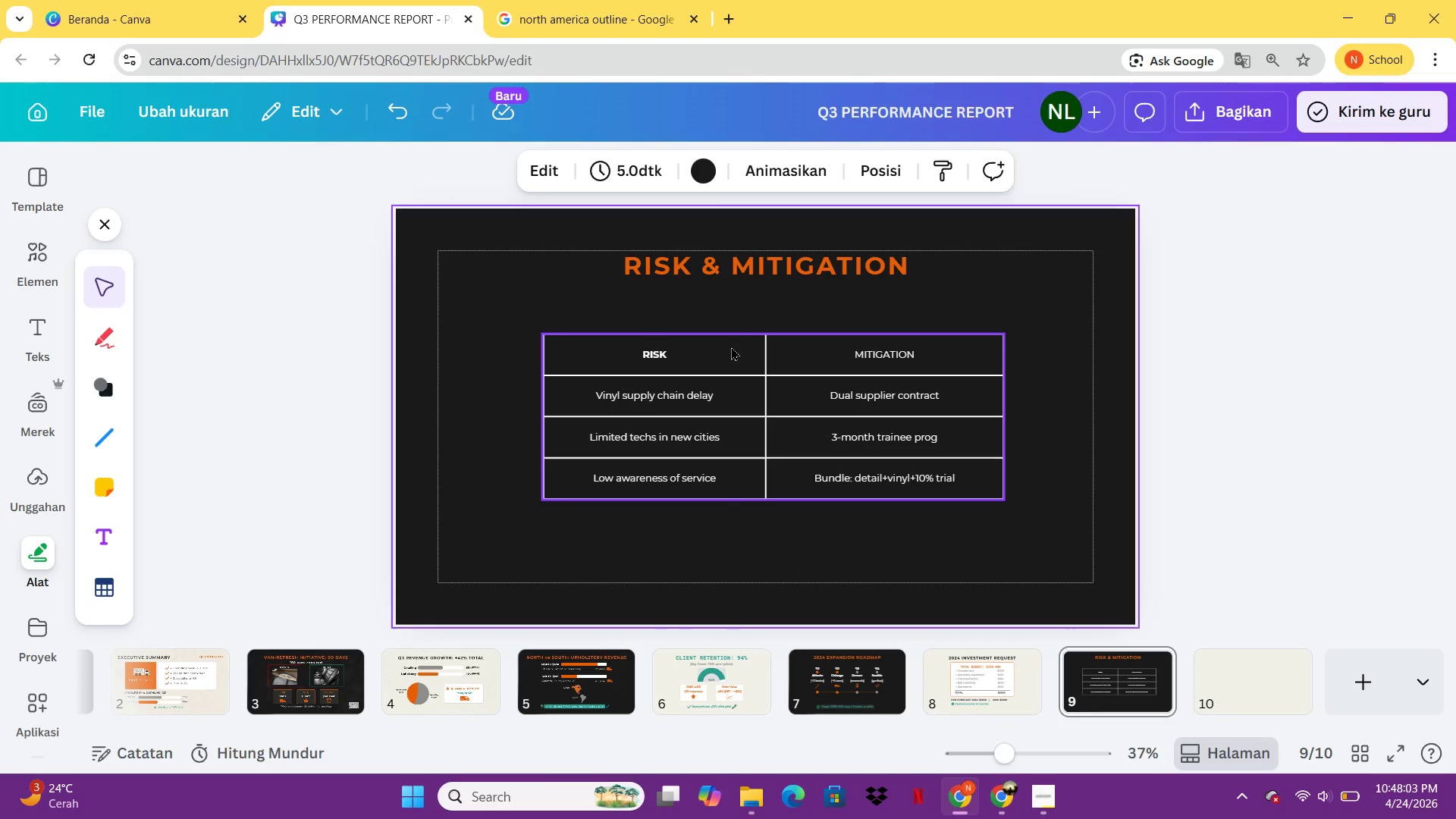 
left_click([731, 347])
 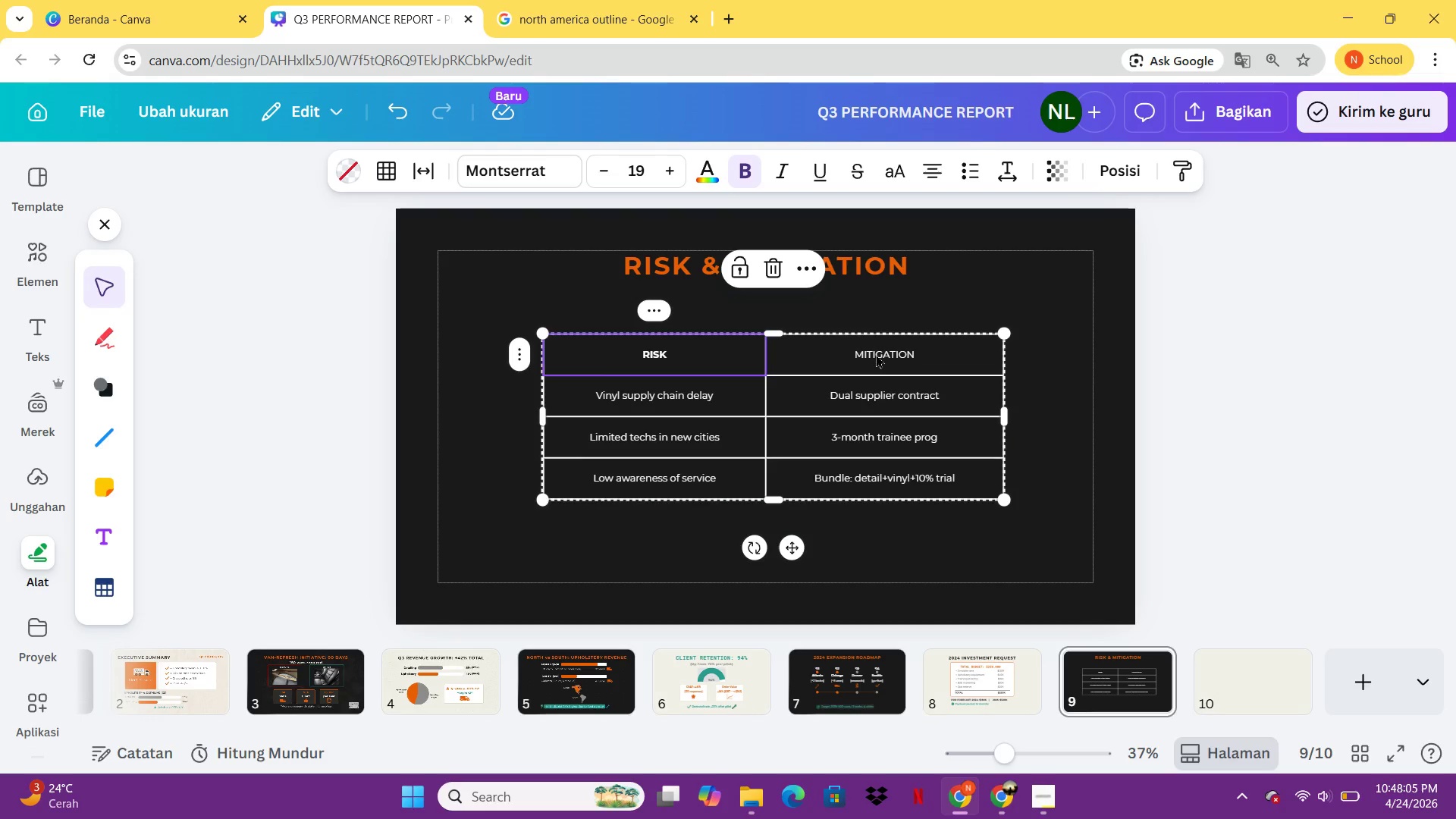 
hold_key(key=ShiftLeft, duration=0.69)
left_click([876, 354])
 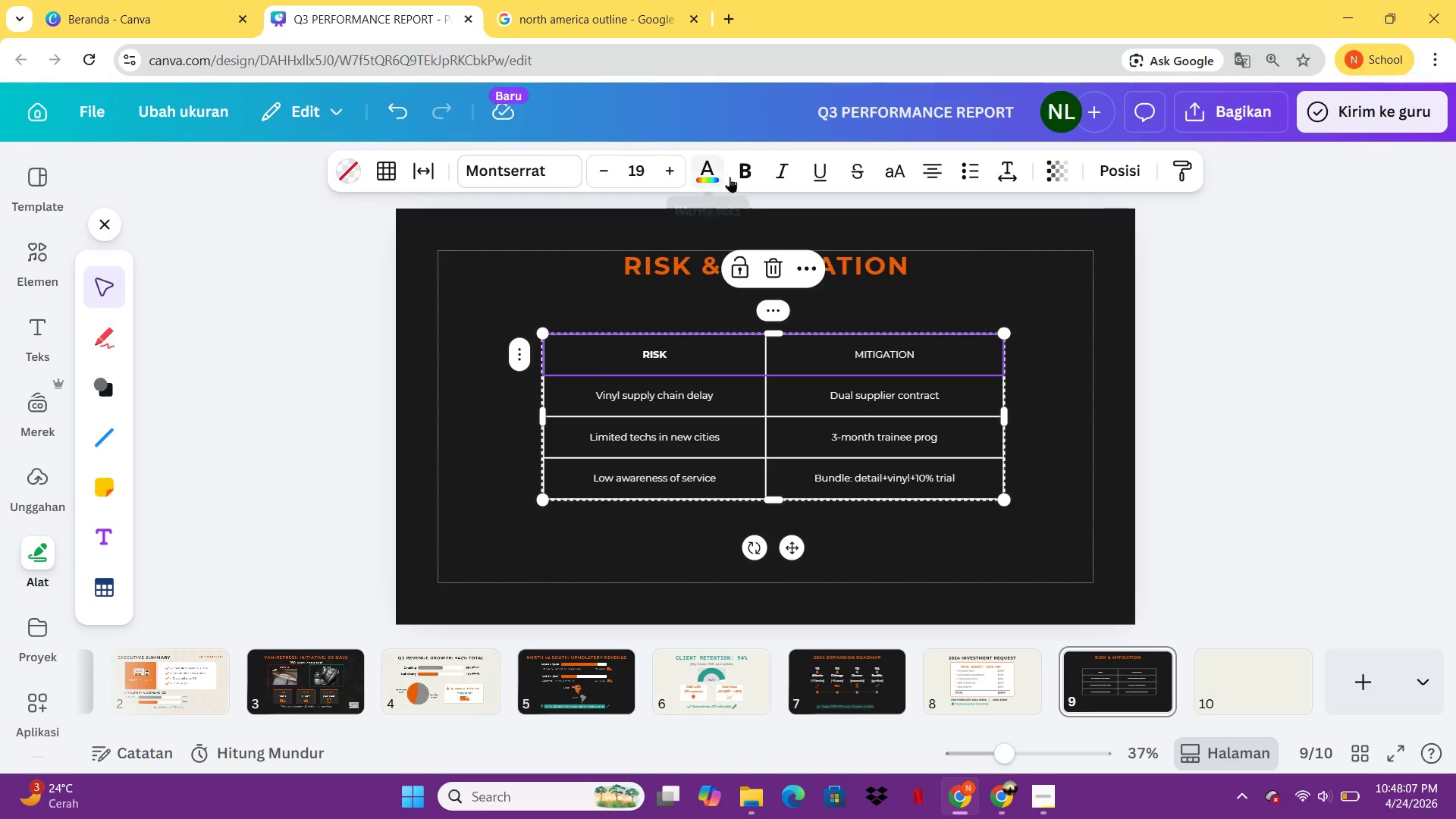 
left_click([738, 173])
 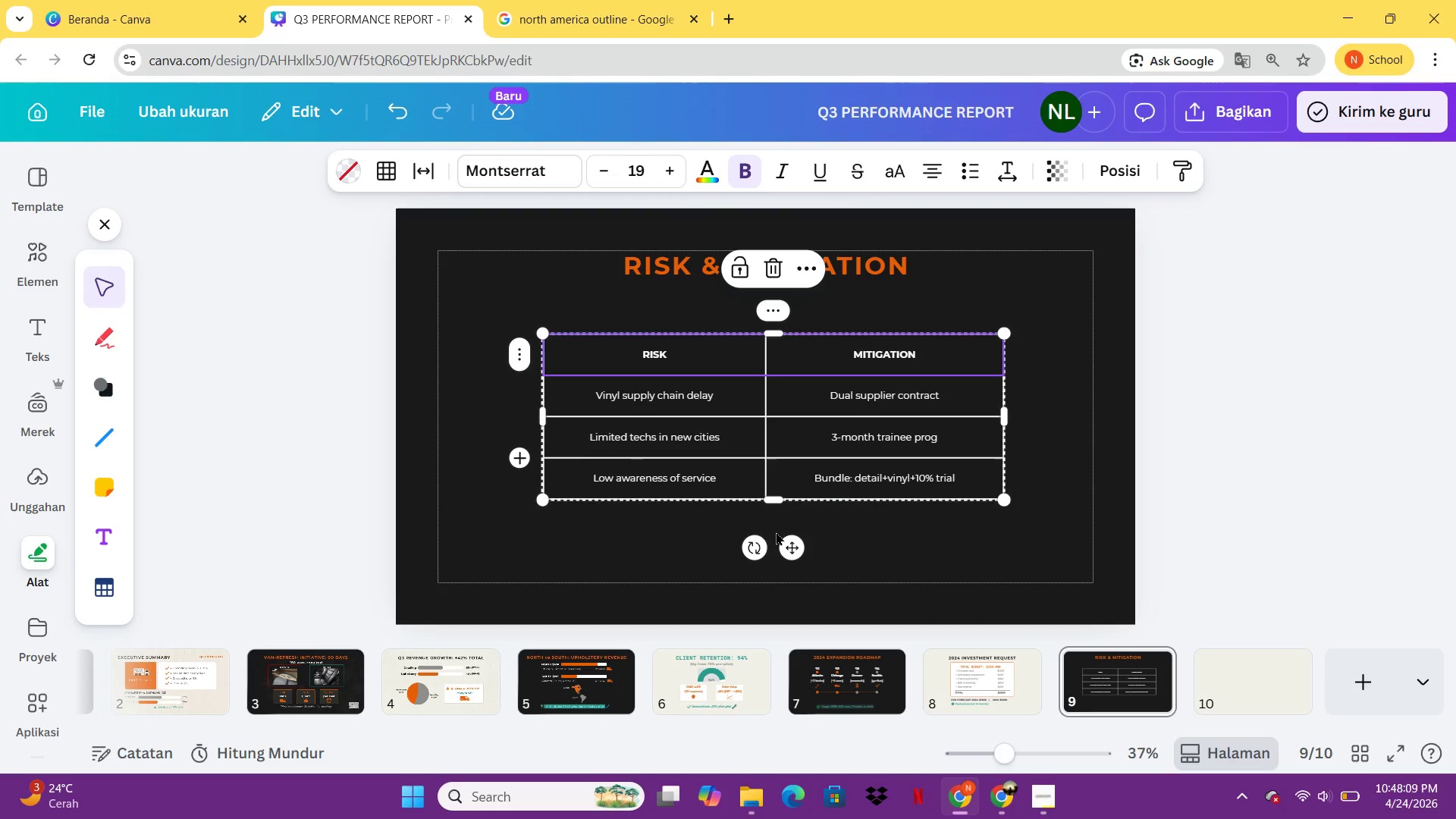 
left_click([799, 558])
 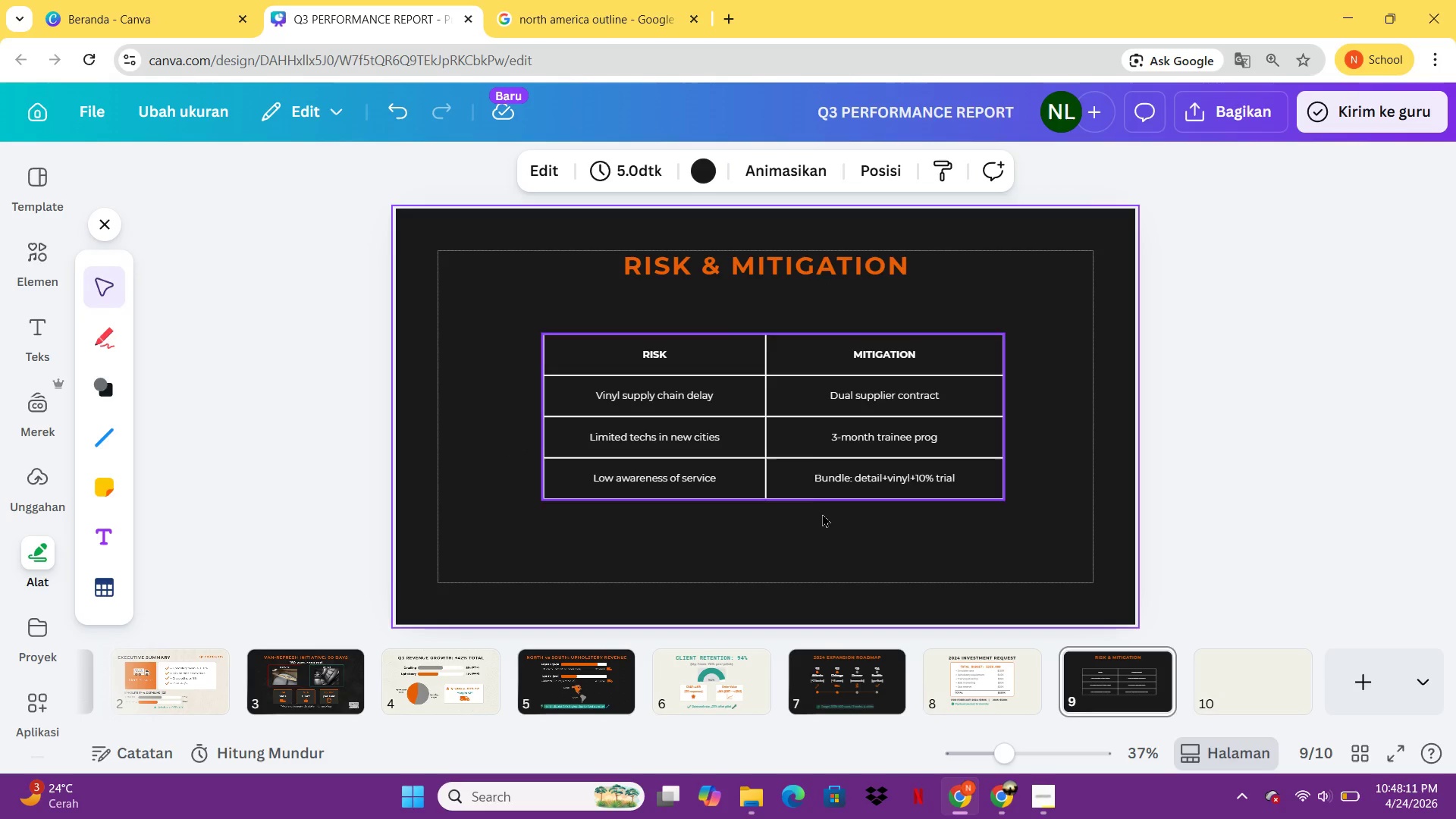 
left_click([808, 446])
 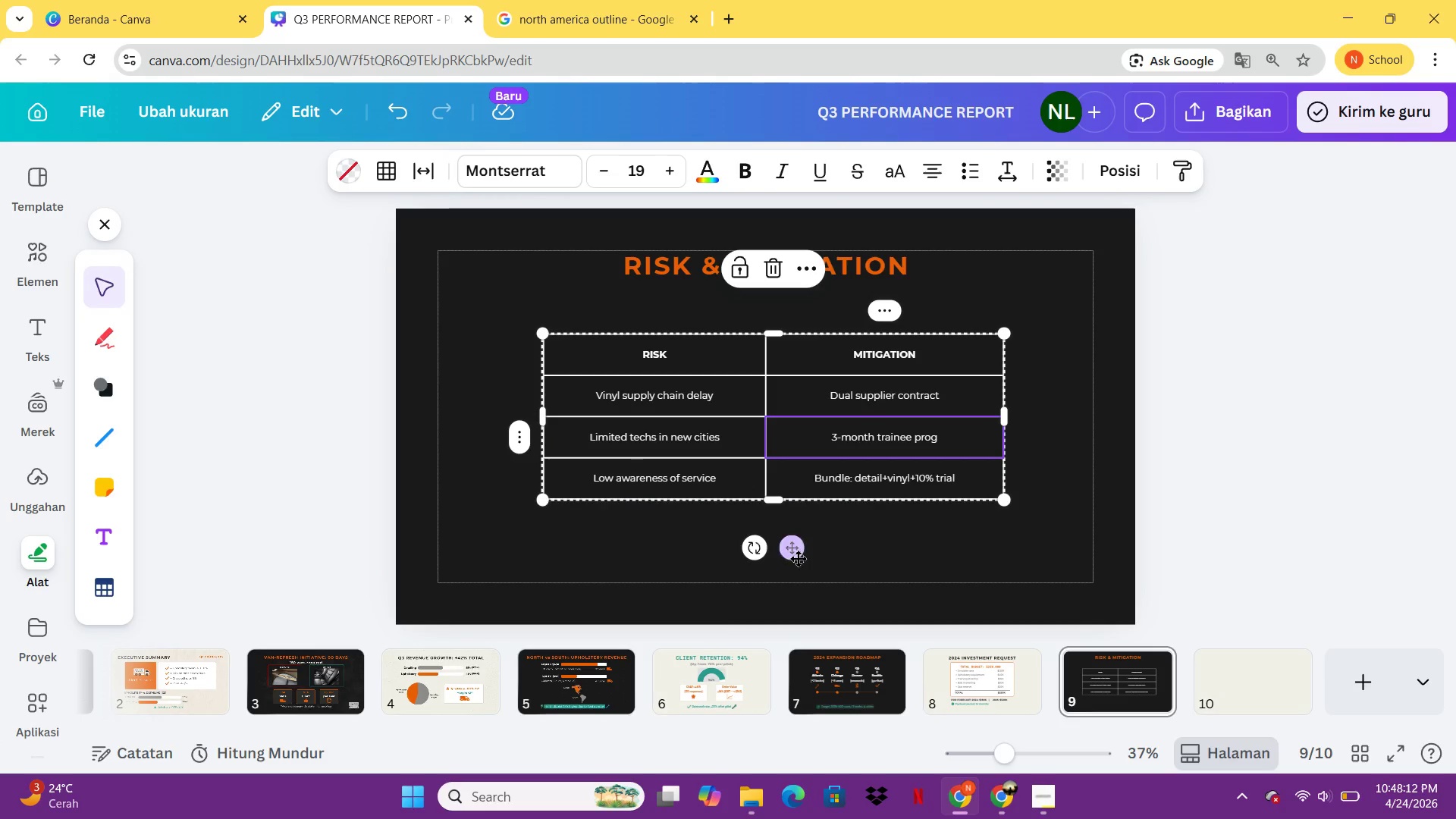 
left_click([797, 558])
 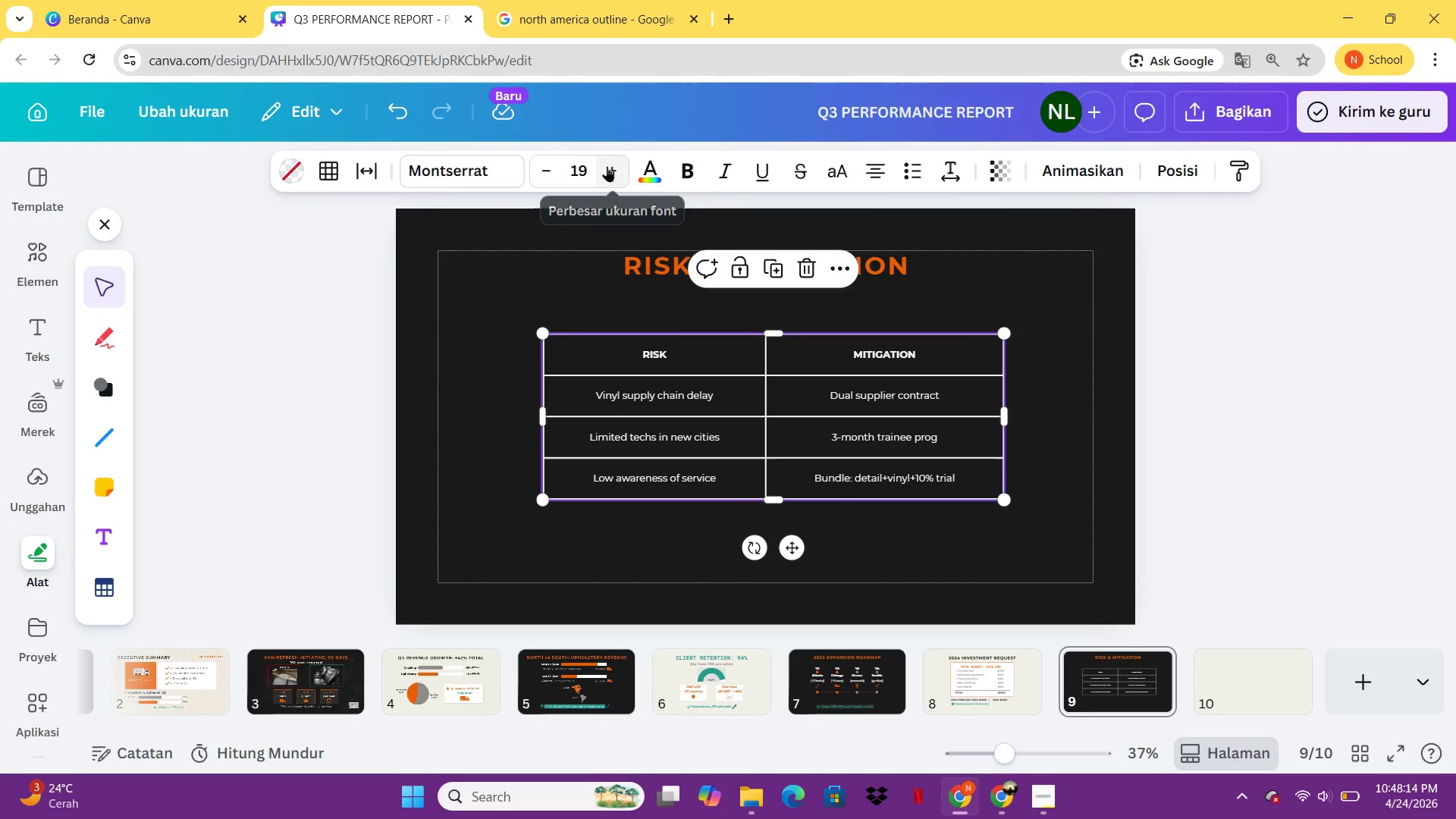 
double_click([607, 166])
 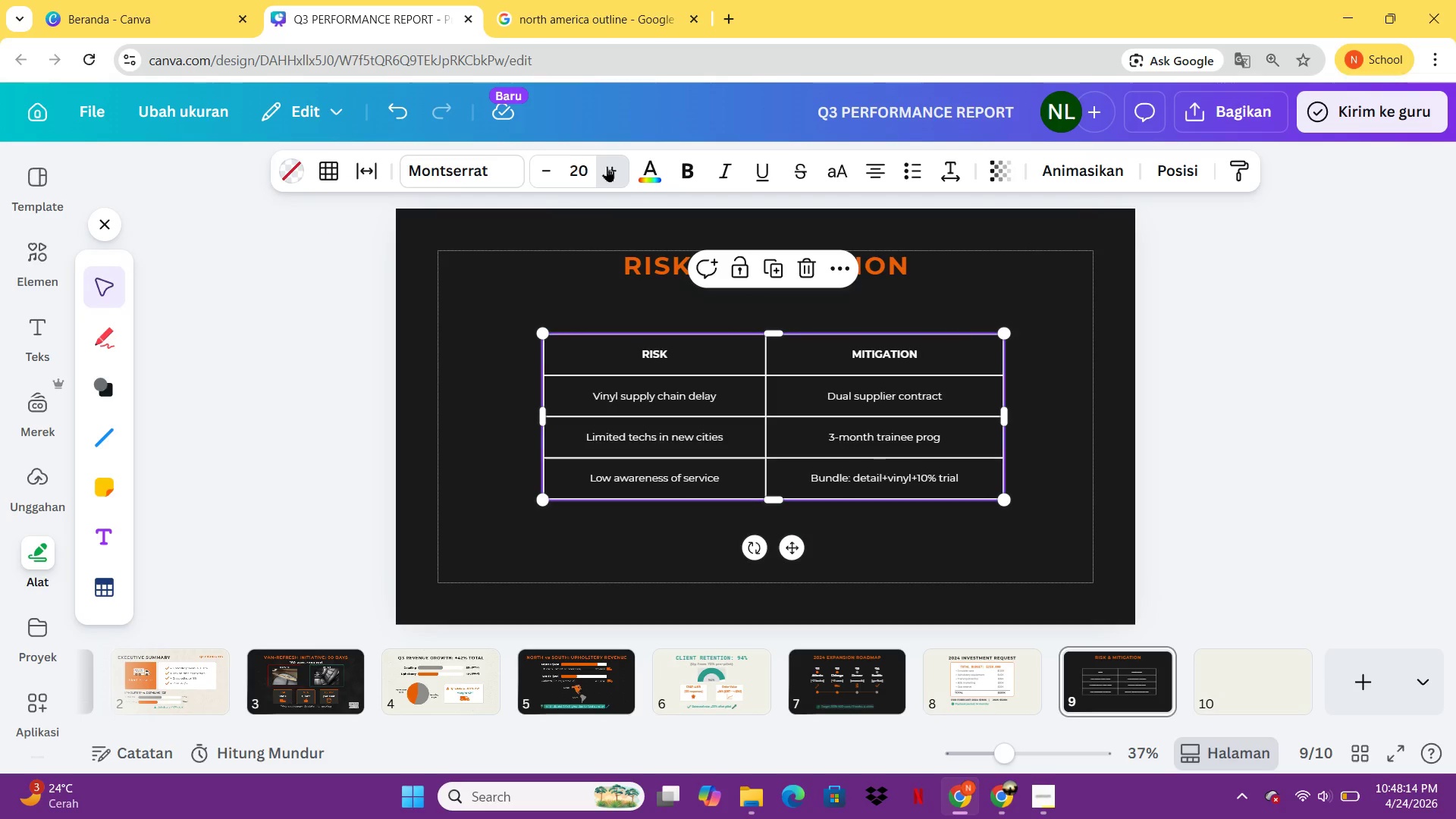 
triple_click([607, 166])
 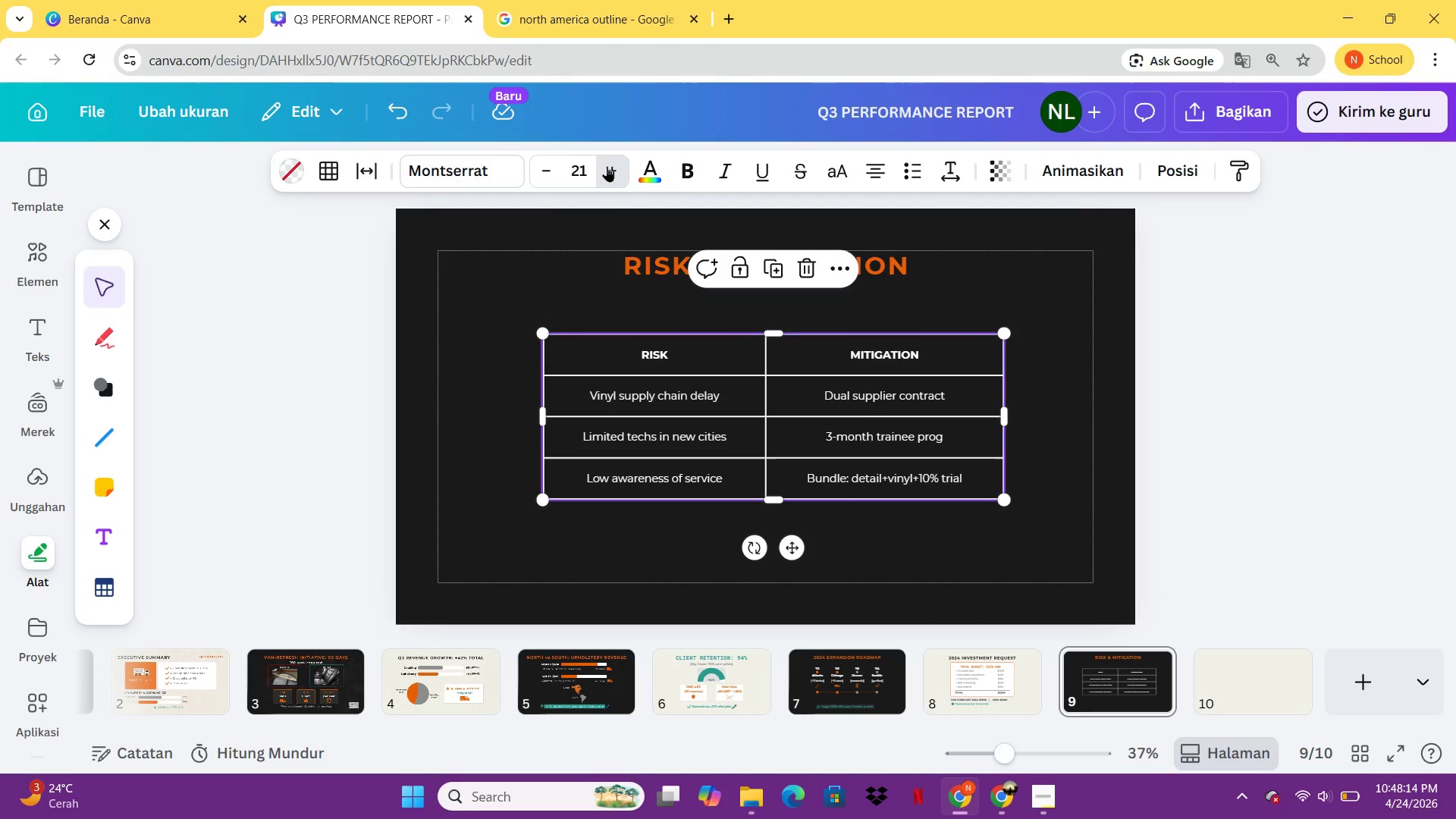 
triple_click([607, 166])
 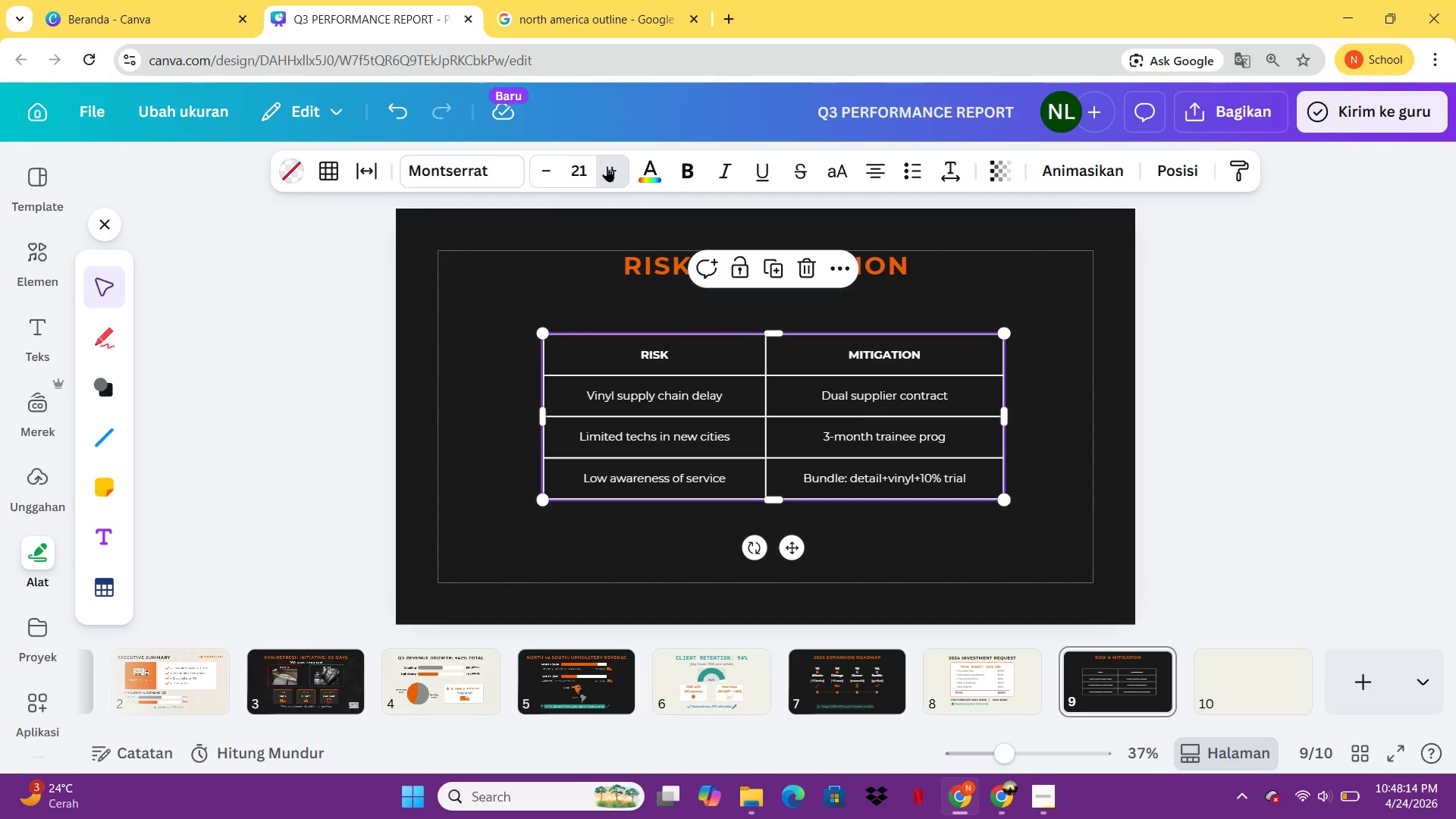 
triple_click([607, 166])
 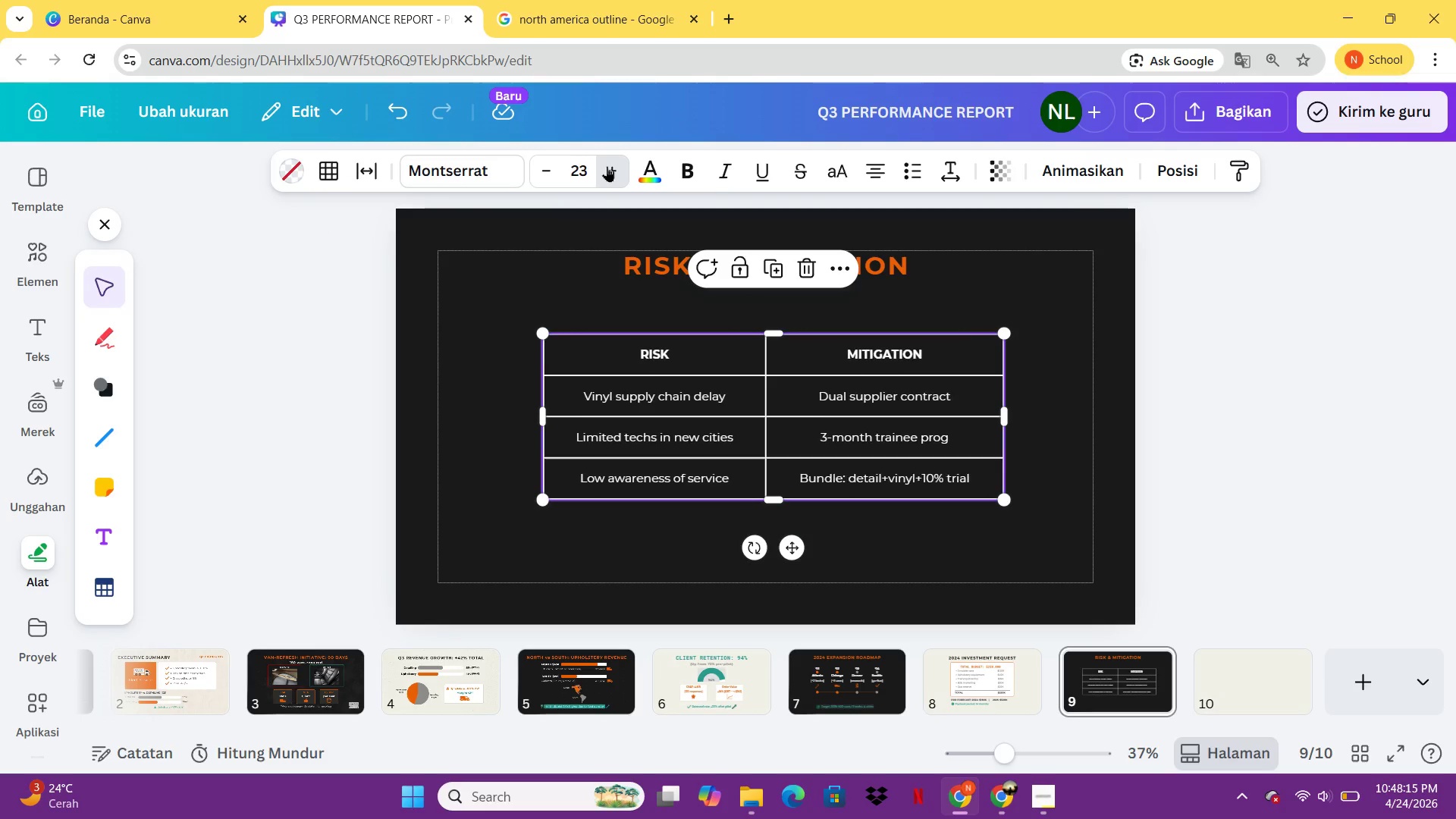 
triple_click([607, 166])
 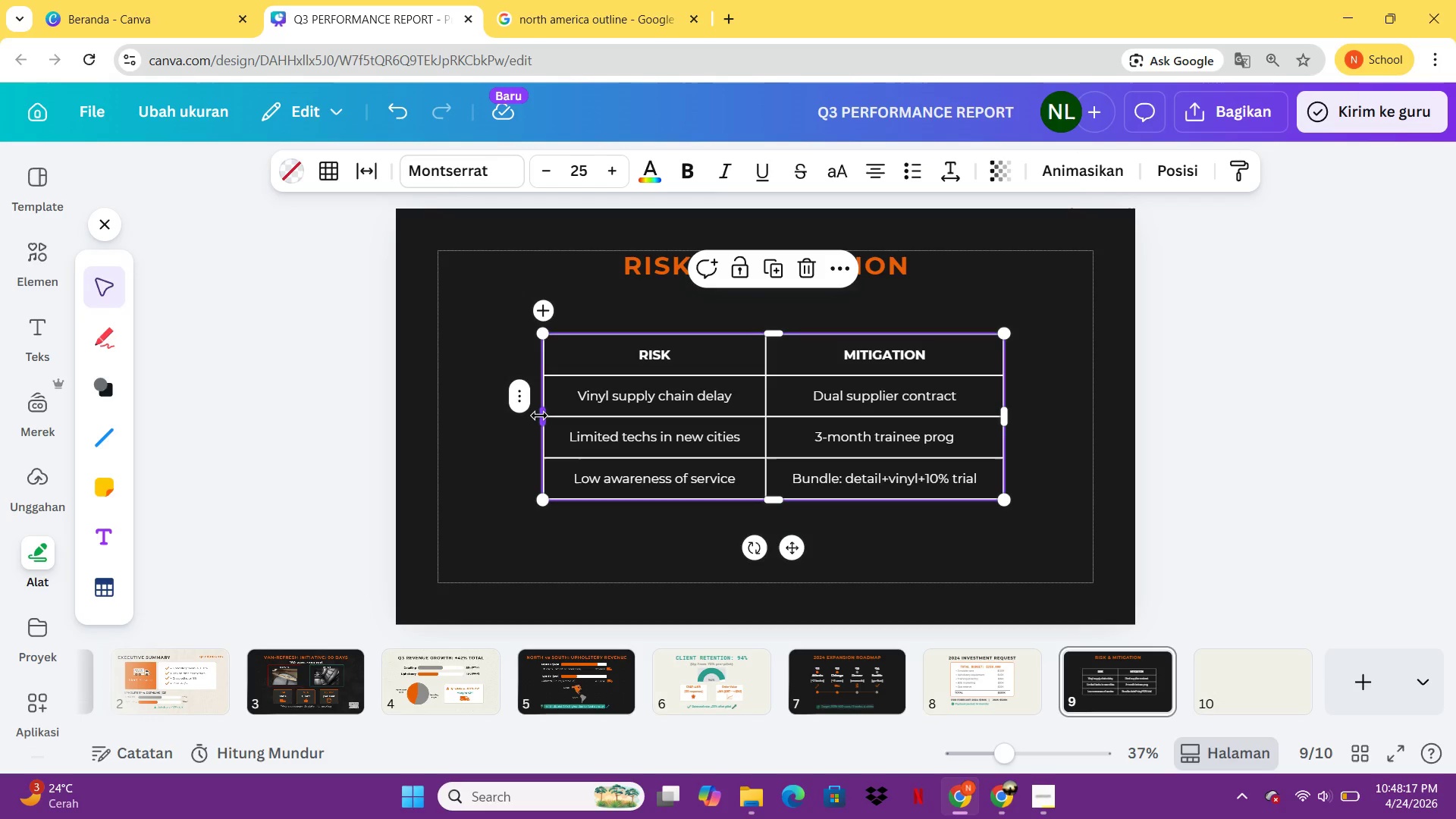 
left_click_drag(start_coordinate=[539, 416], to_coordinate=[471, 416])
 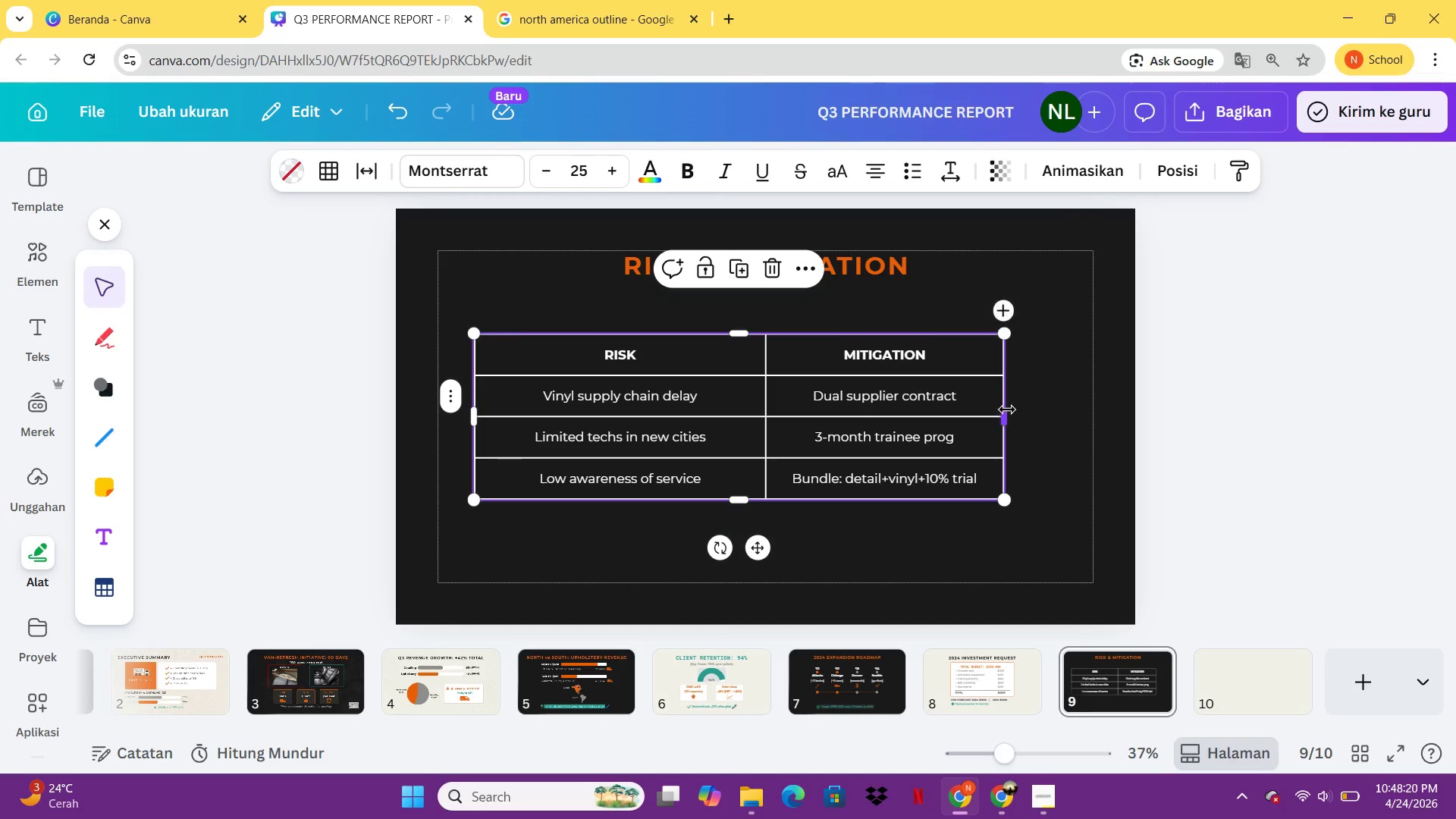 
left_click_drag(start_coordinate=[1007, 410], to_coordinate=[1040, 419])
 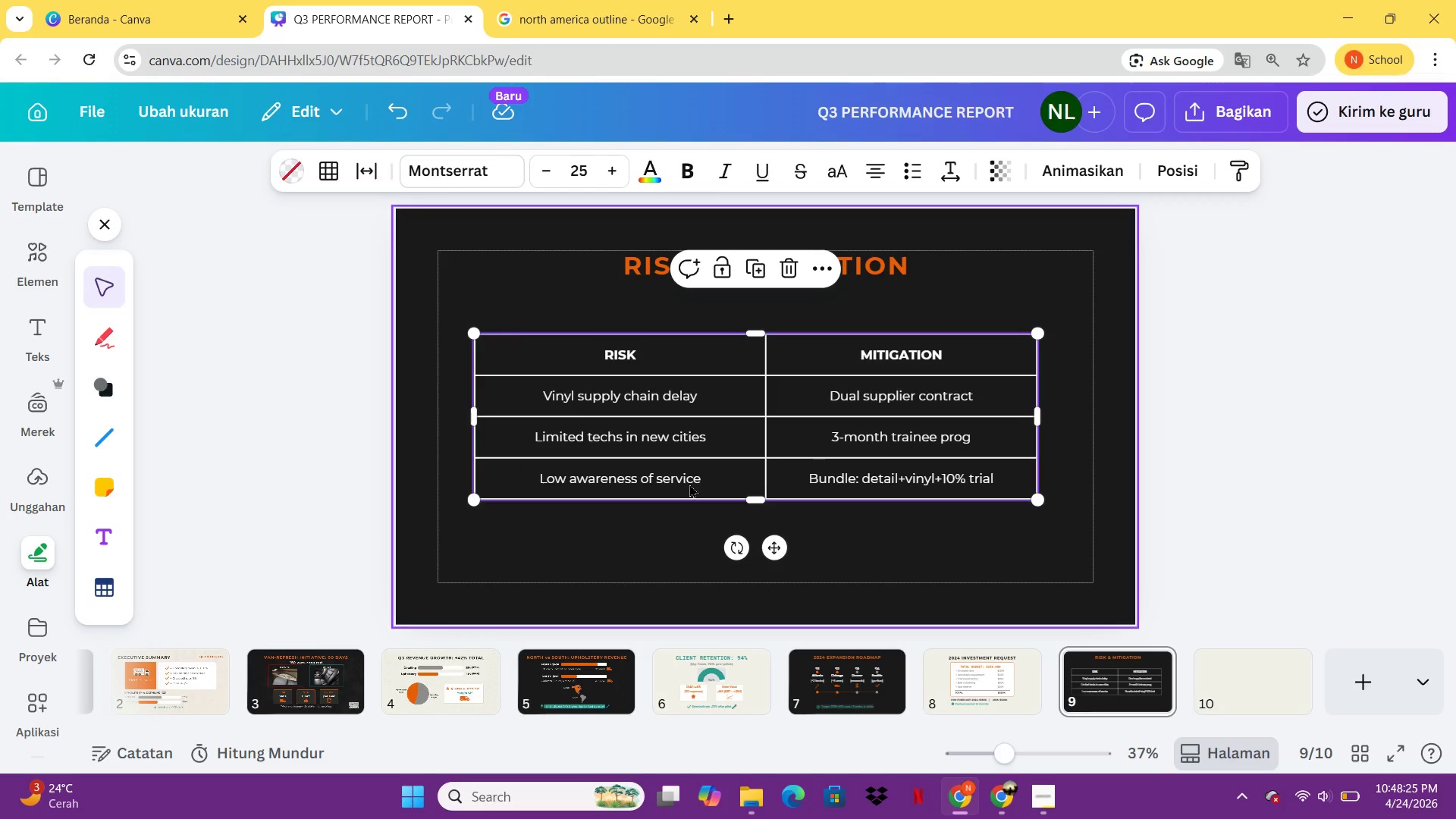 
left_click([478, 422])
 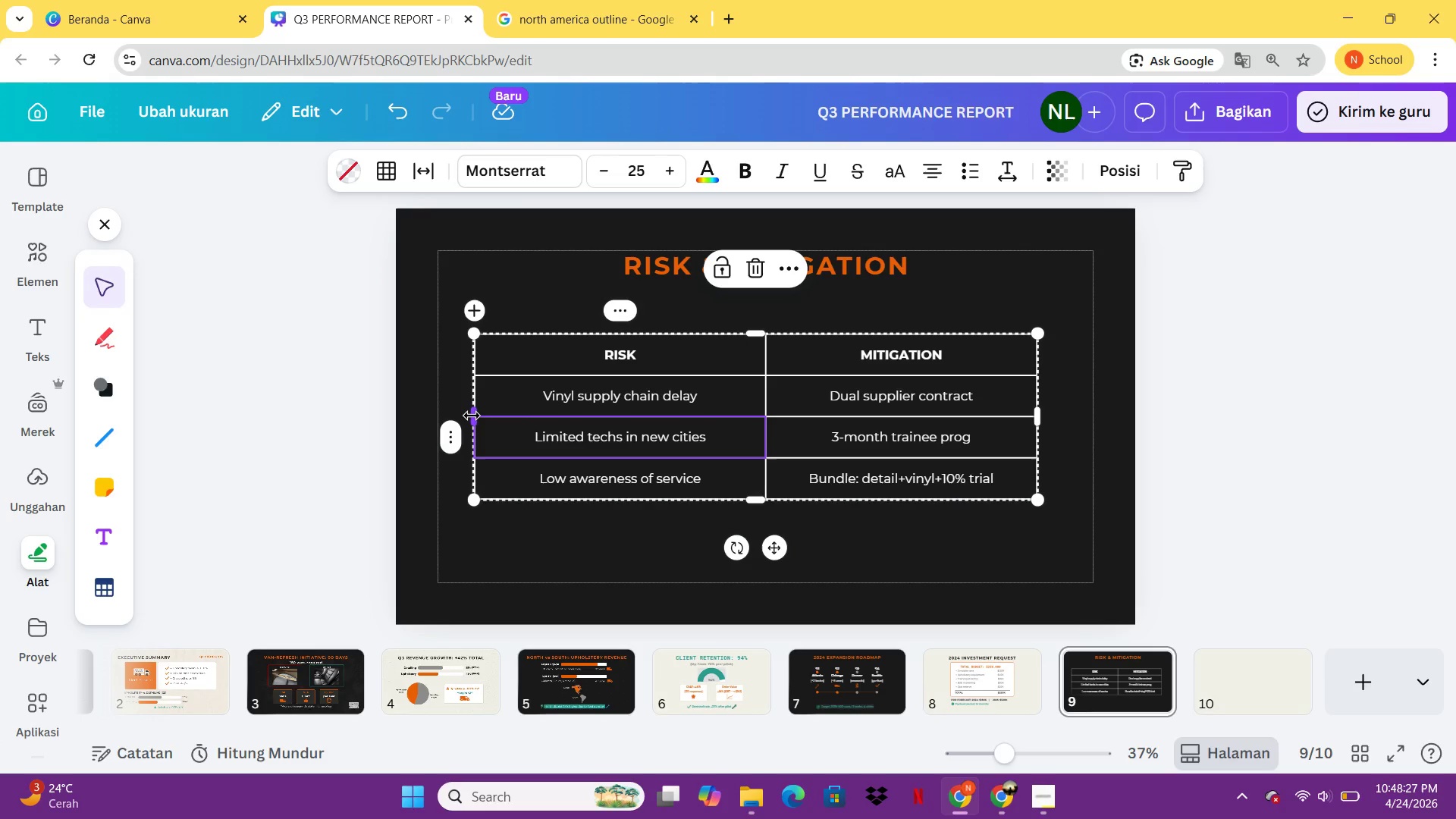 
left_click_drag(start_coordinate=[472, 416], to_coordinate=[487, 416])
 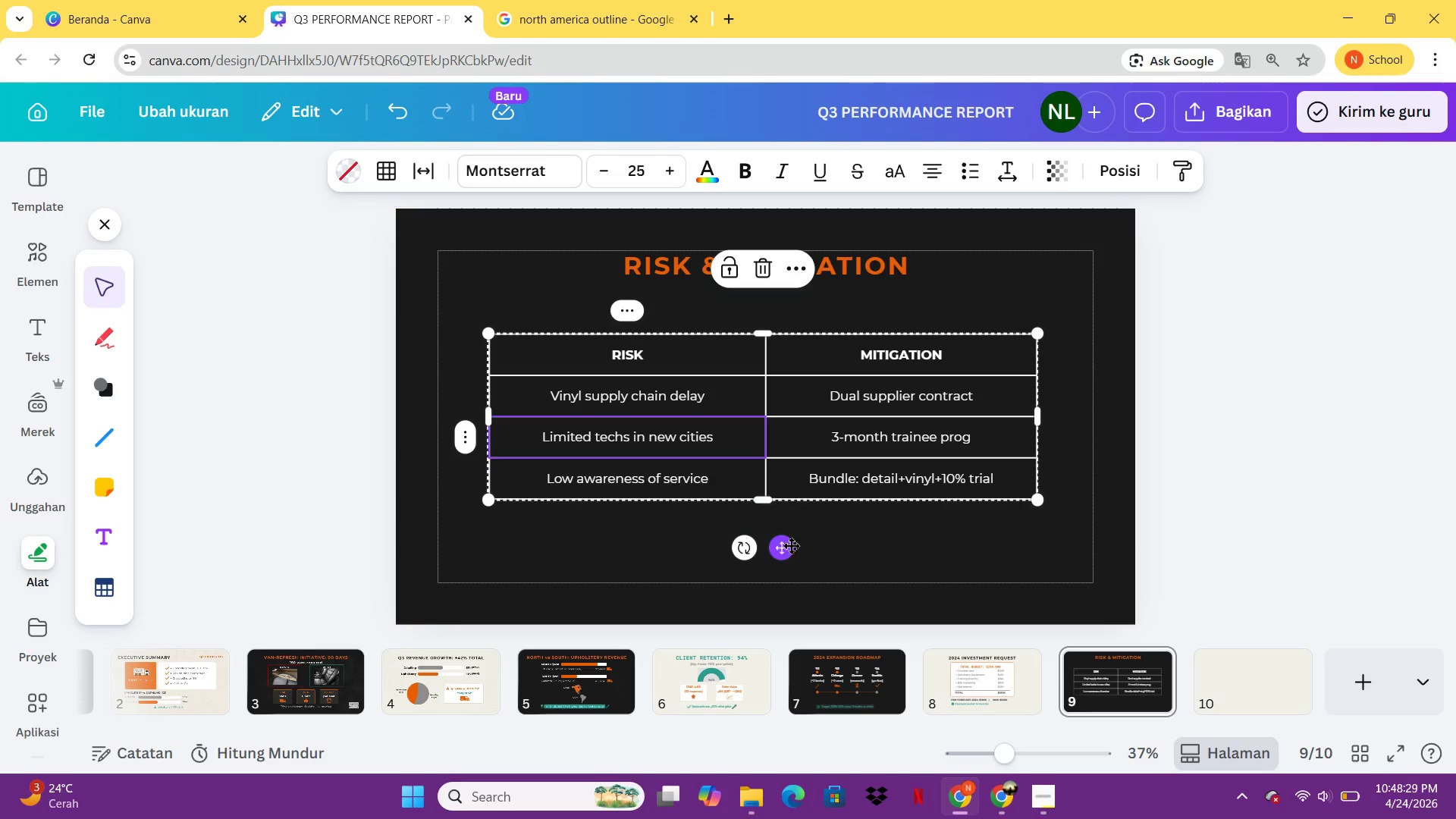 
left_click_drag(start_coordinate=[789, 545], to_coordinate=[784, 514])
 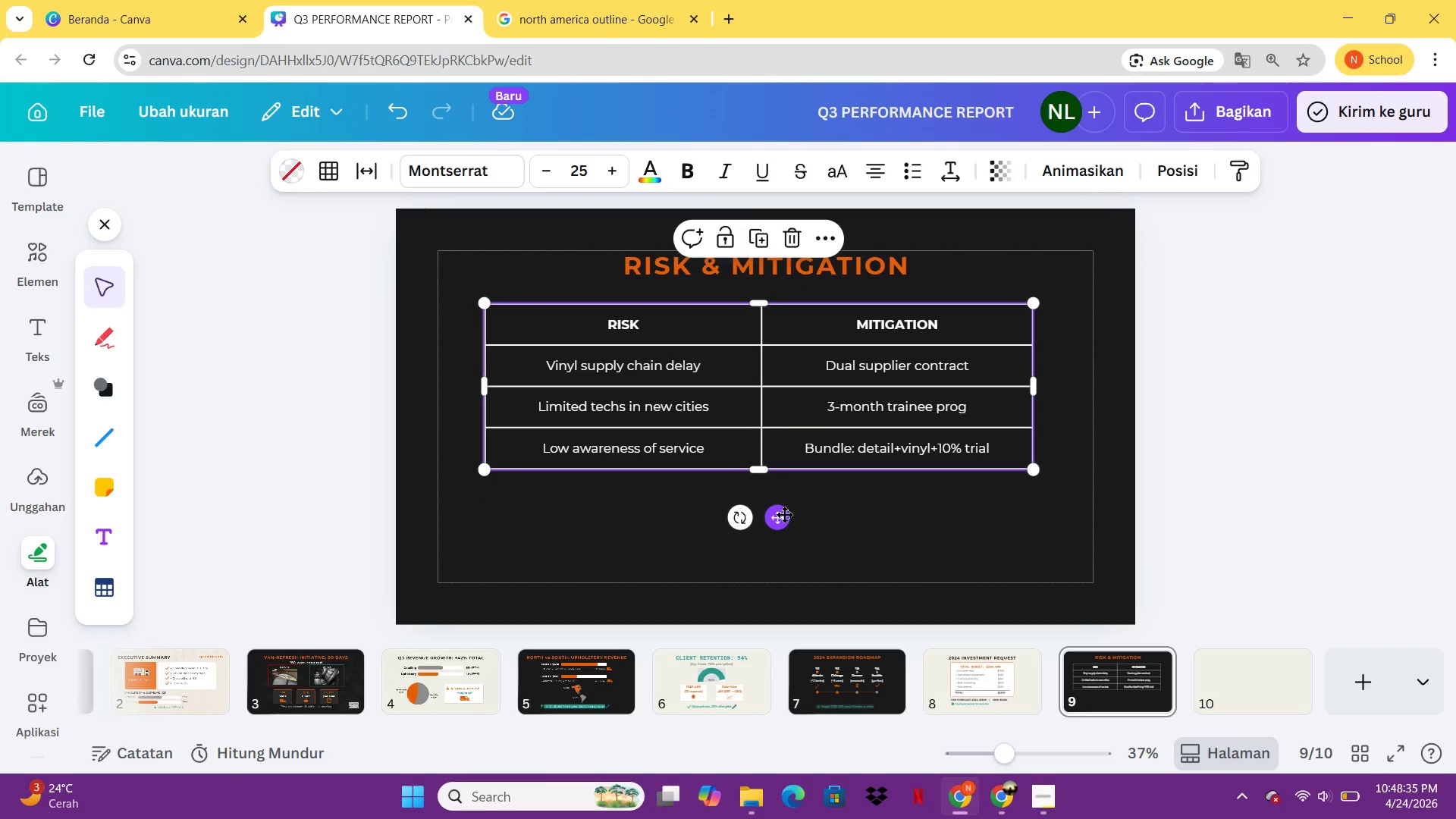 
wait(6.08)
 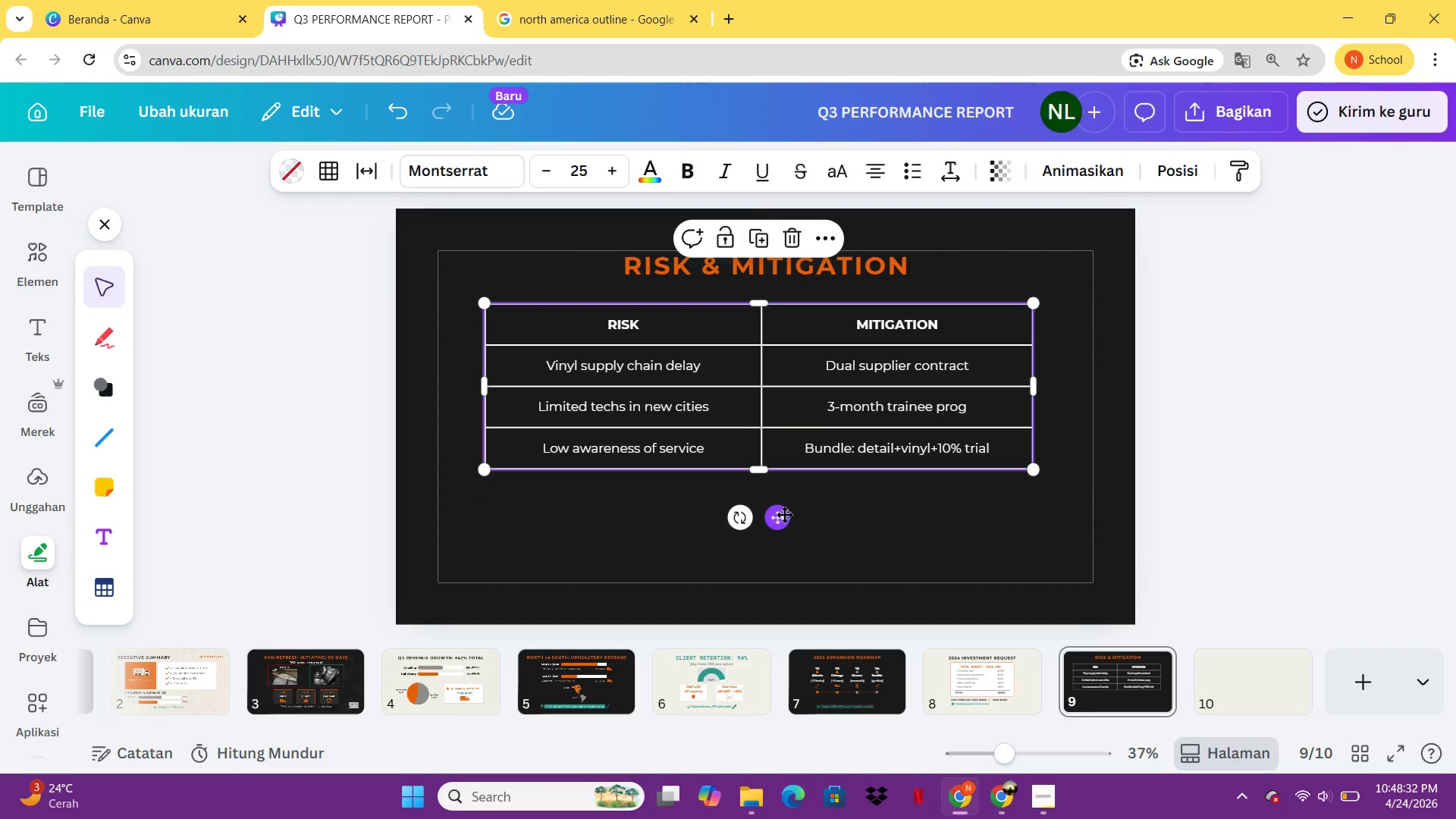 
left_click([645, 327])
 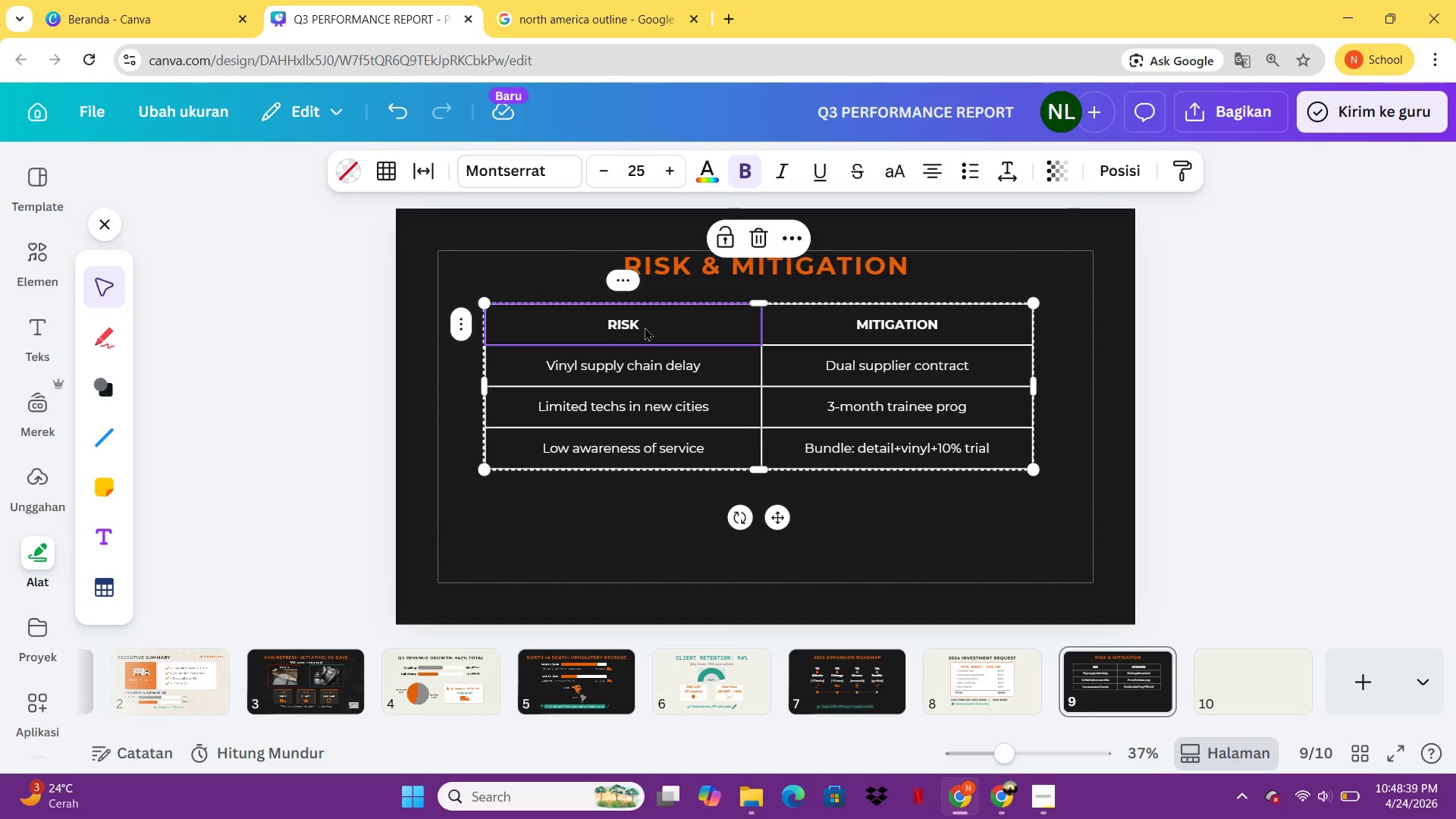 
hold_key(key=ShiftLeft, duration=0.44)
left_click([933, 322])
 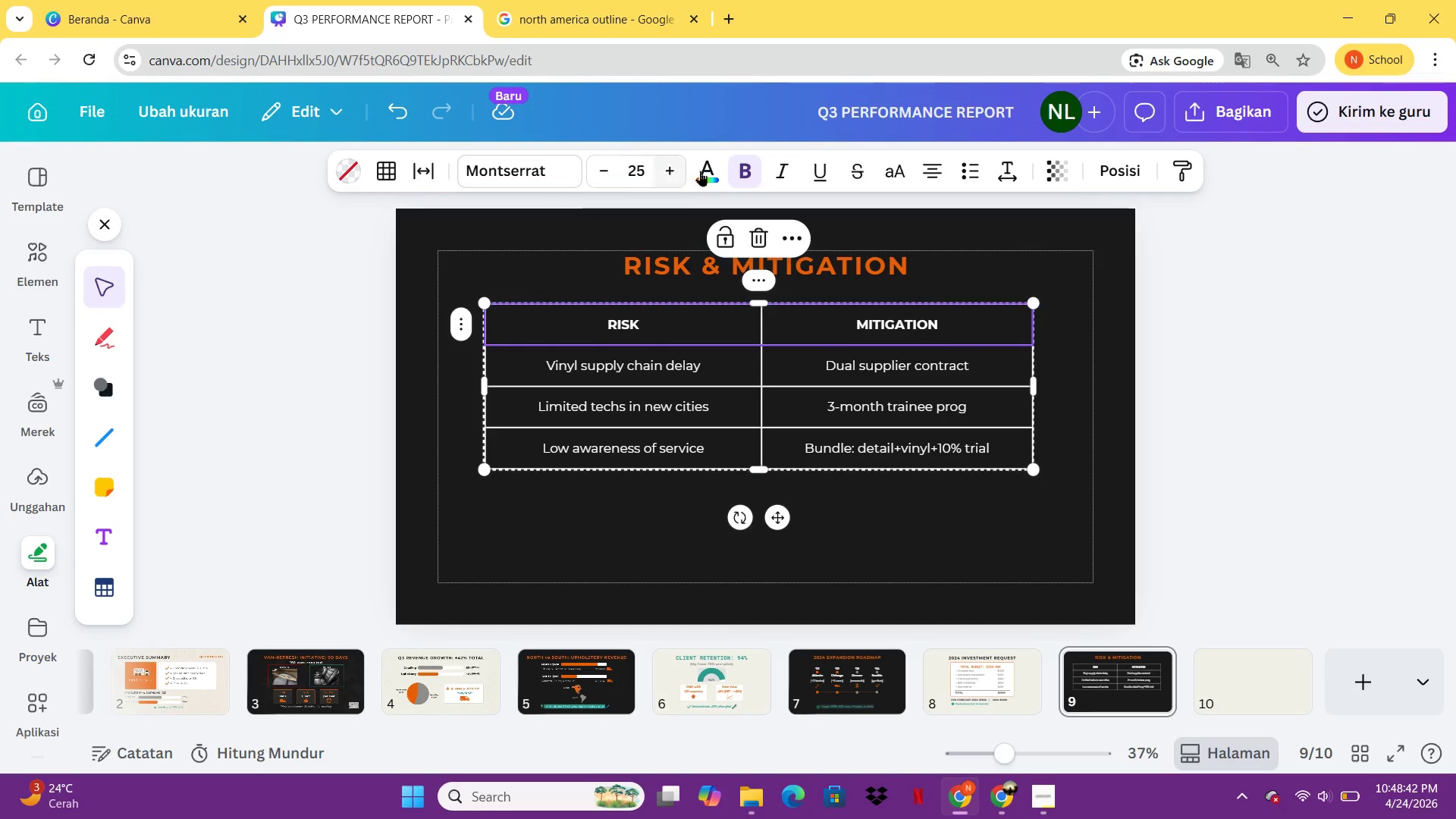 
left_click([707, 171])
 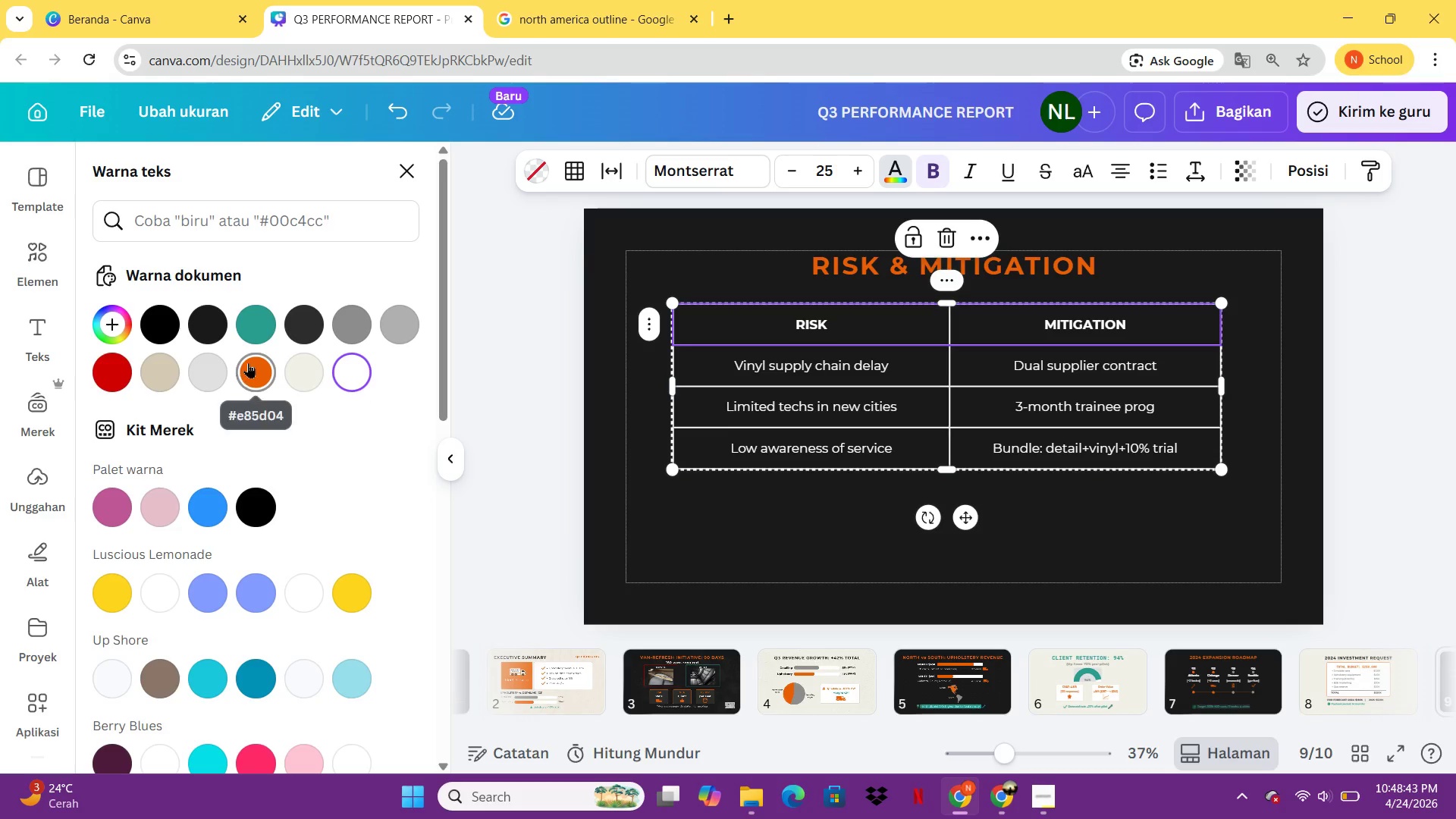 
left_click([253, 362])
 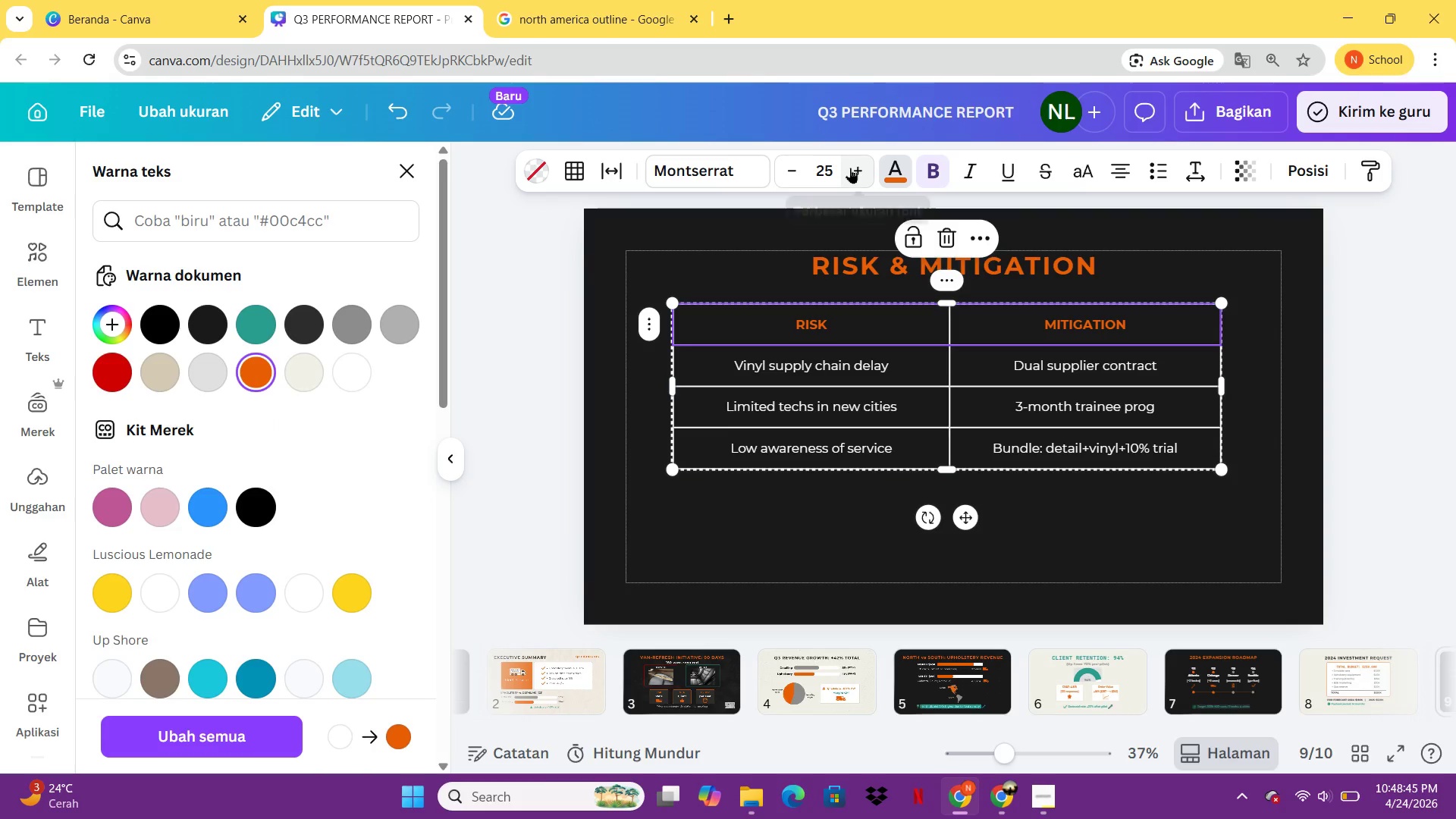 
double_click([851, 168])
 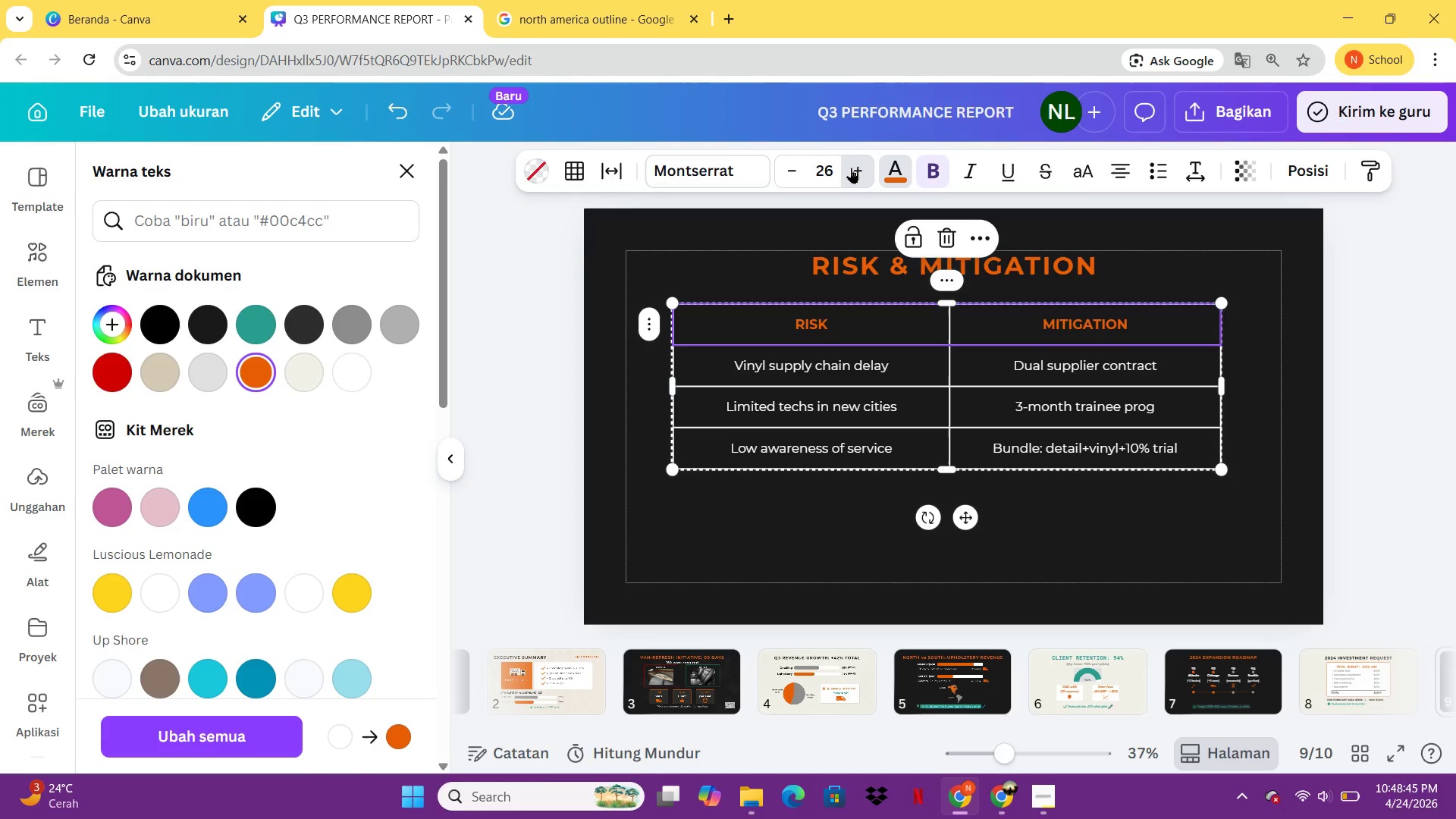 
triple_click([851, 168])
 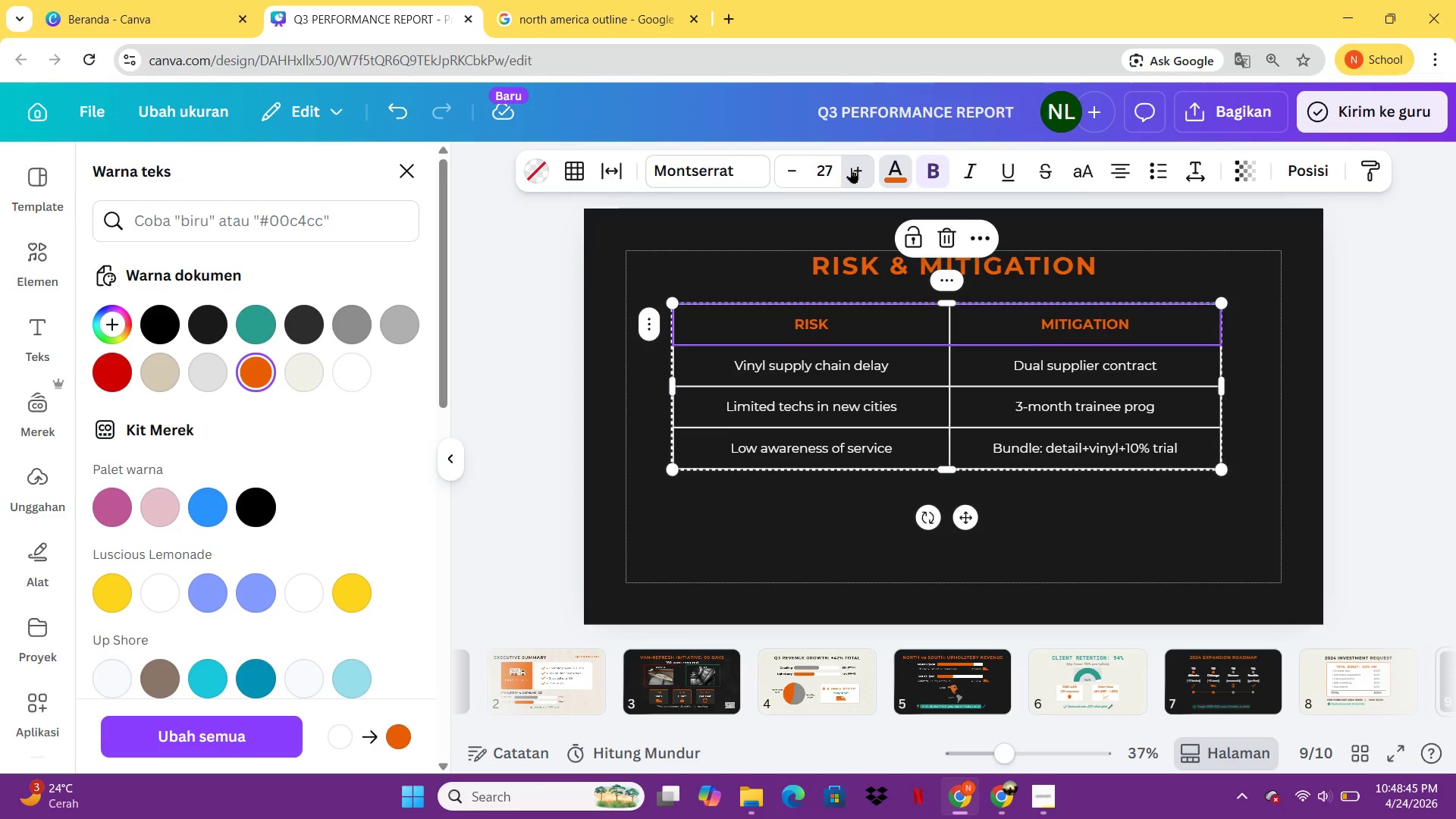 
triple_click([851, 168])
 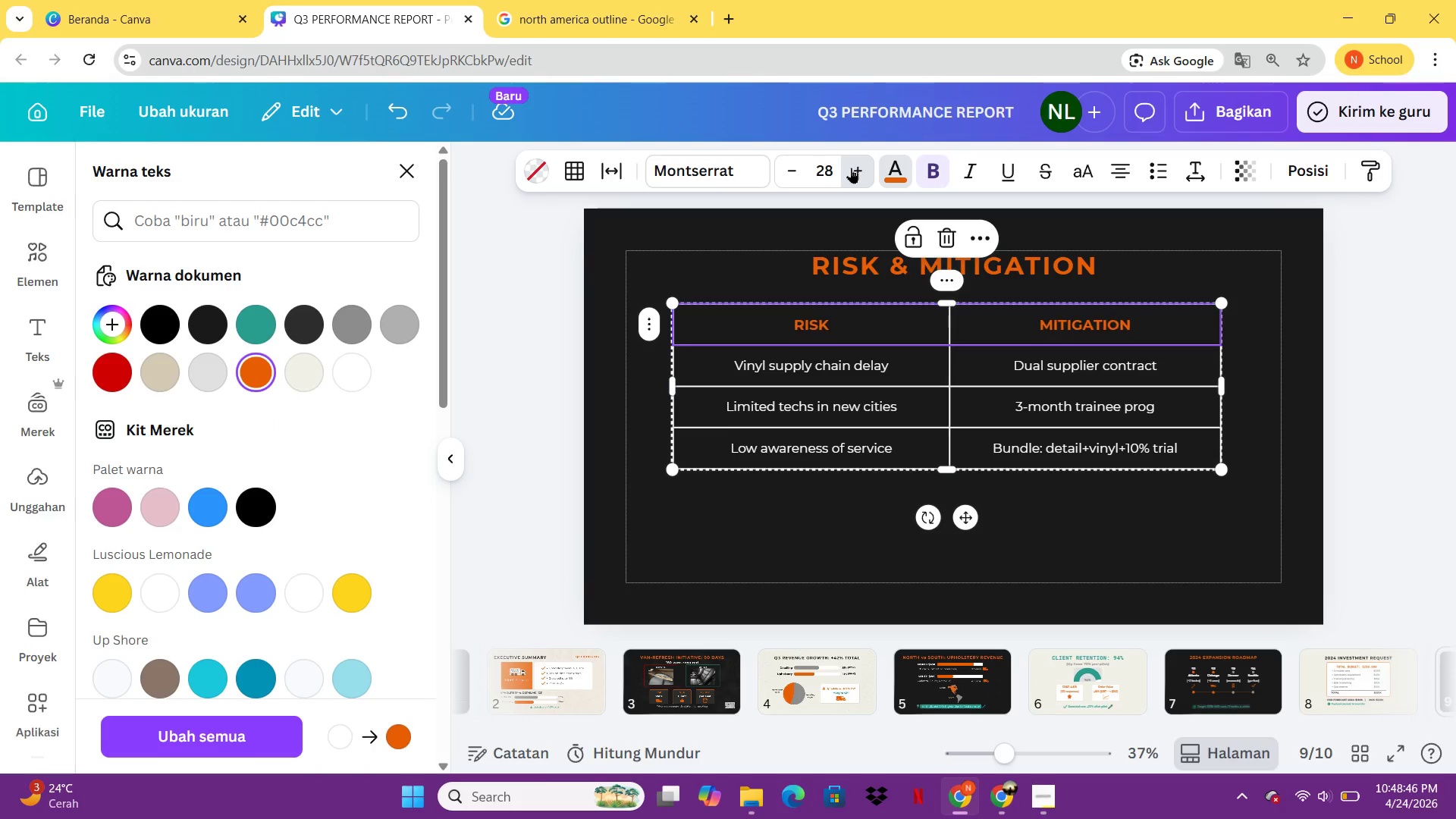 
triple_click([851, 168])
 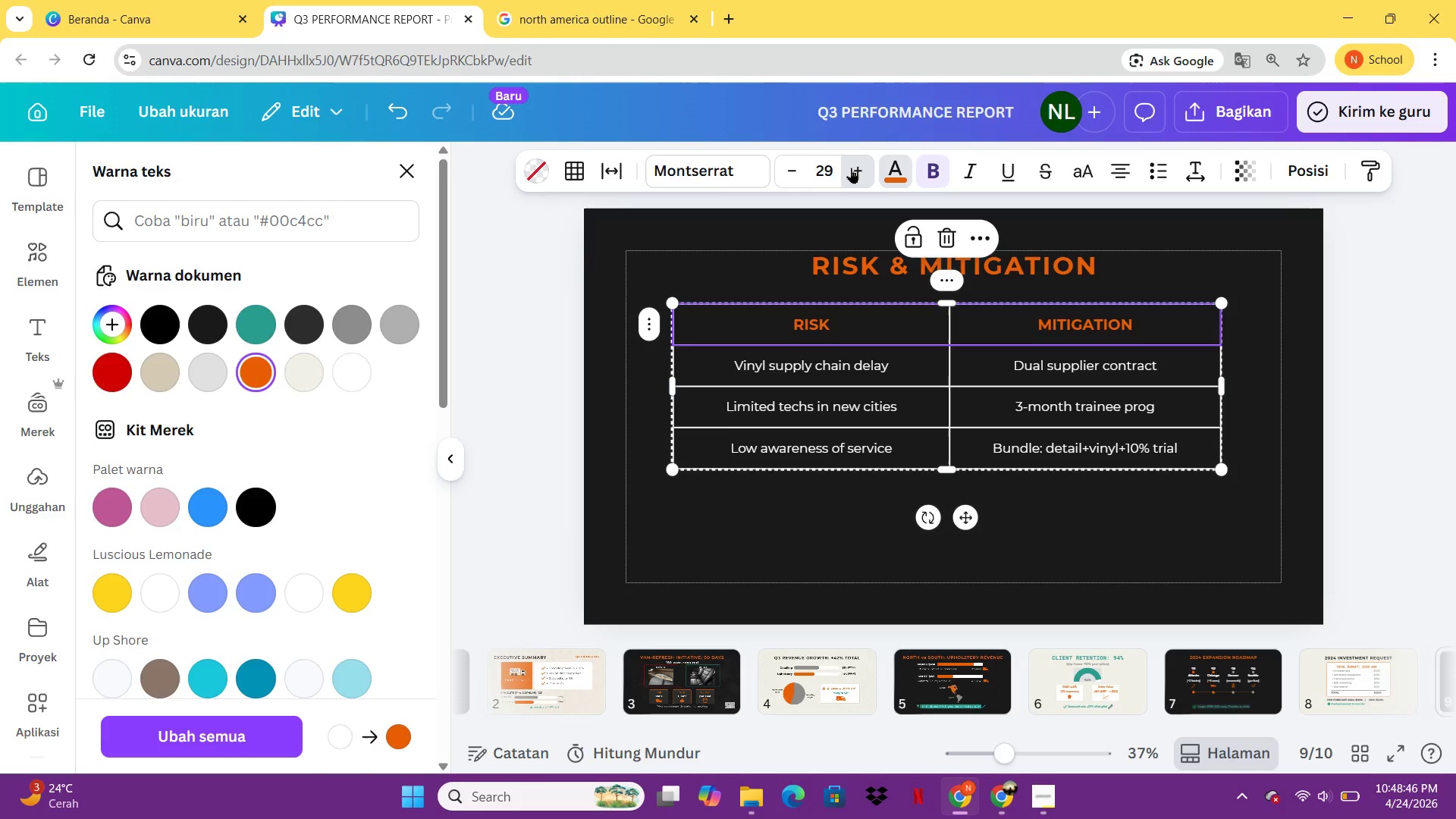 
triple_click([851, 168])
 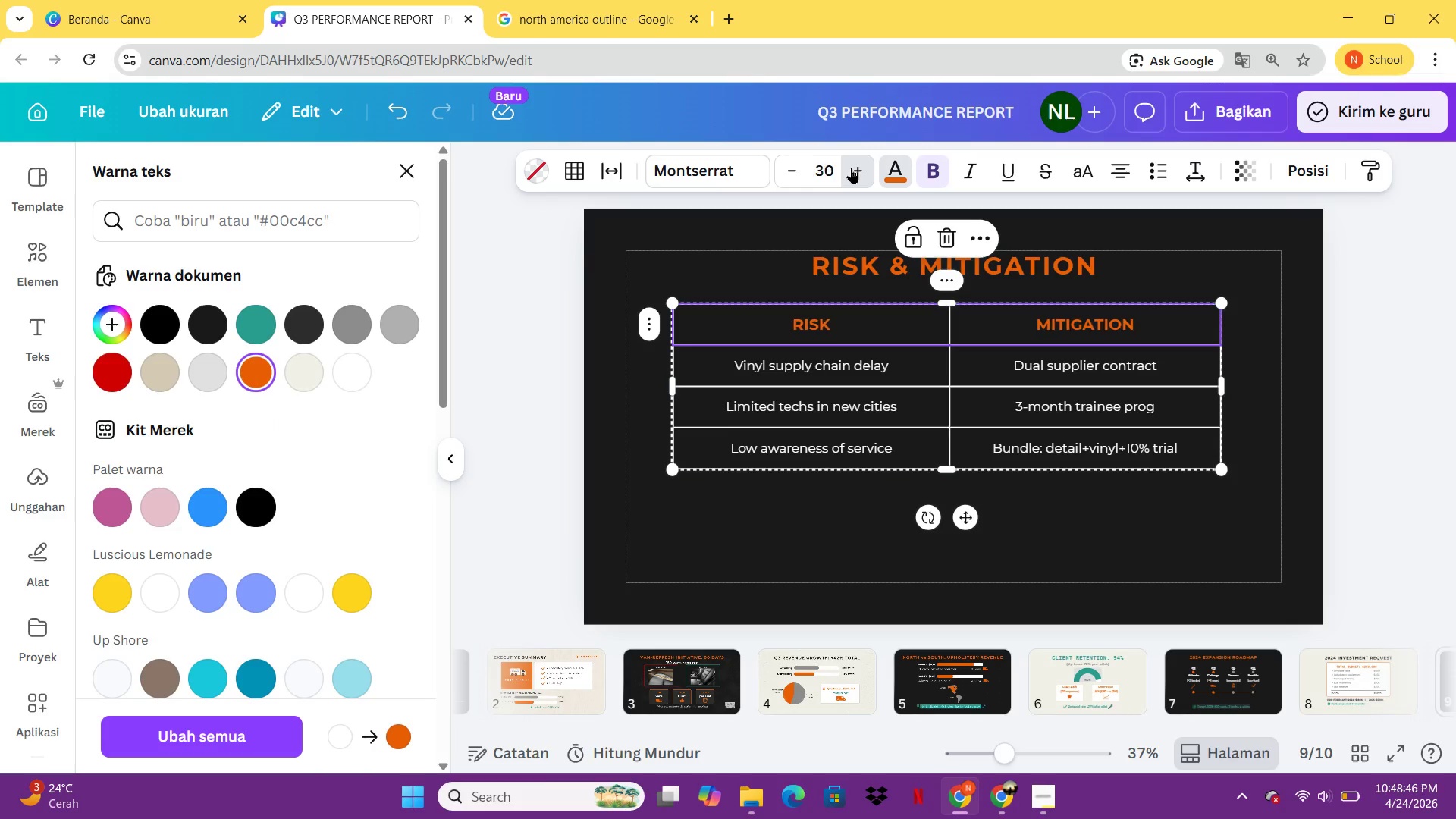 
triple_click([851, 168])
 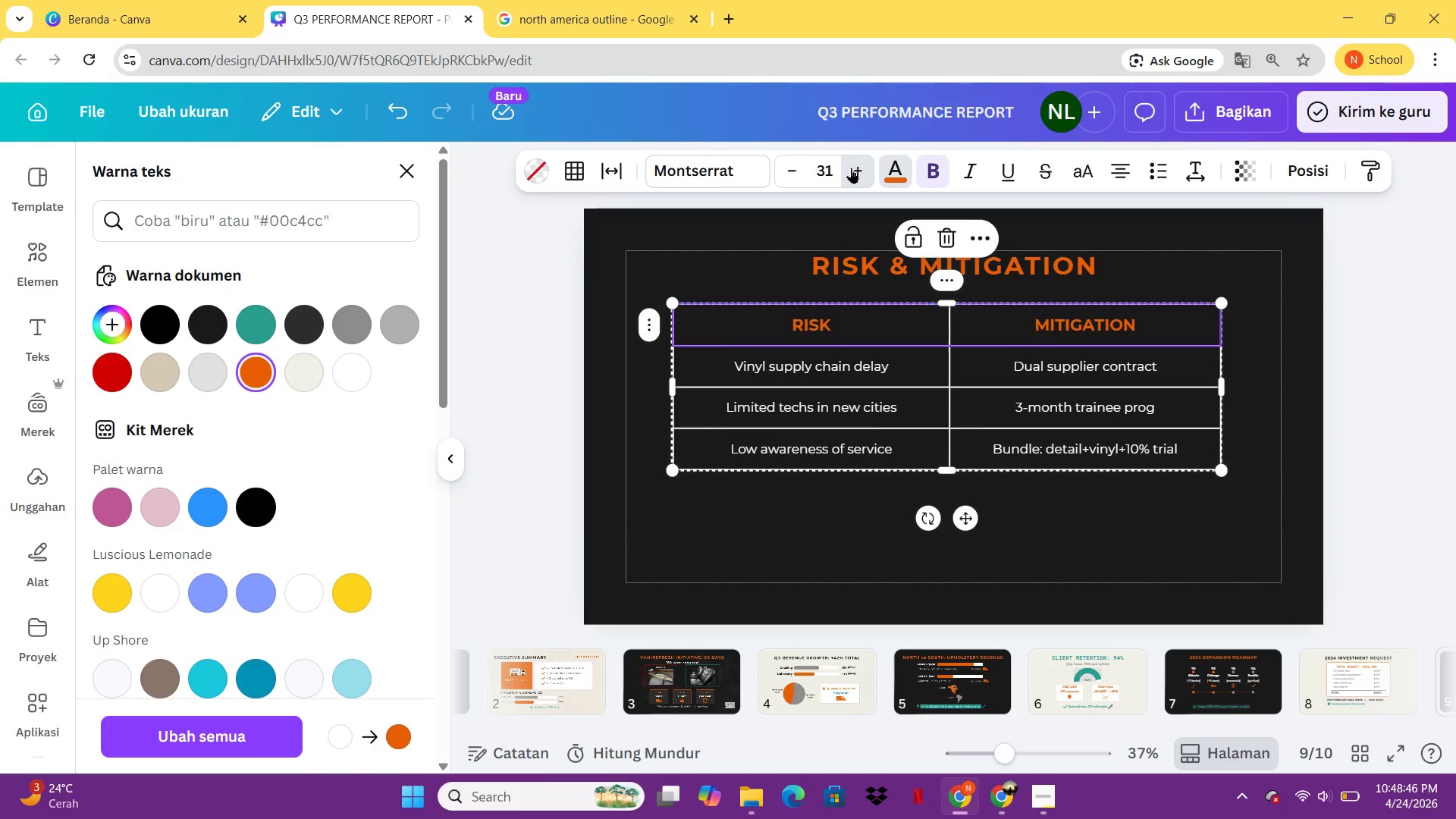 
triple_click([851, 168])
 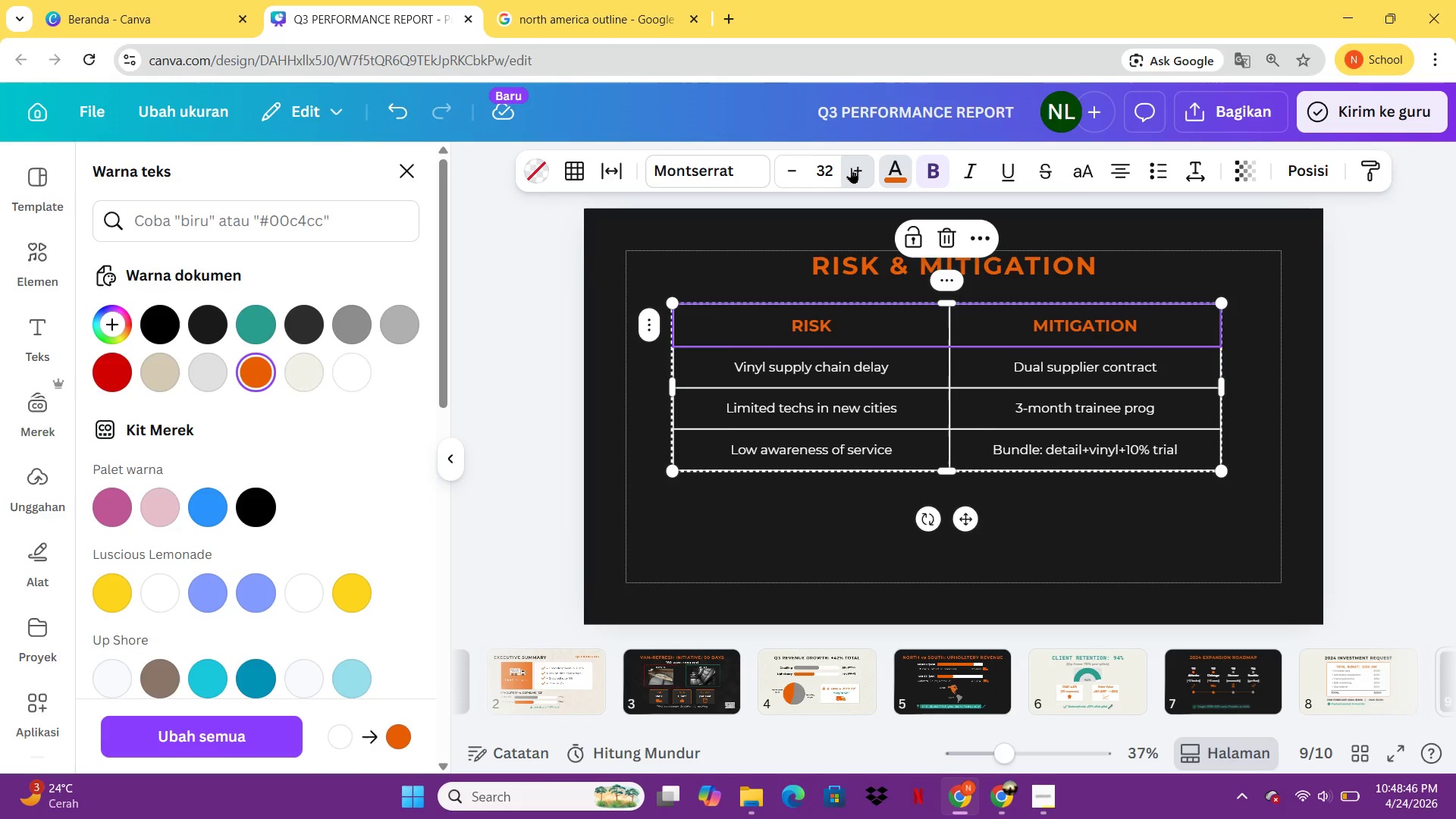 
triple_click([851, 168])
 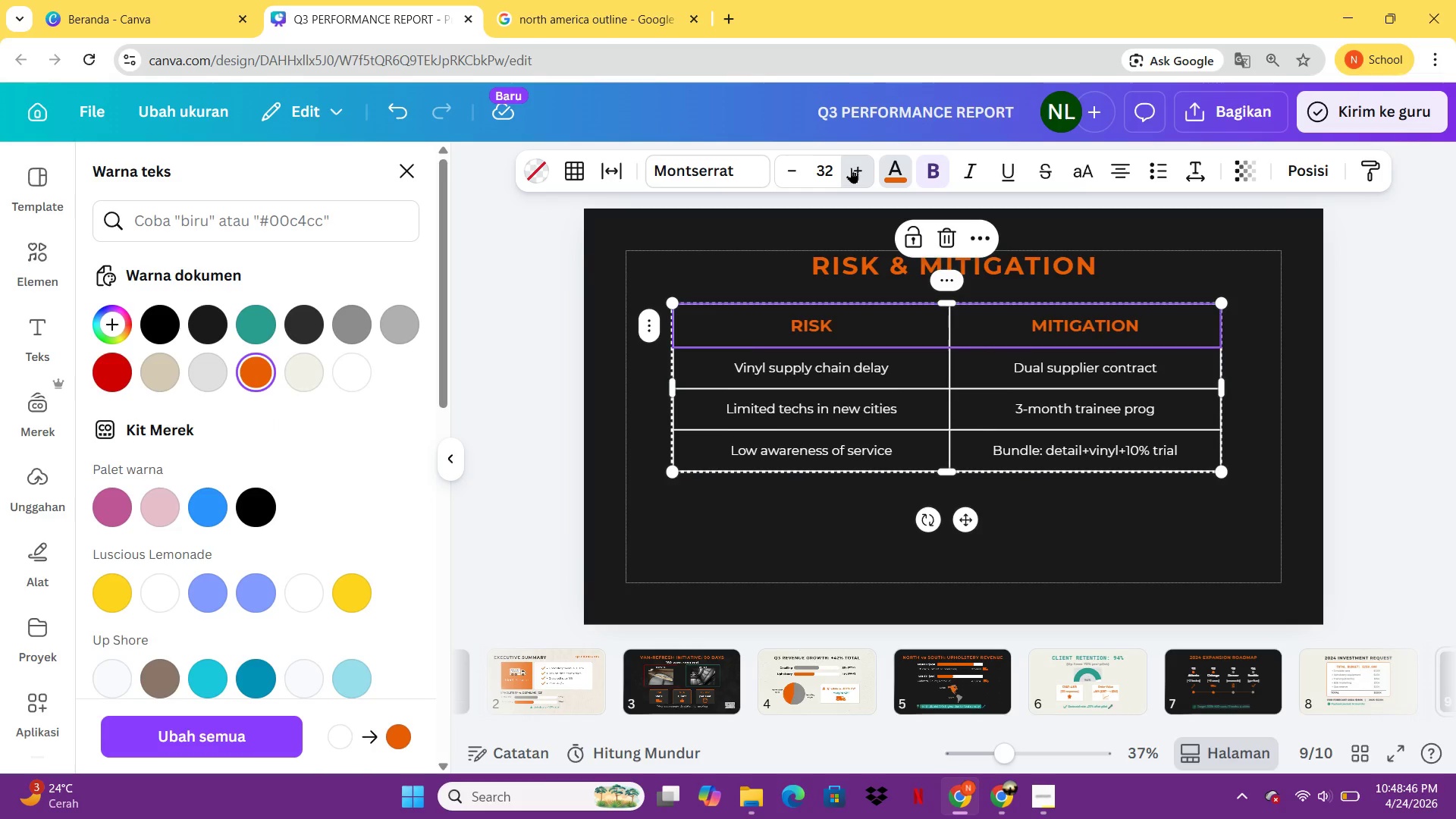 
triple_click([851, 168])
 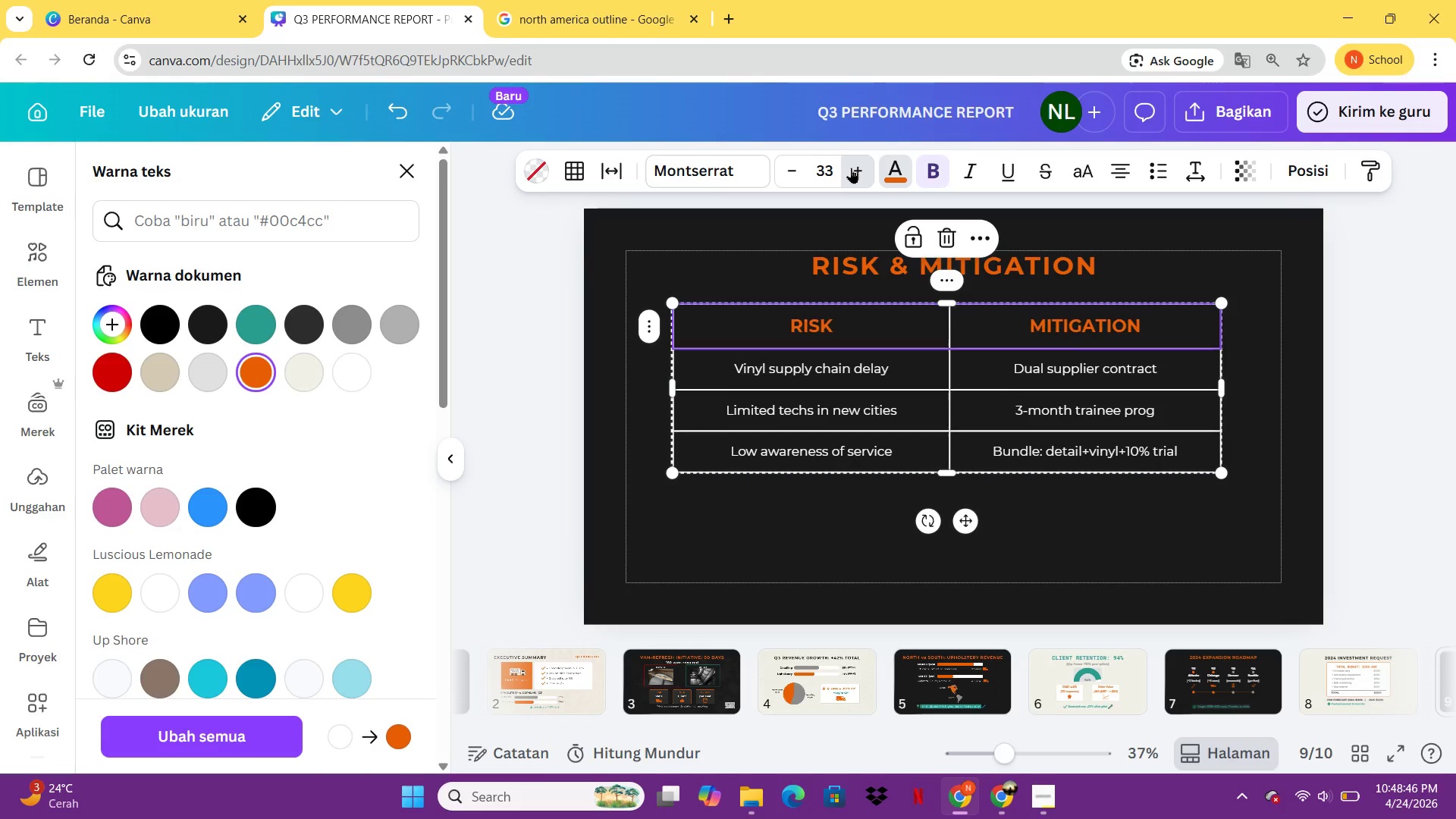 
triple_click([851, 168])
 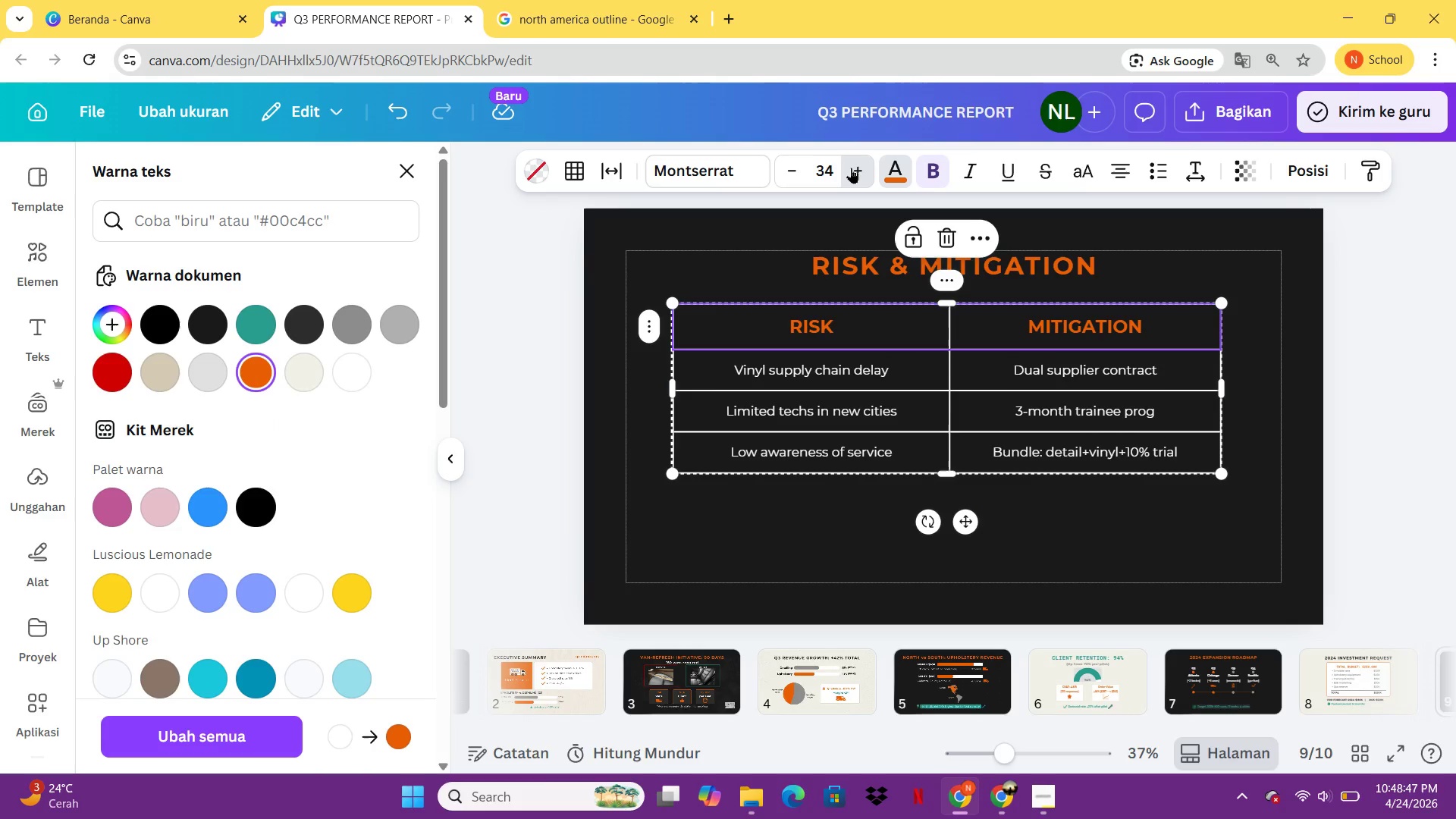 
triple_click([851, 168])
 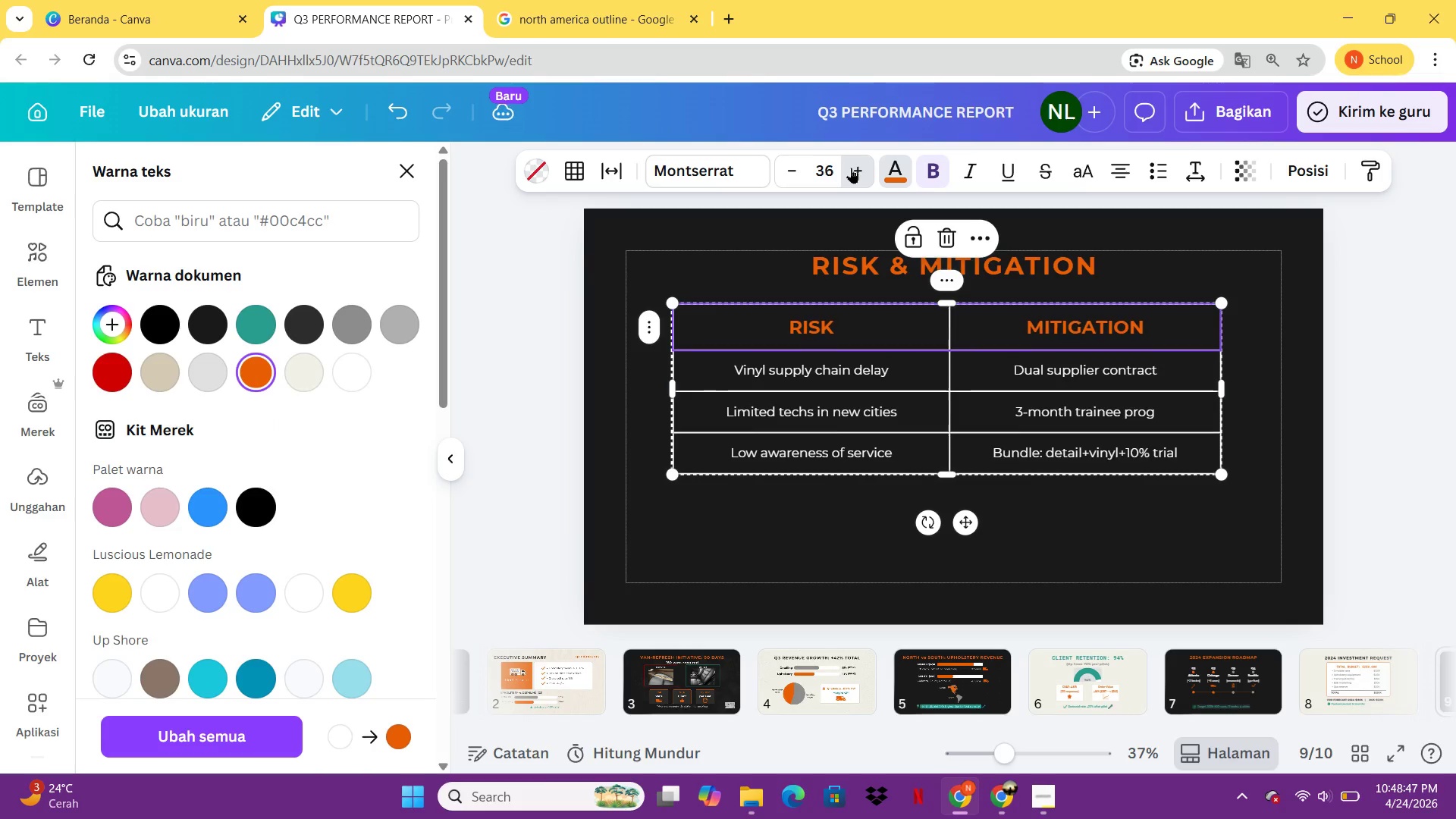 
triple_click([851, 168])
 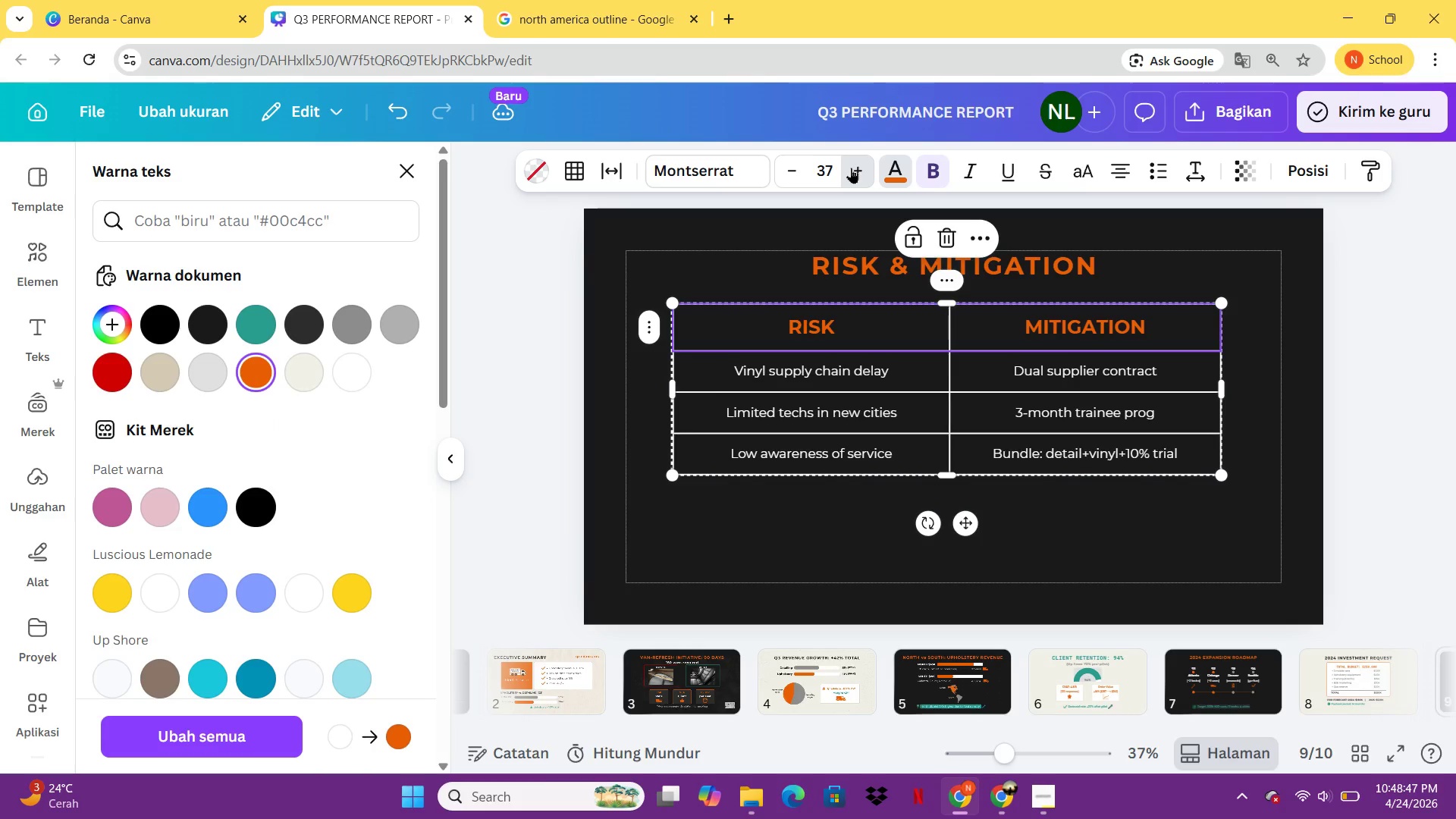 
triple_click([851, 168])
 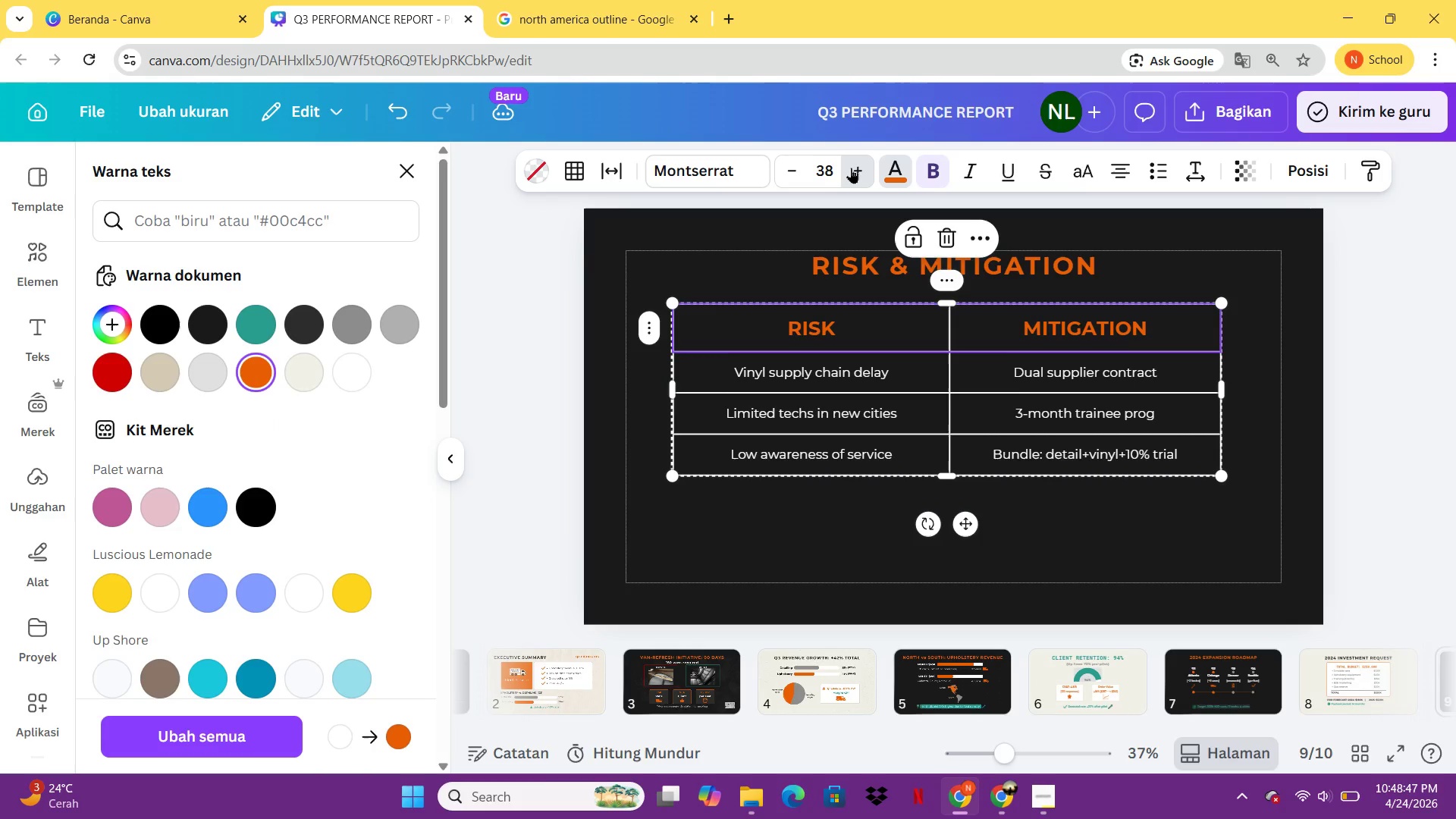 
triple_click([851, 168])
 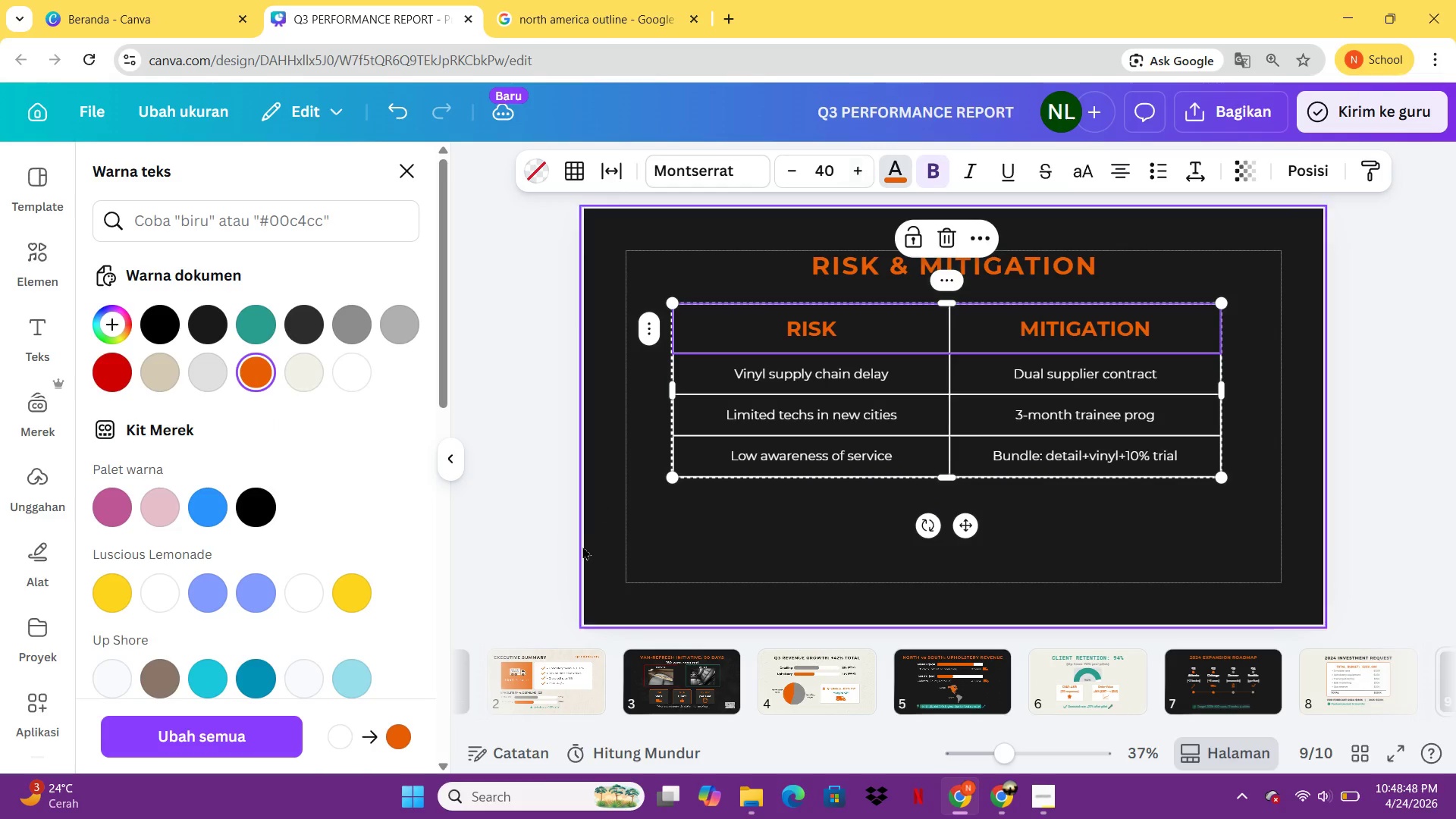 
left_click([582, 548])
 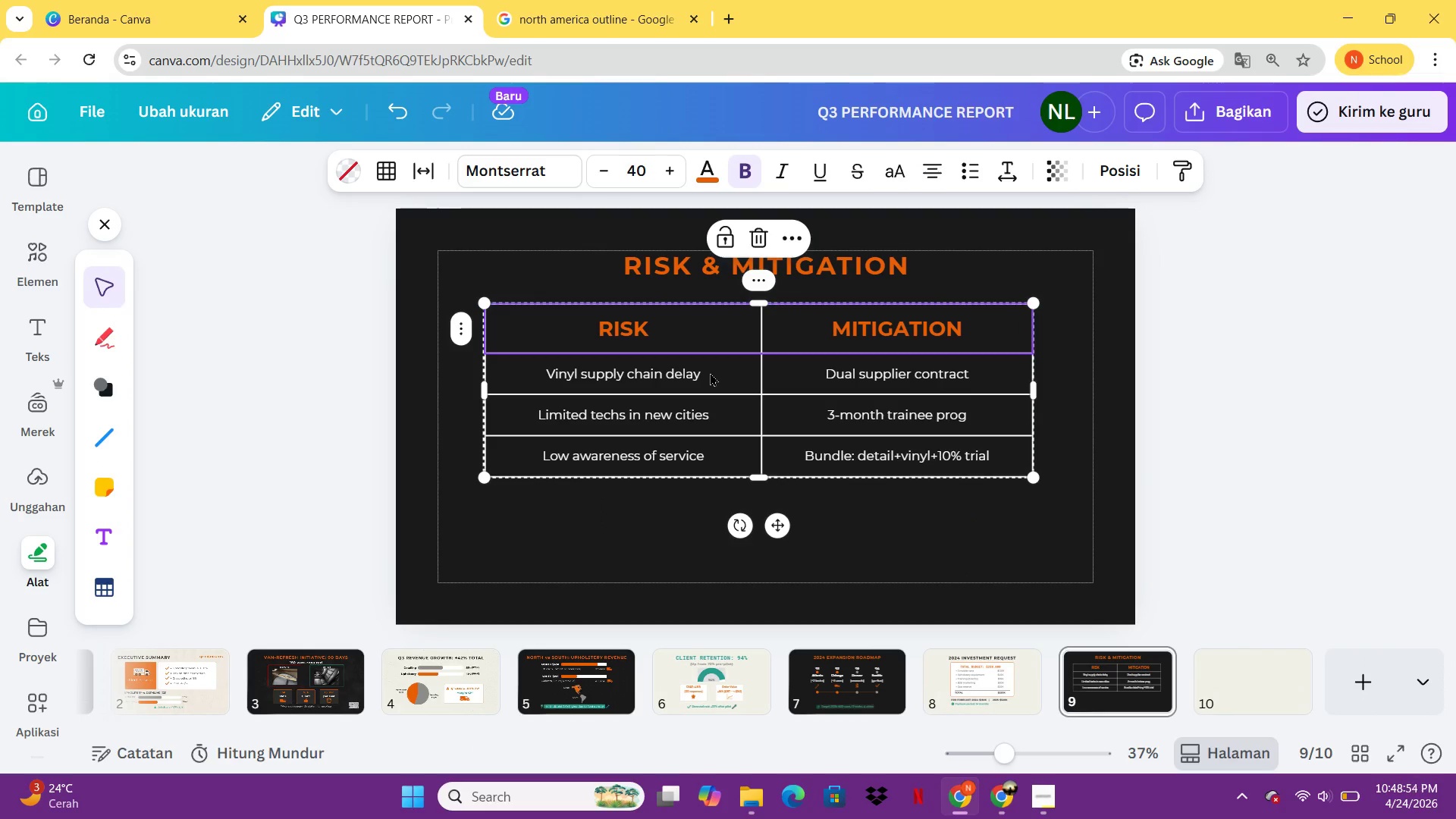 
wait(10.55)
 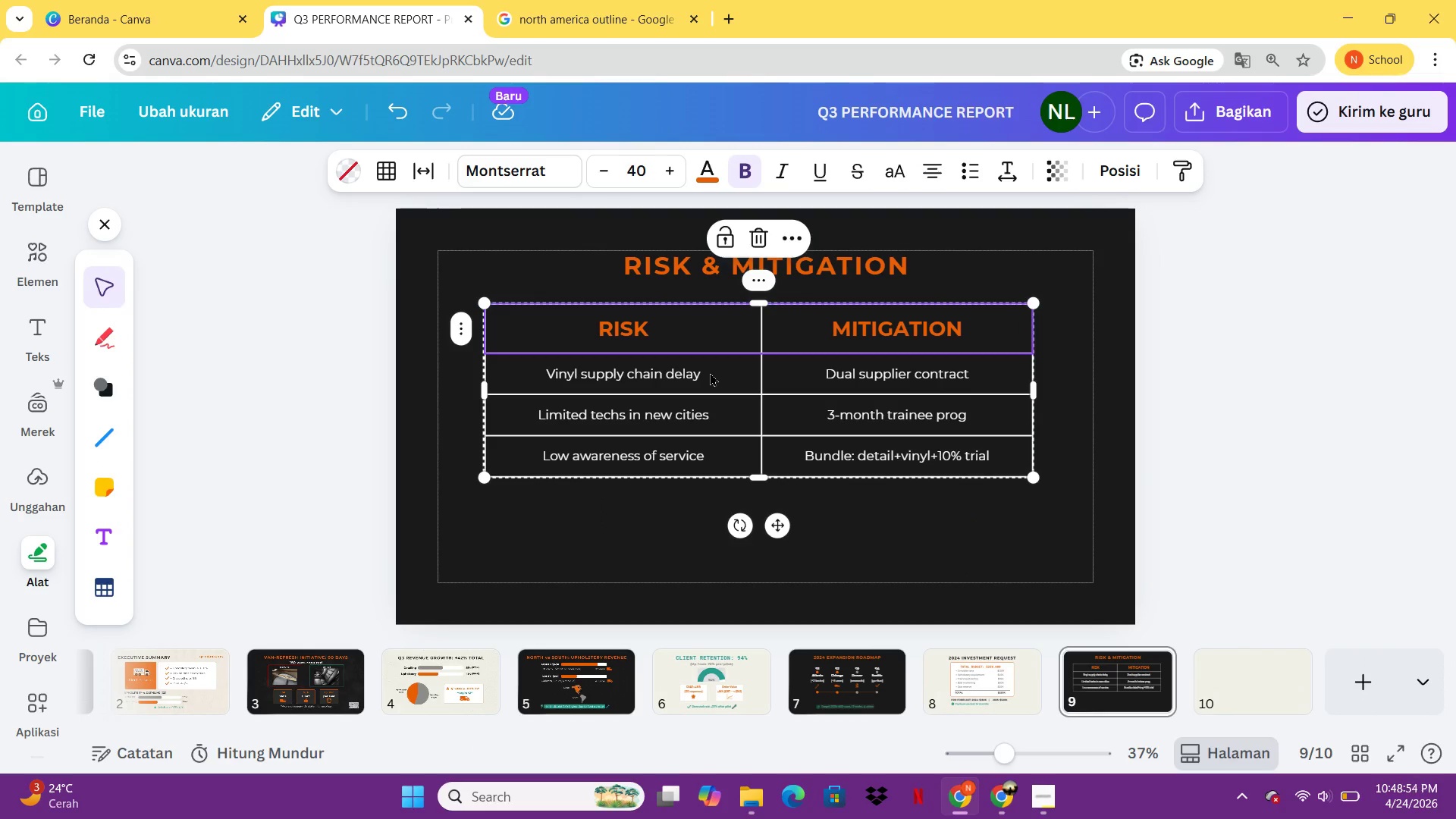 
left_click([780, 524])
 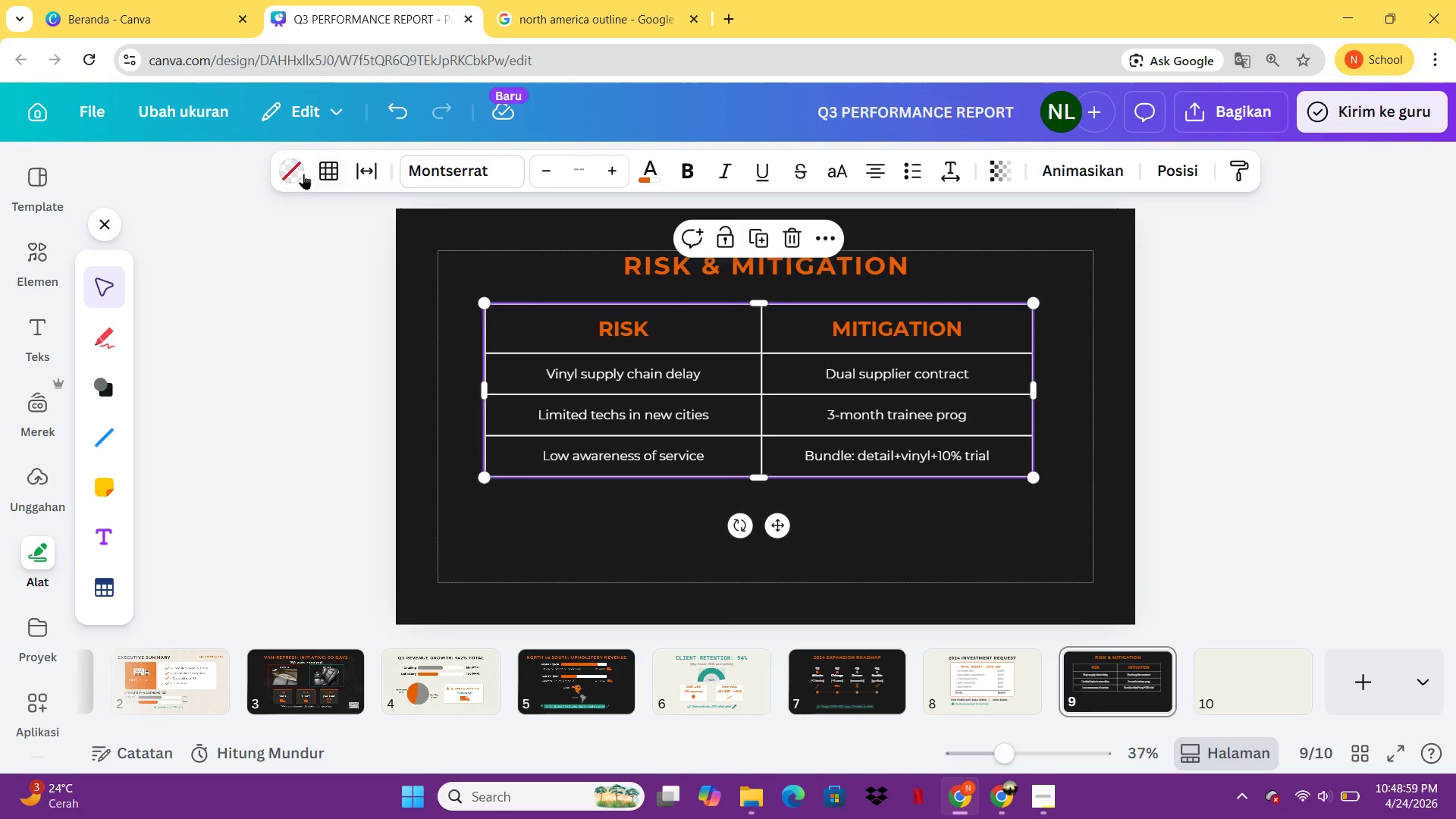 
left_click([300, 171])
 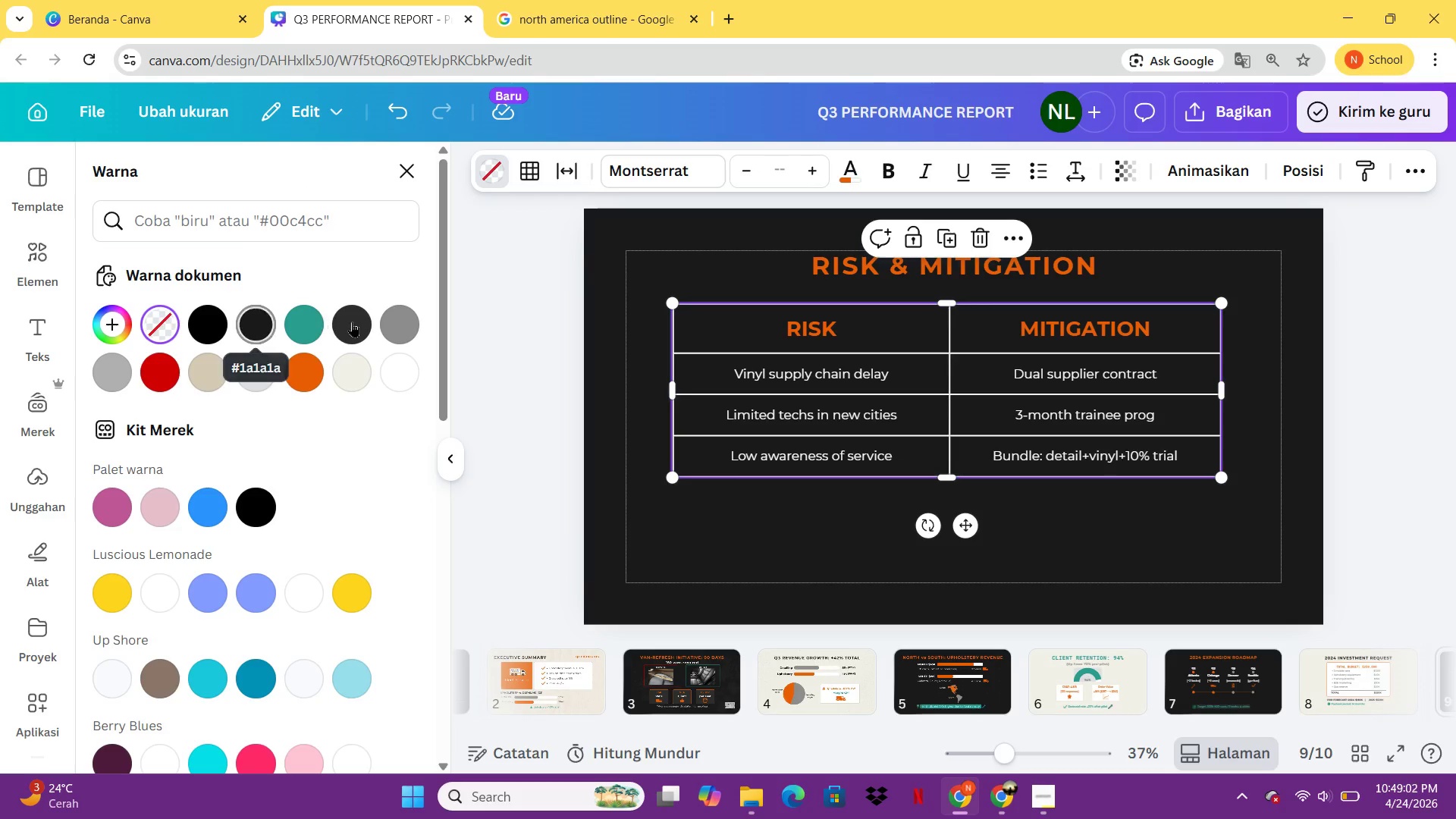 
left_click([354, 322])
 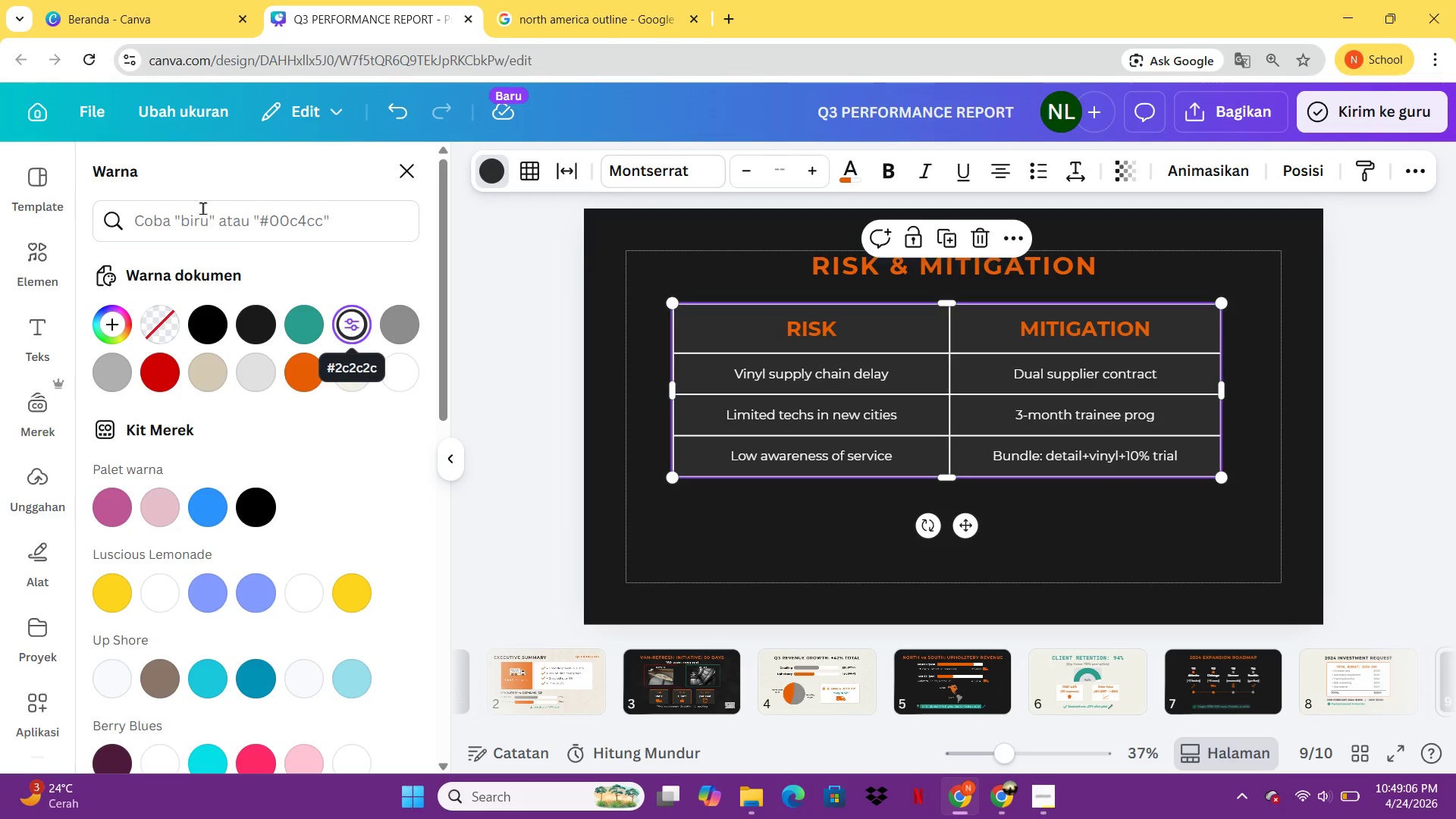 
left_click([539, 163])
 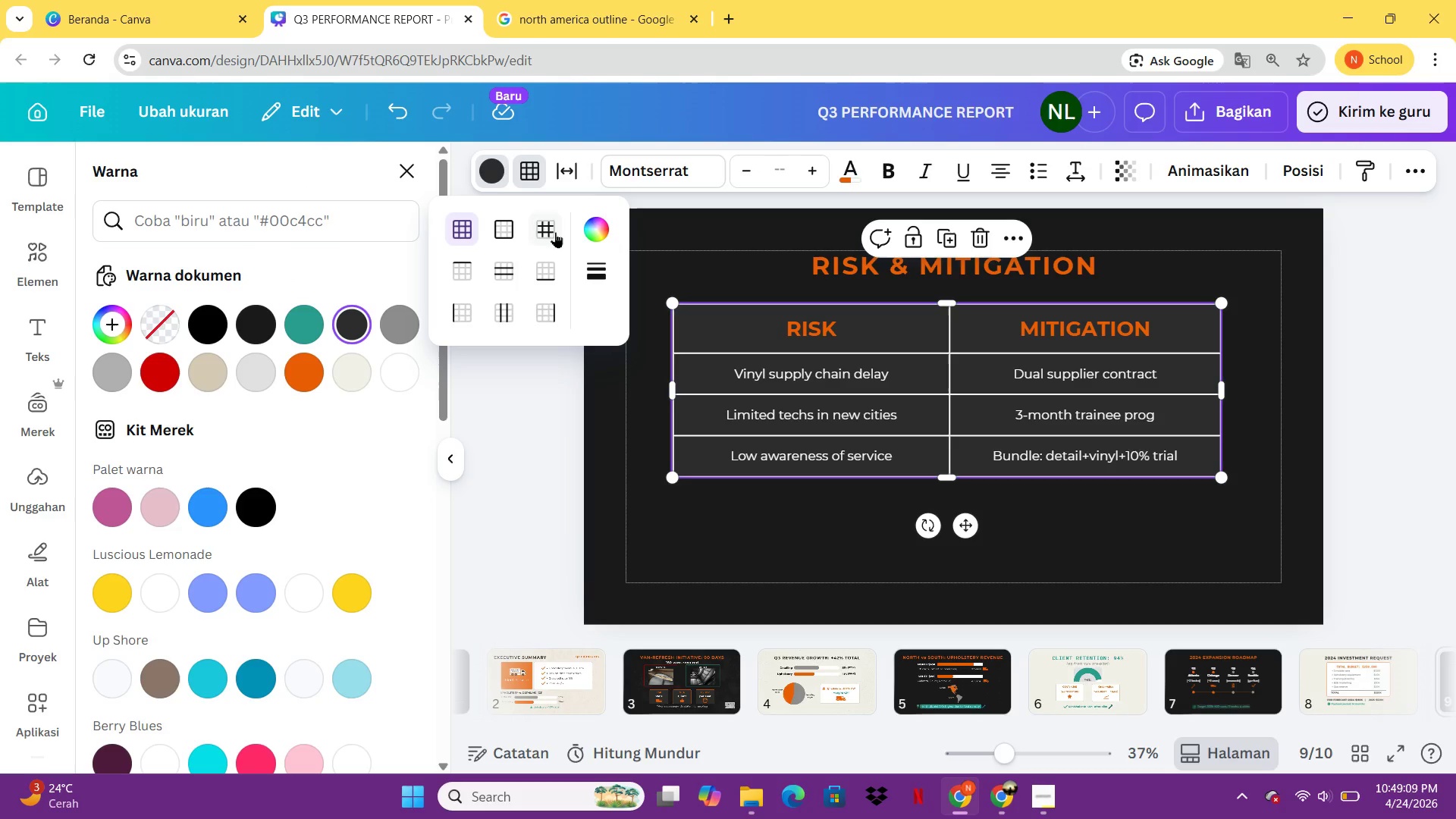 
left_click([594, 228])
 